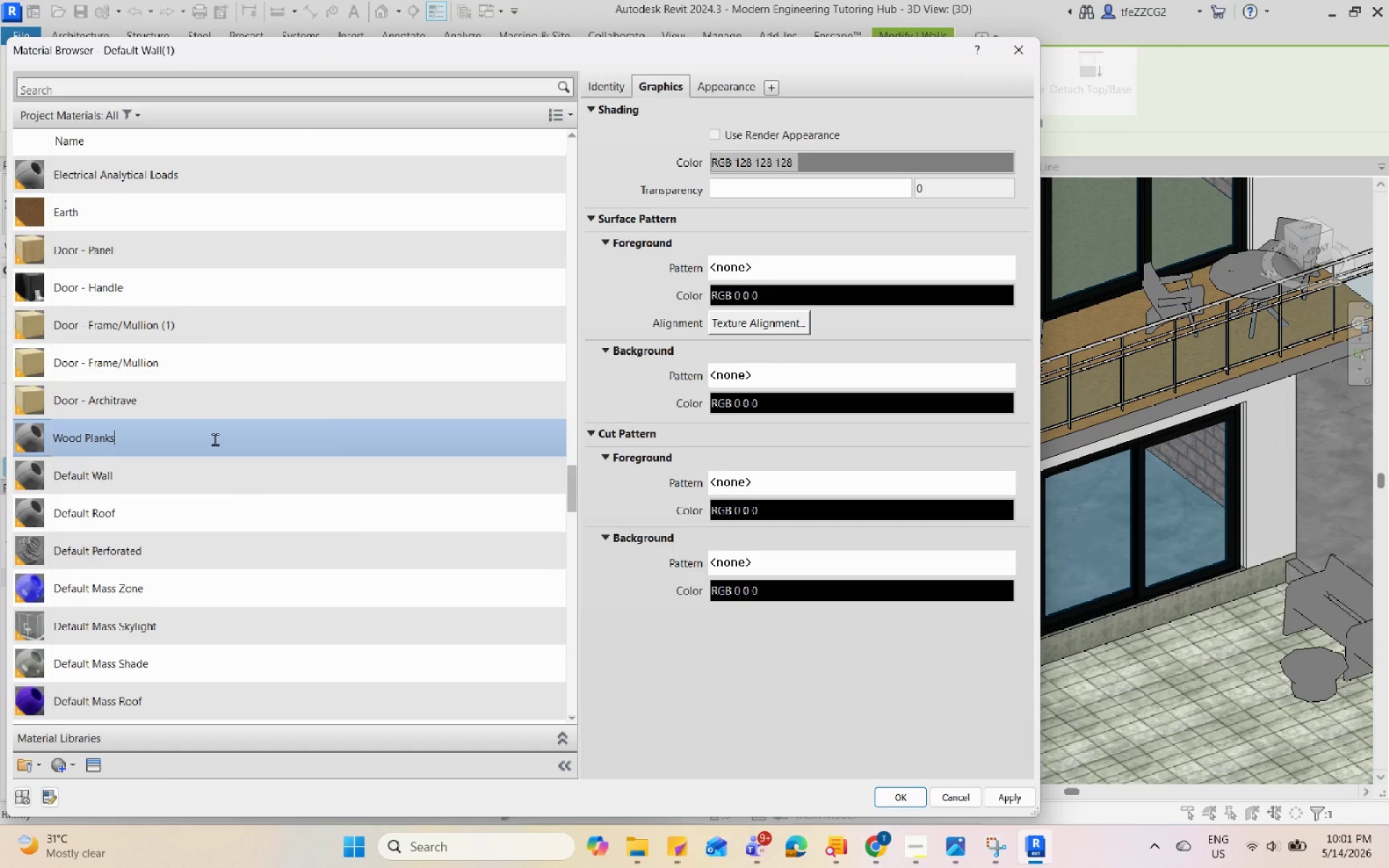 
key(Enter)
 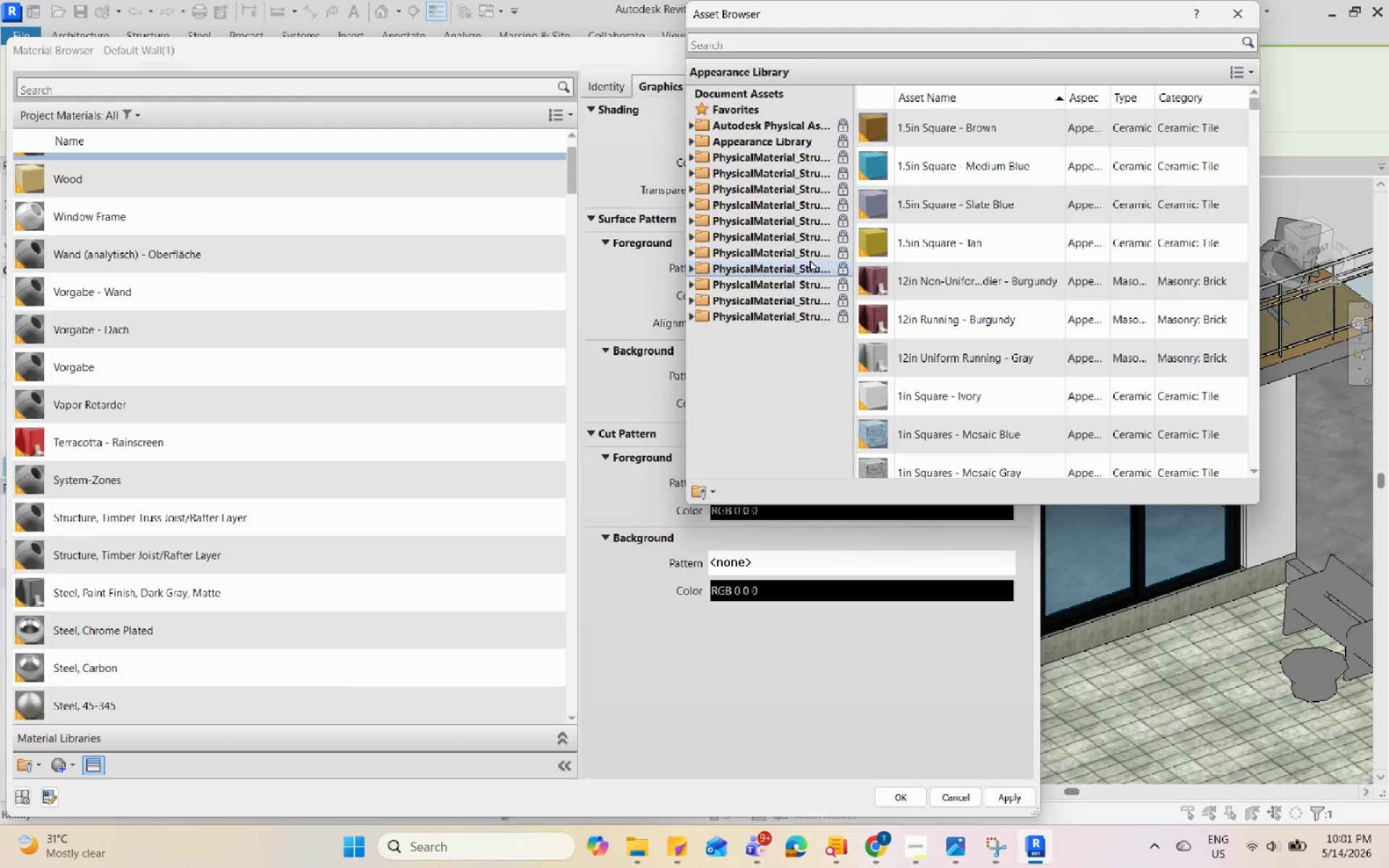 
left_click([691, 140])
 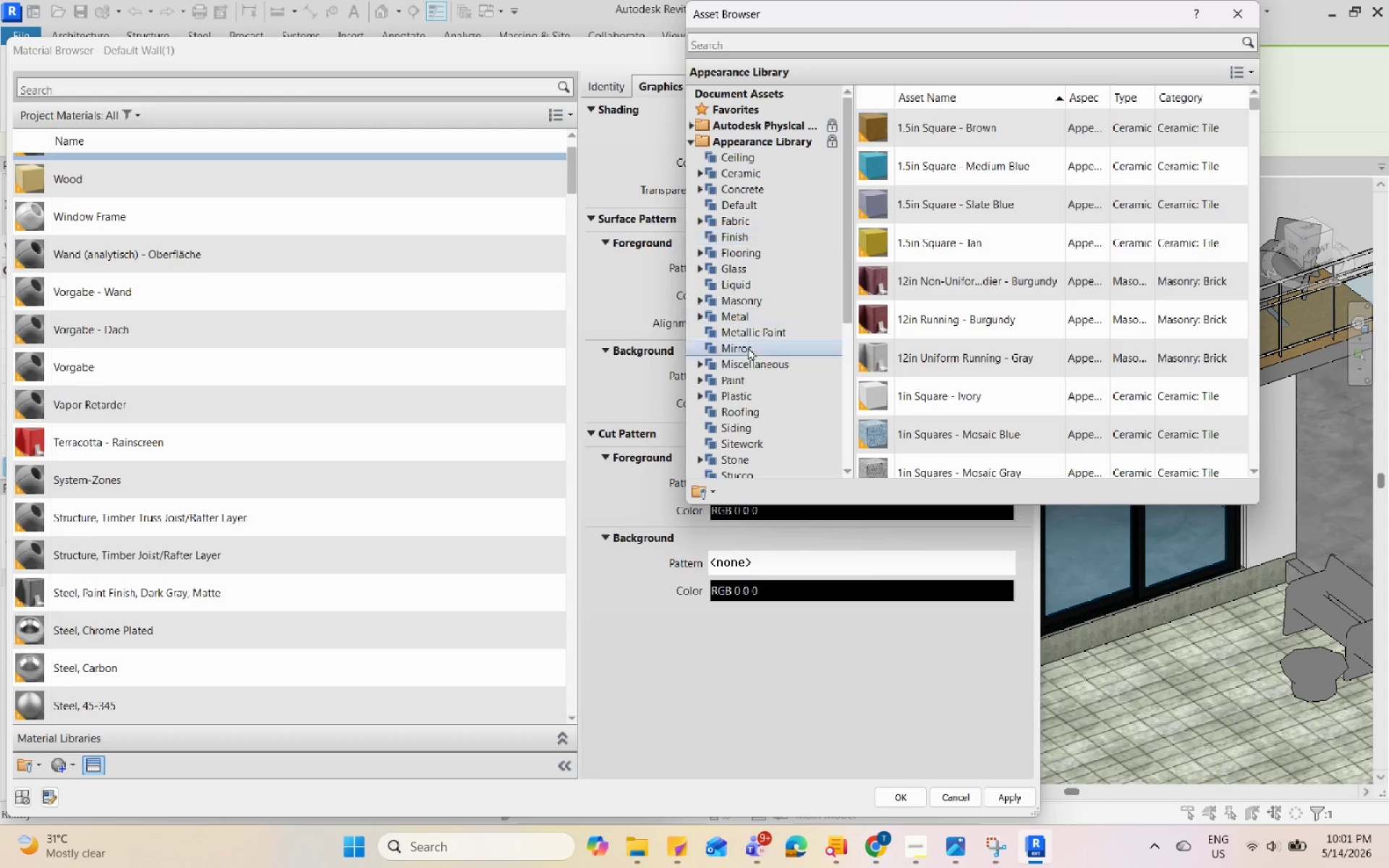 
scroll: coordinate [952, 384], scroll_direction: down, amount: 10.0
 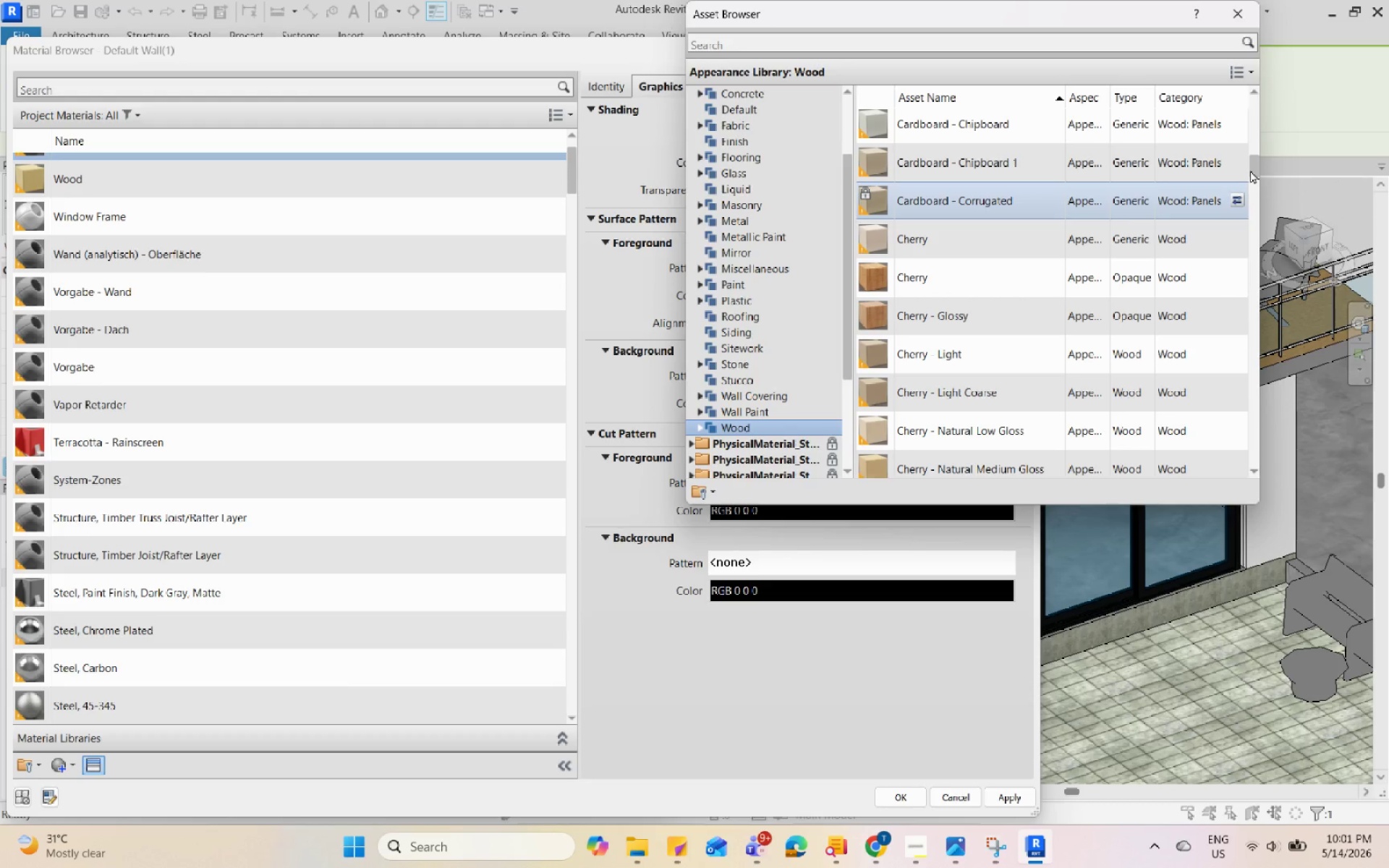 
left_click_drag(start_coordinate=[1255, 165], to_coordinate=[1252, 177])
 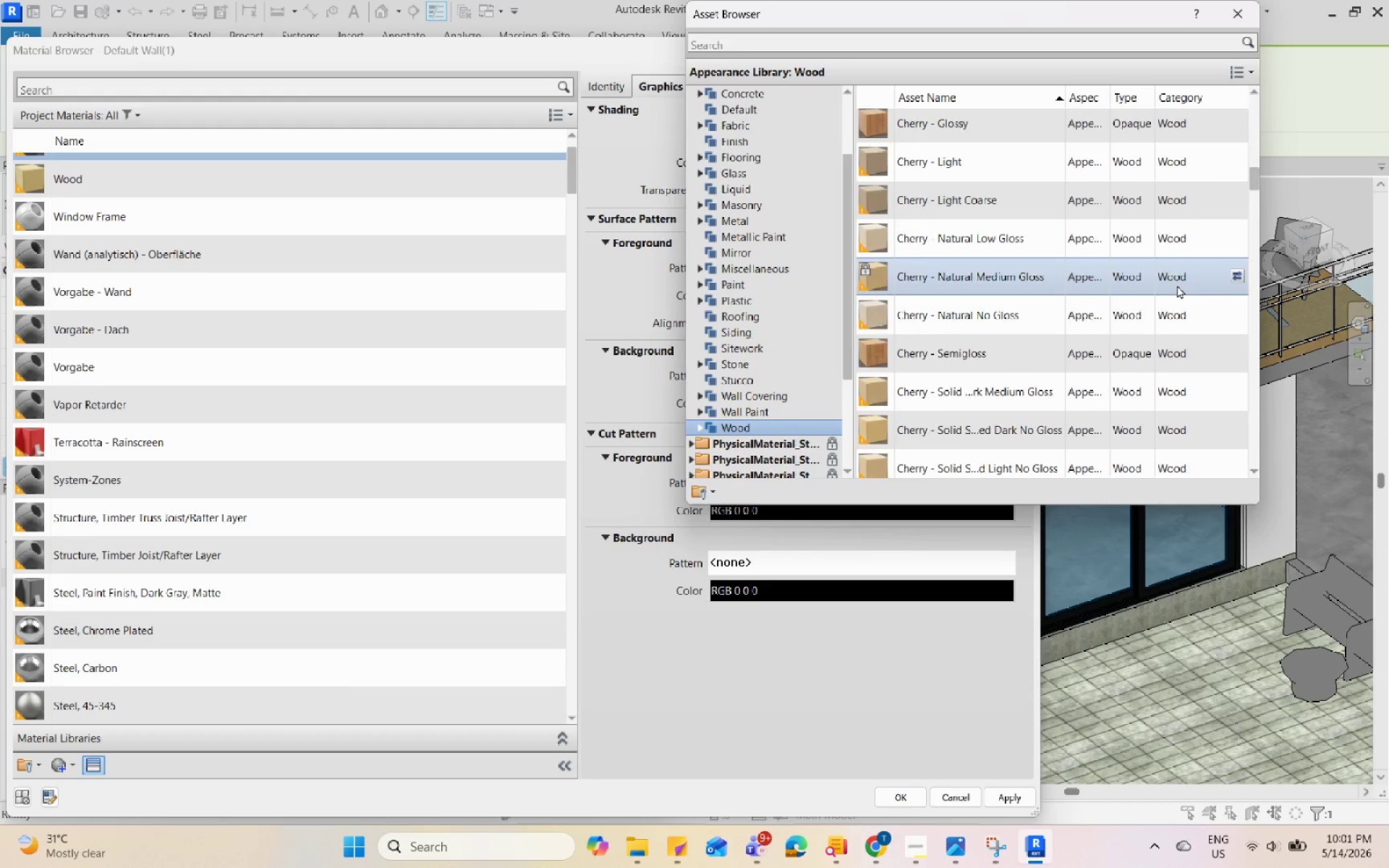 
scroll: coordinate [1175, 295], scroll_direction: down, amount: 43.0
 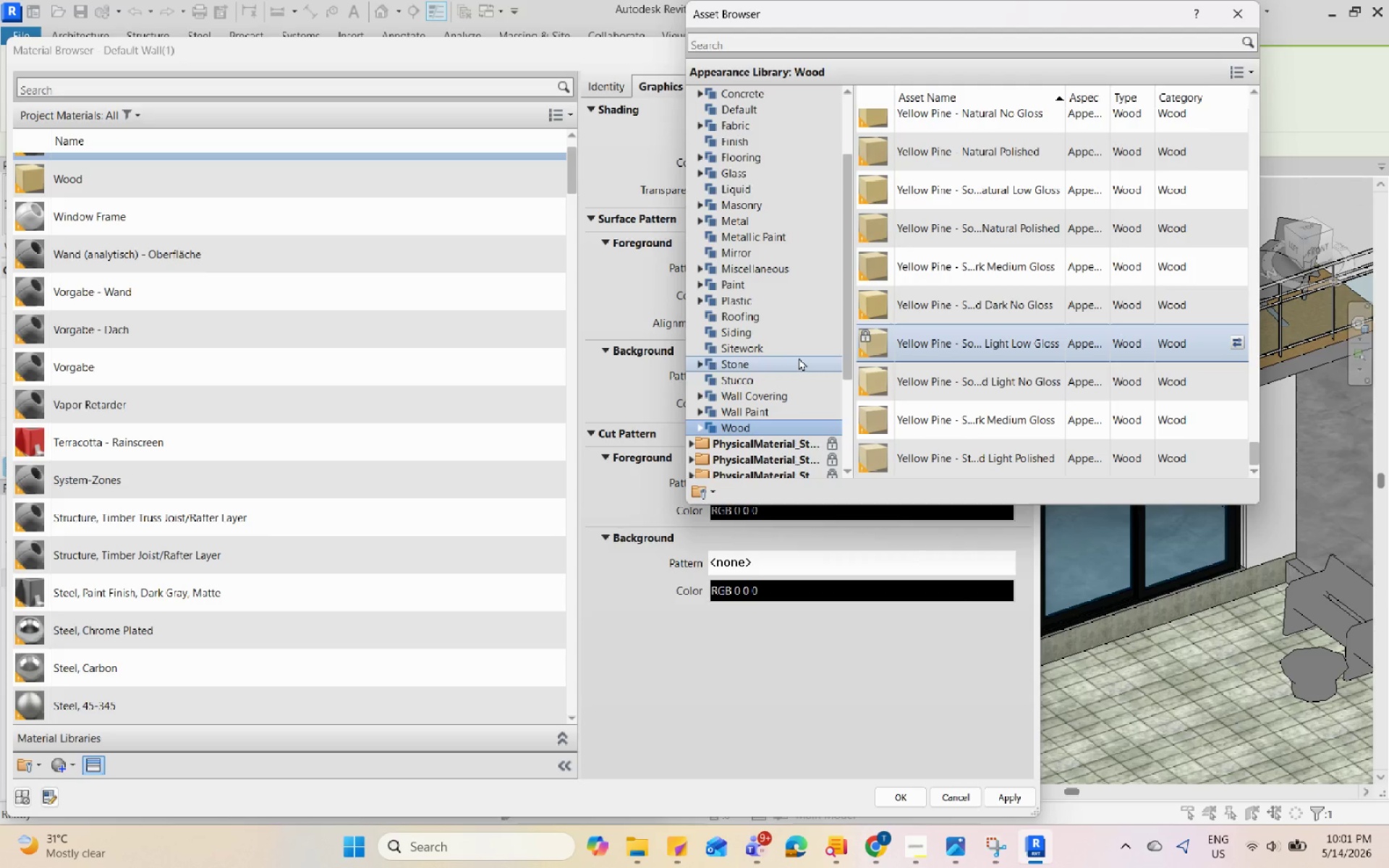 
scroll: coordinate [799, 357], scroll_direction: up, amount: 4.0
 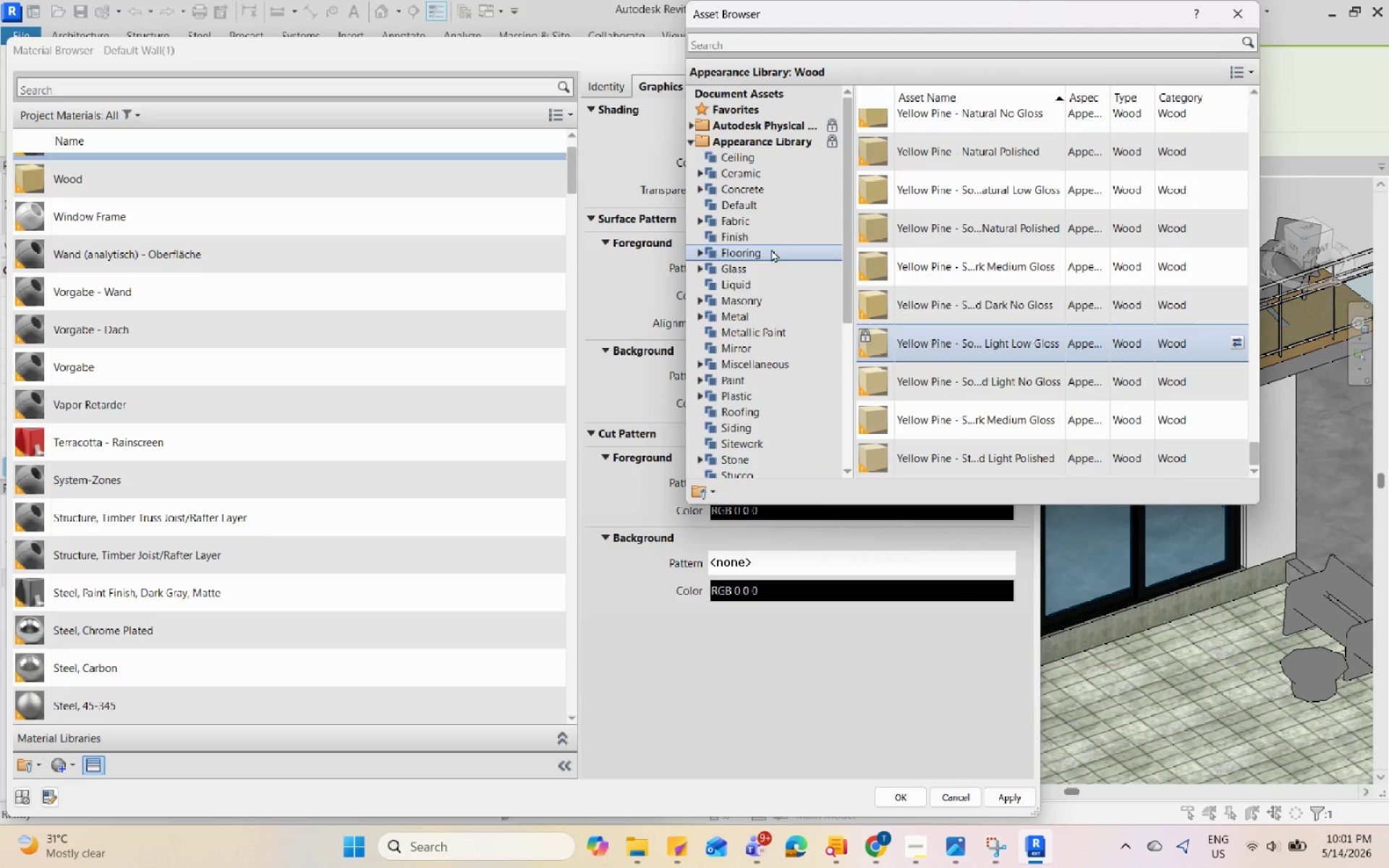 
left_click([773, 251])
 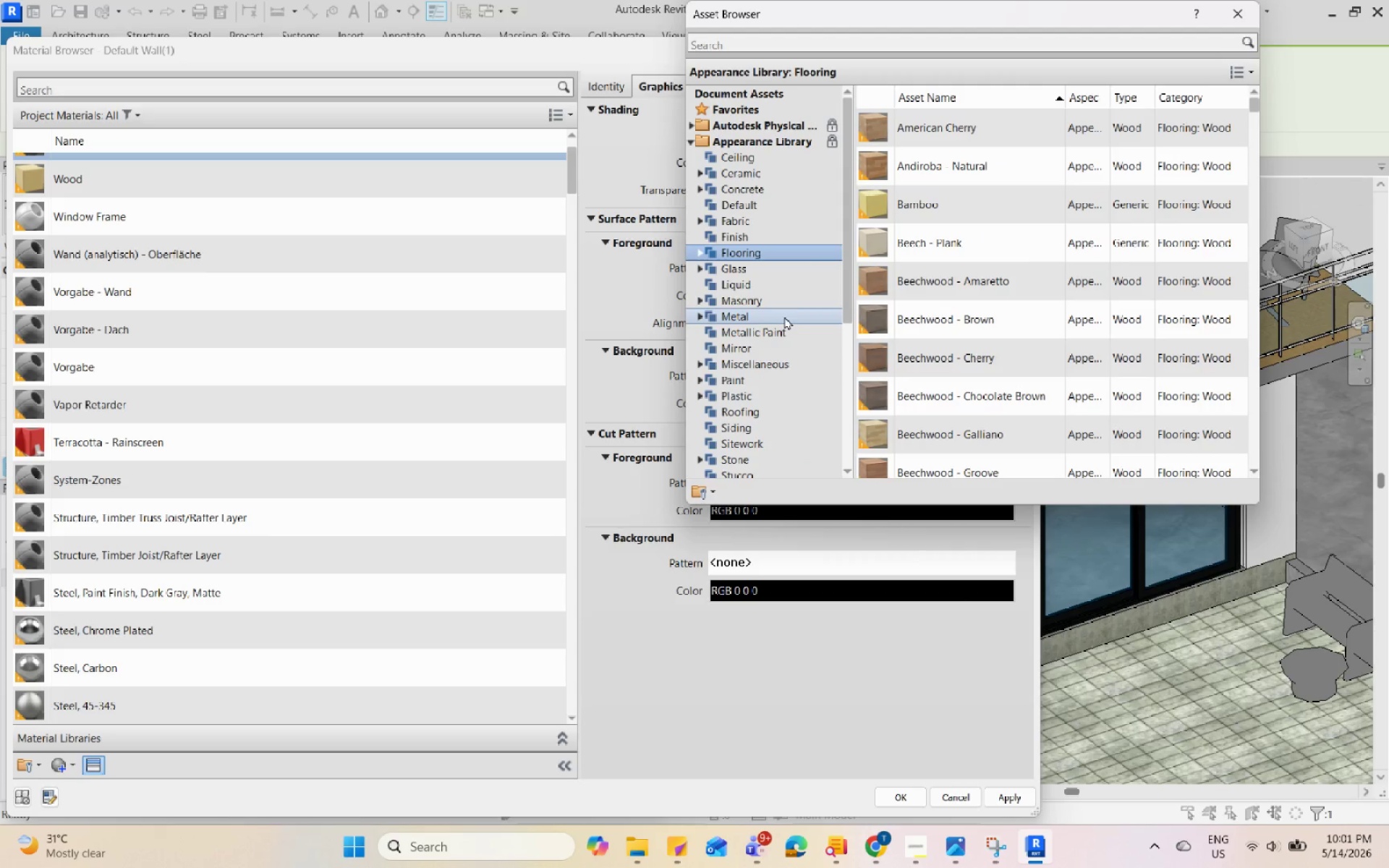 
scroll: coordinate [914, 340], scroll_direction: down, amount: 13.0
 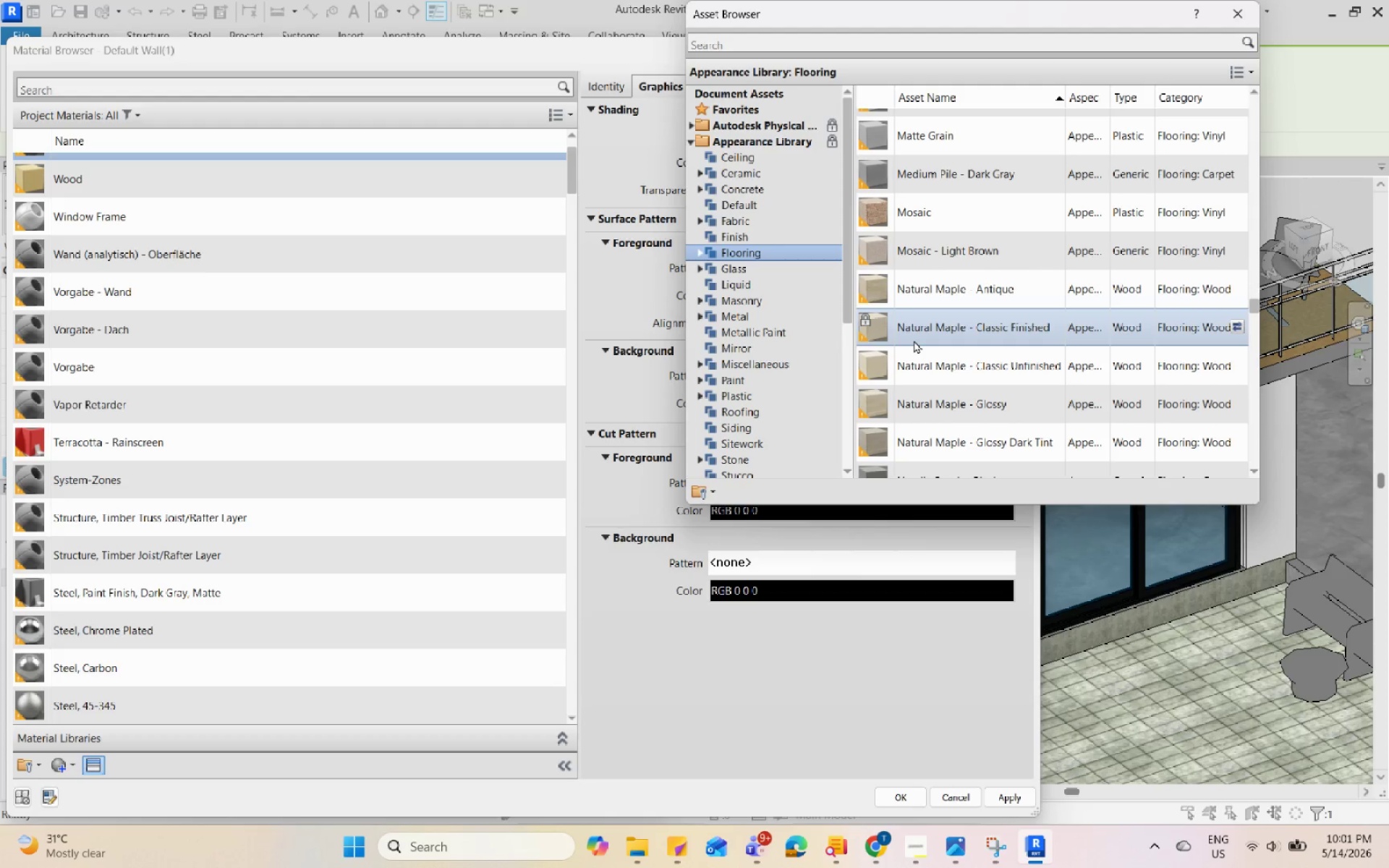 
mouse_move([938, 393])
 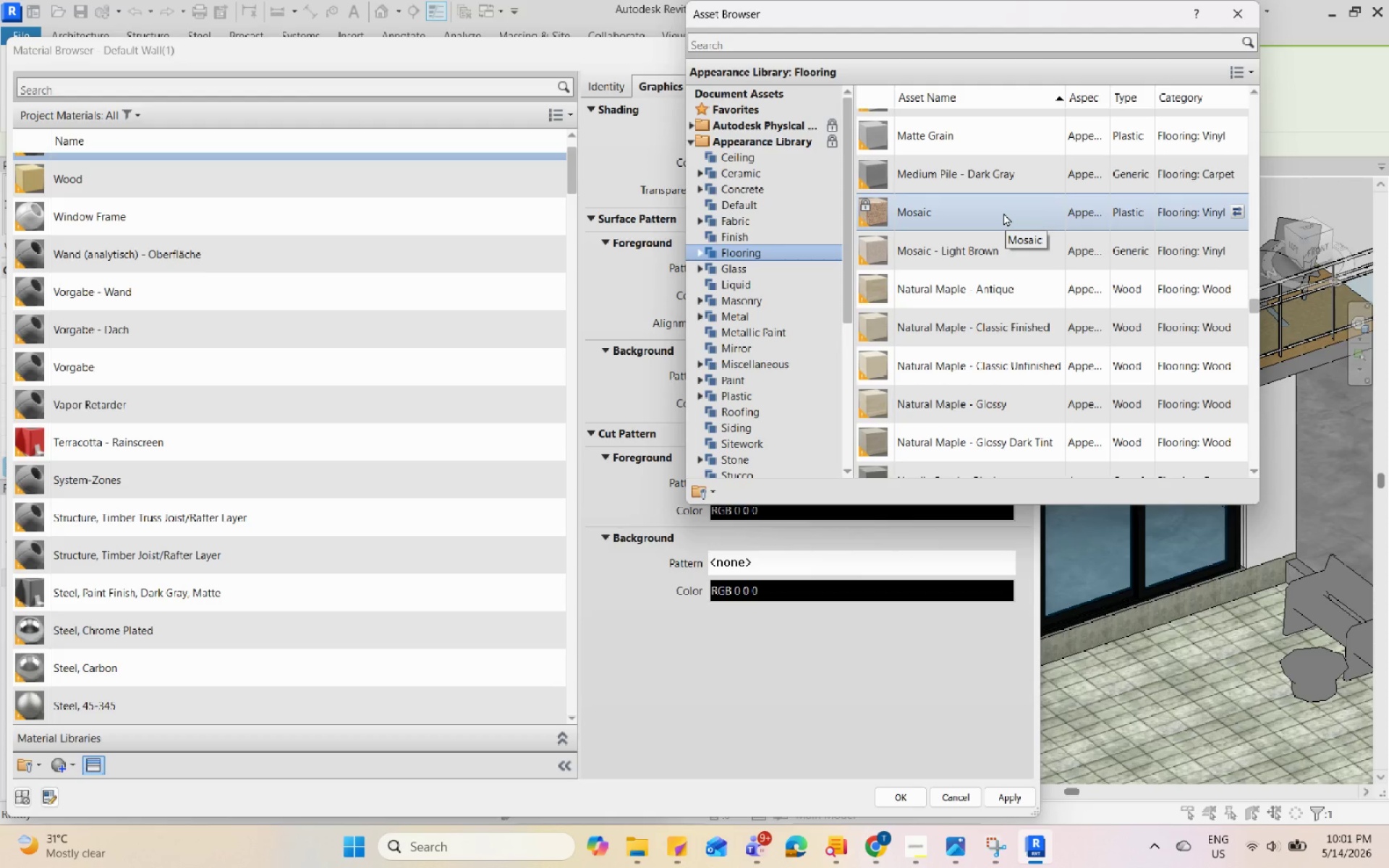 
scroll: coordinate [1019, 408], scroll_direction: down, amount: 42.0
 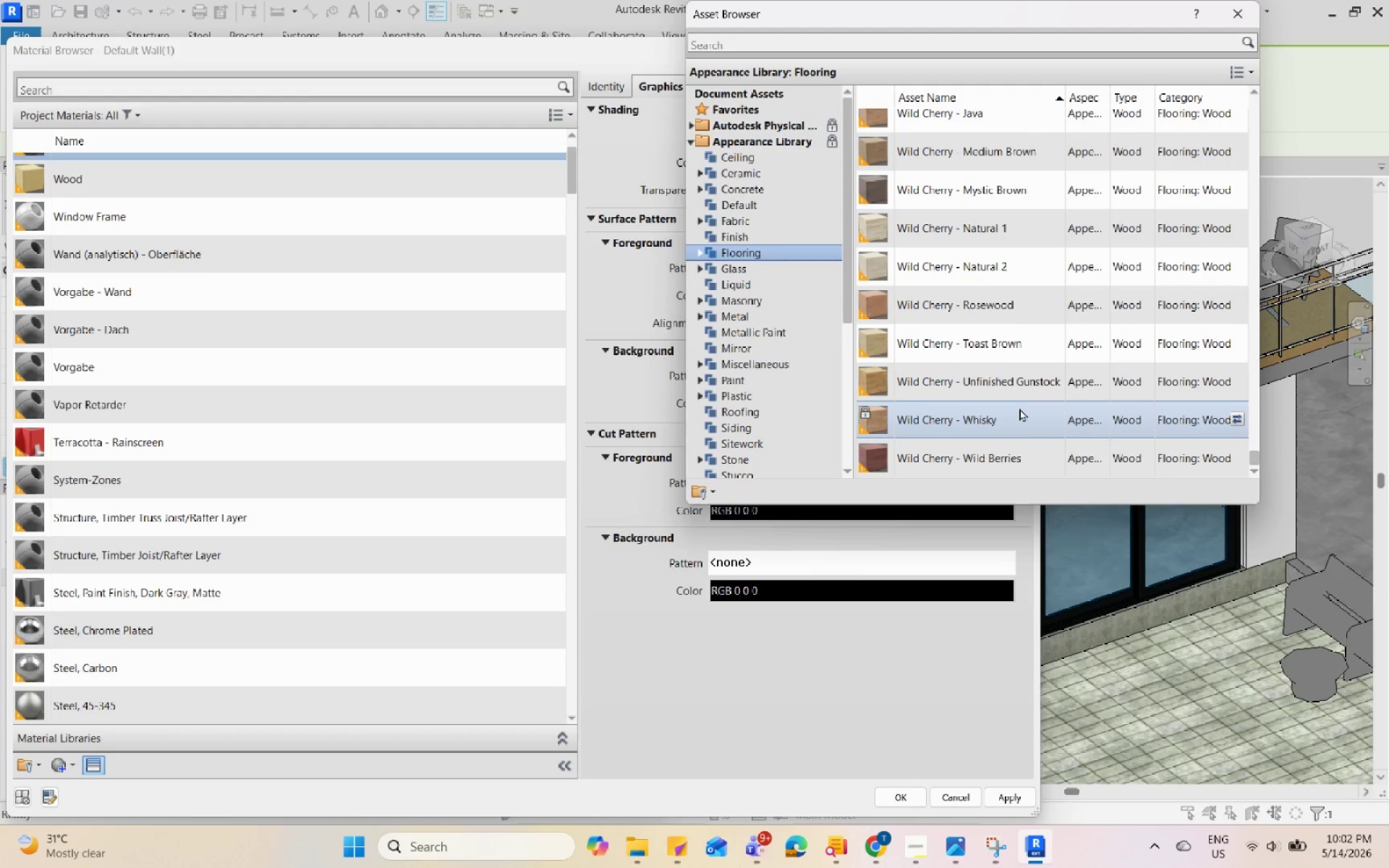 
scroll: coordinate [1019, 408], scroll_direction: up, amount: 2.0
 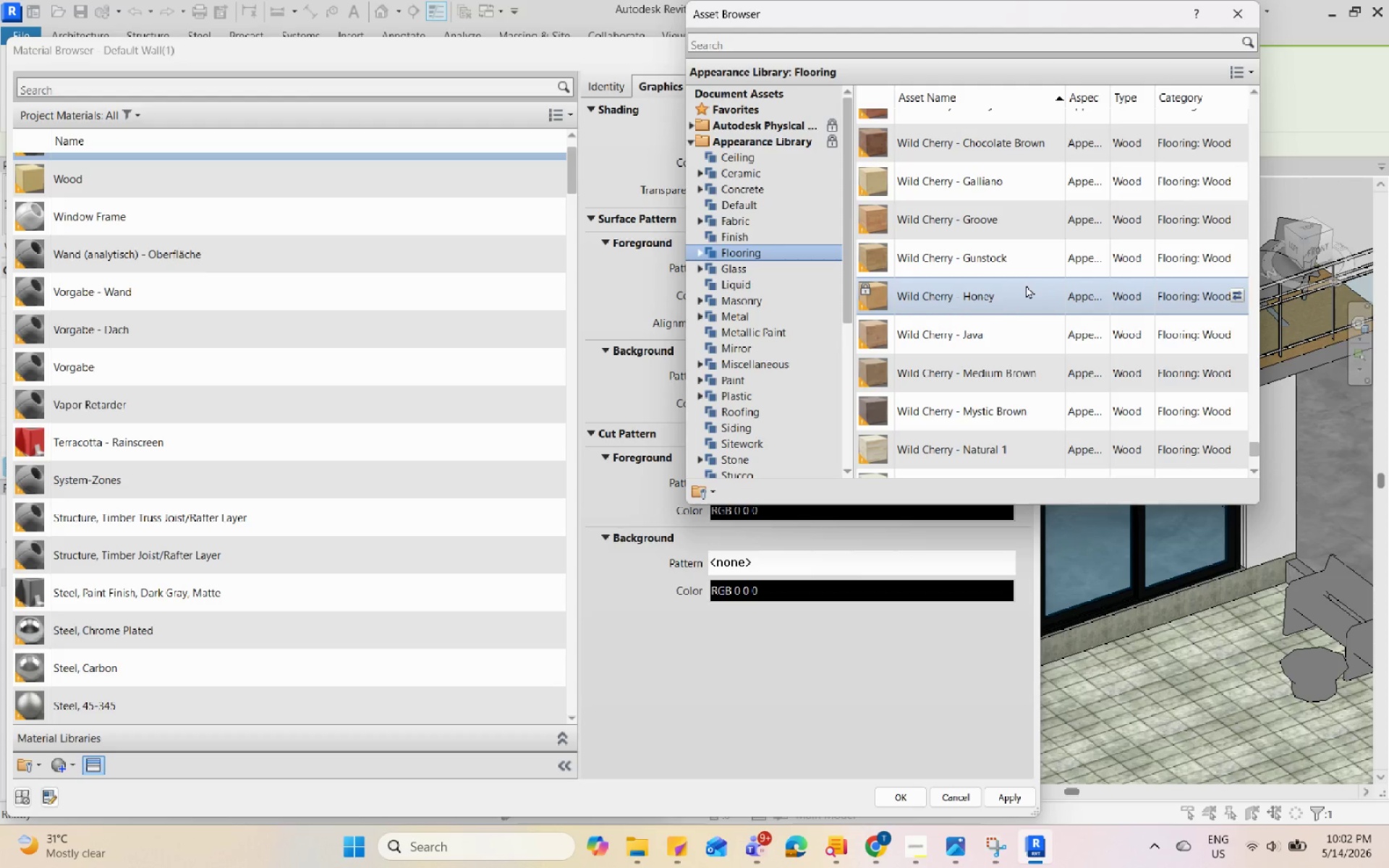 
left_click([1005, 330])
 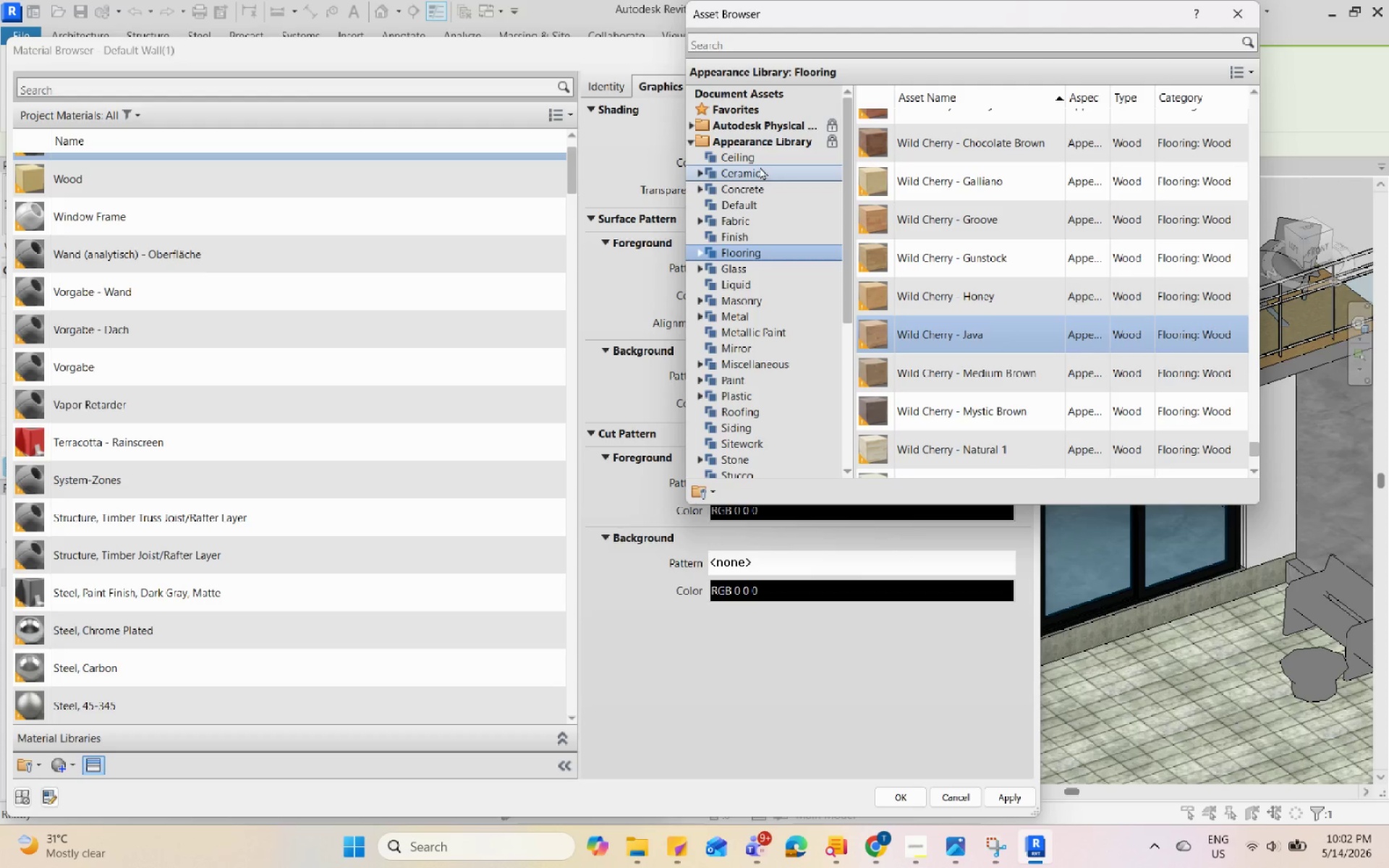 
double_click([762, 174])
 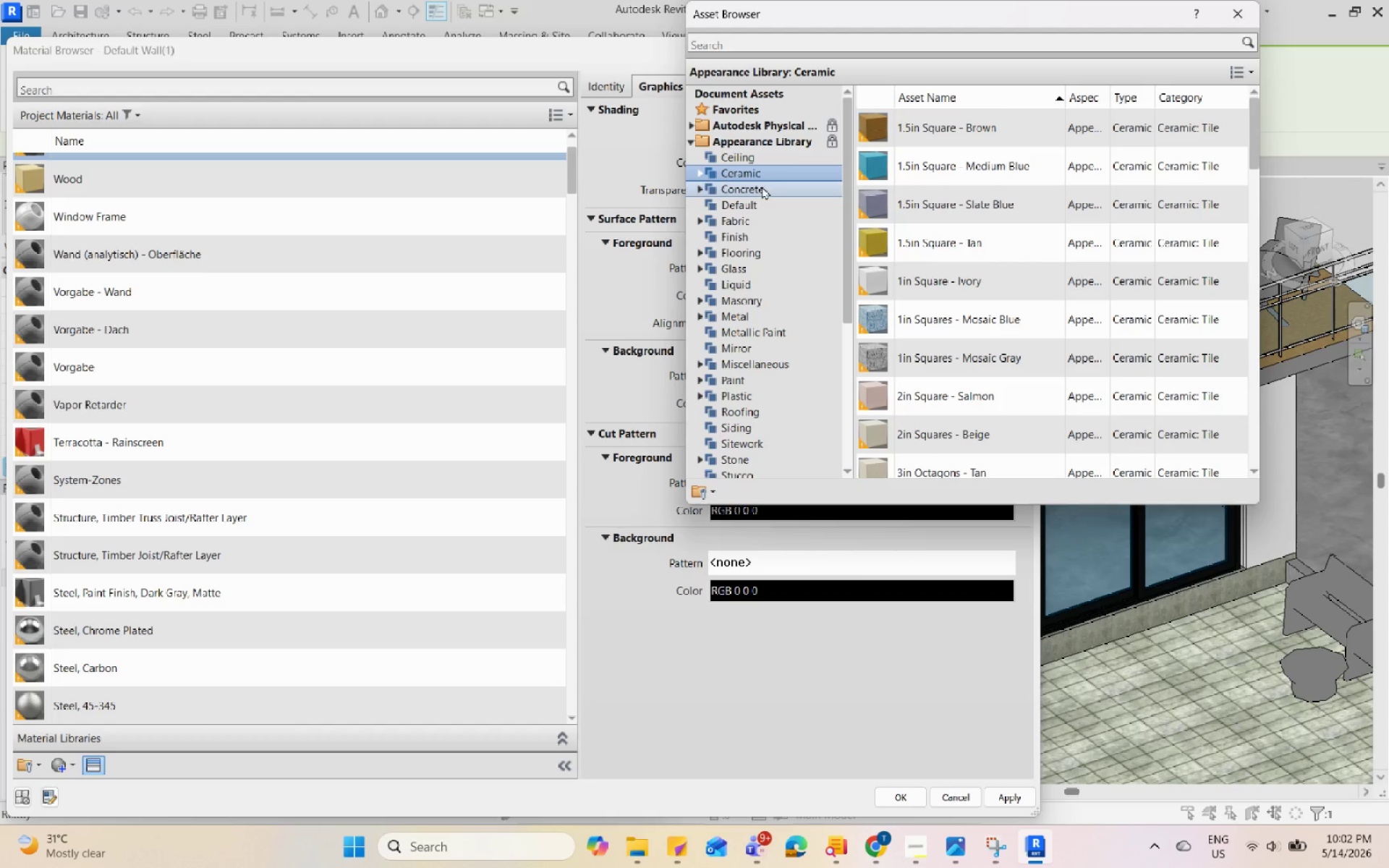 
left_click([762, 186])
 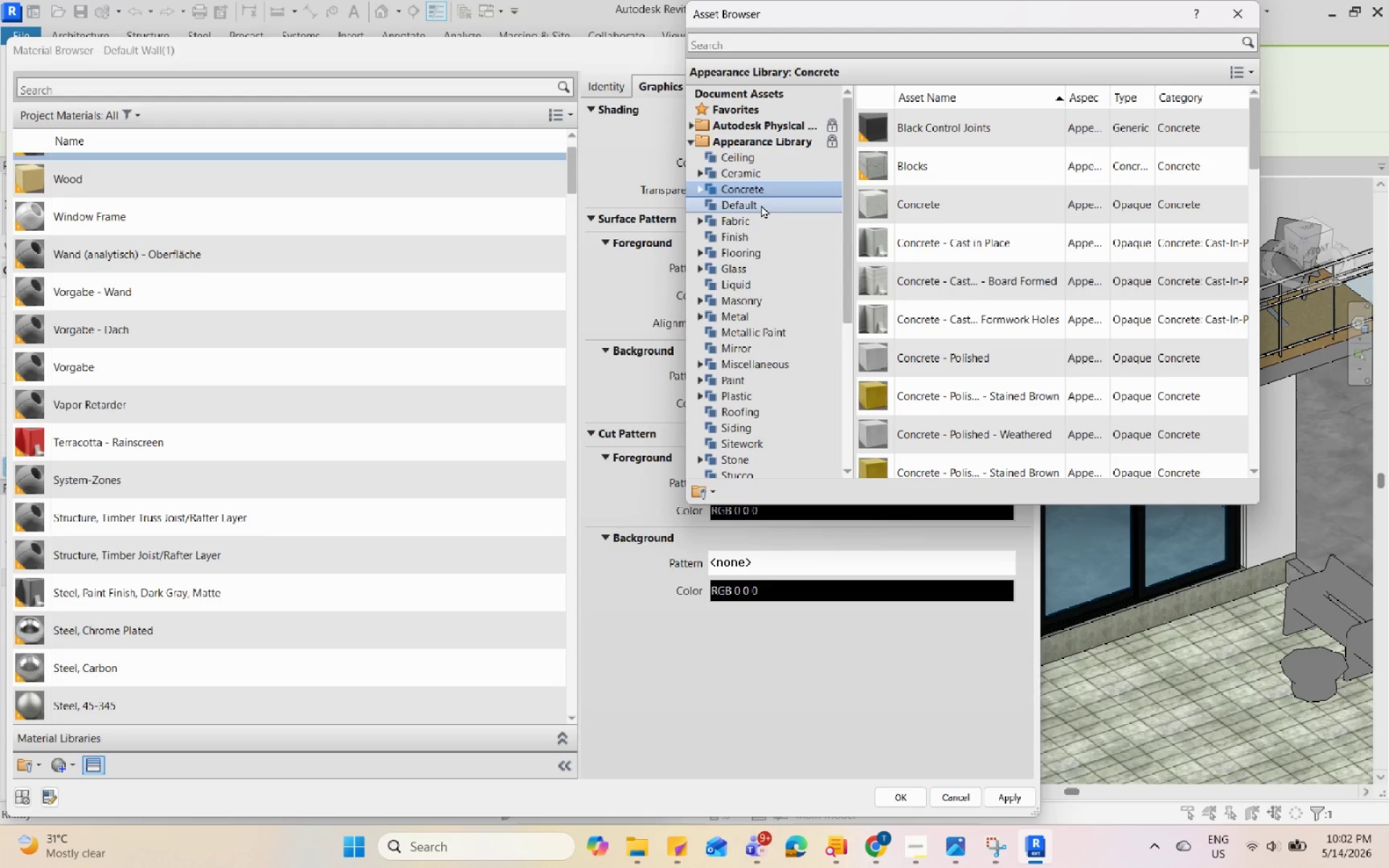 
left_click([761, 205])
 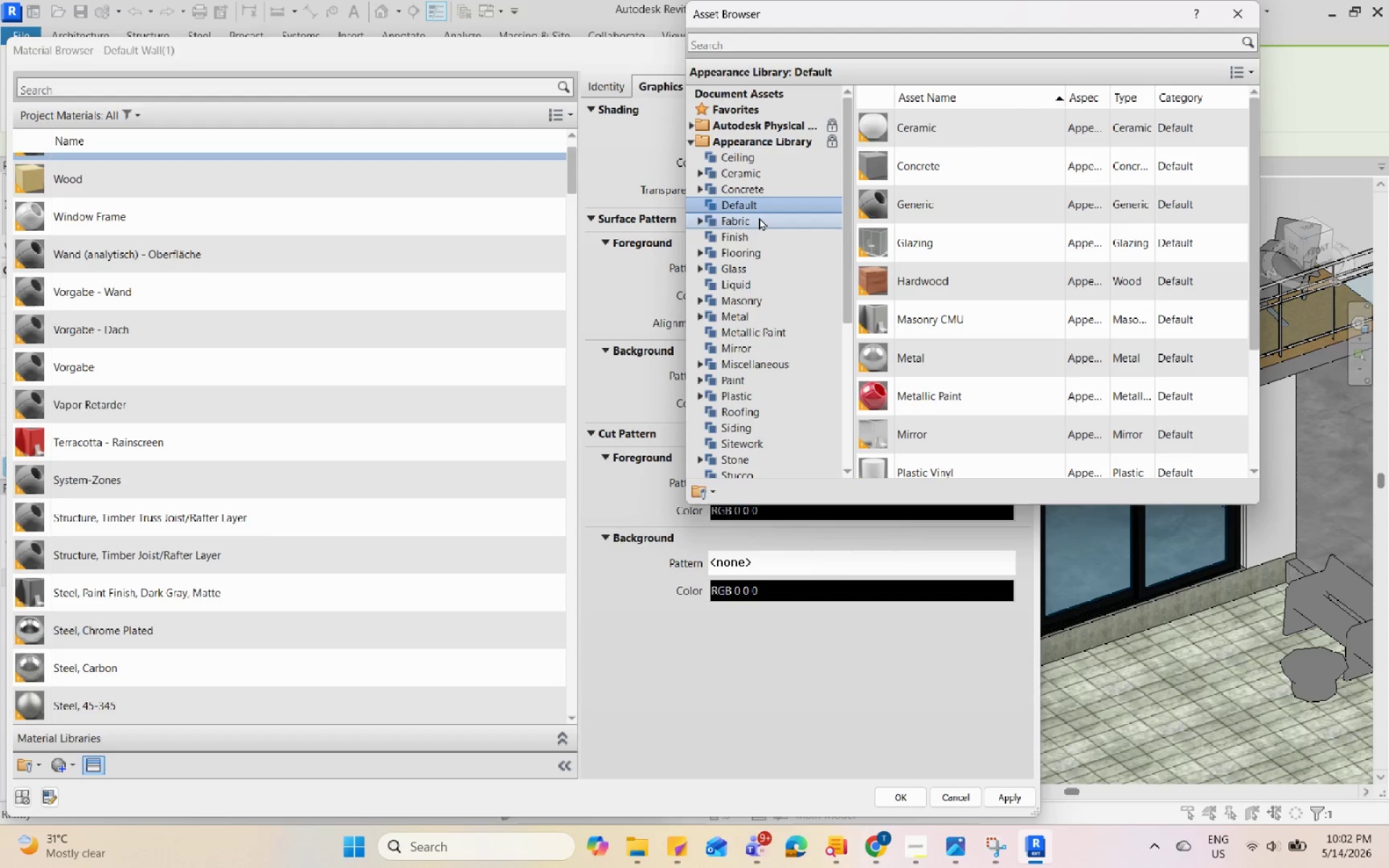 
left_click([759, 217])
 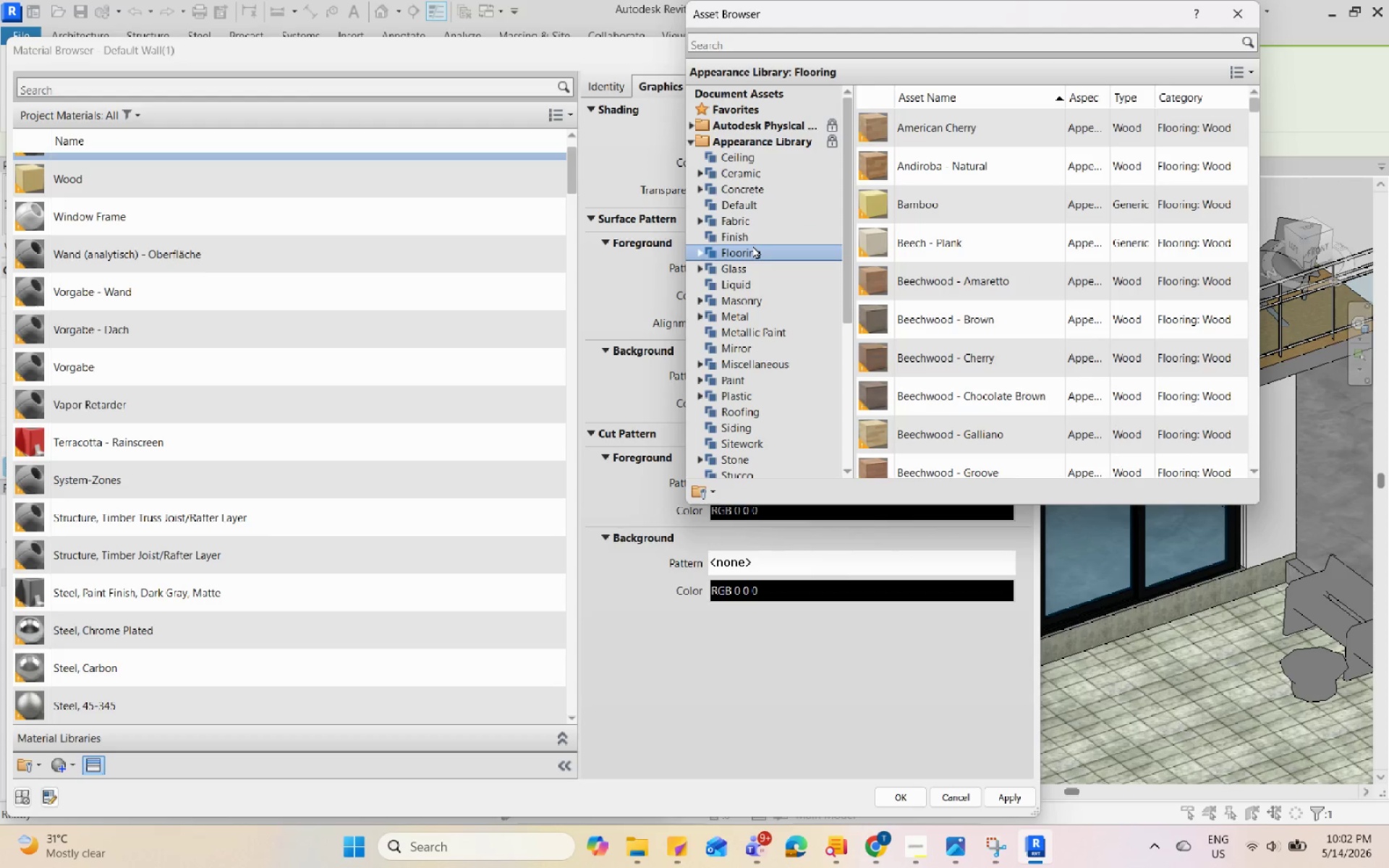 
double_click([754, 237])
 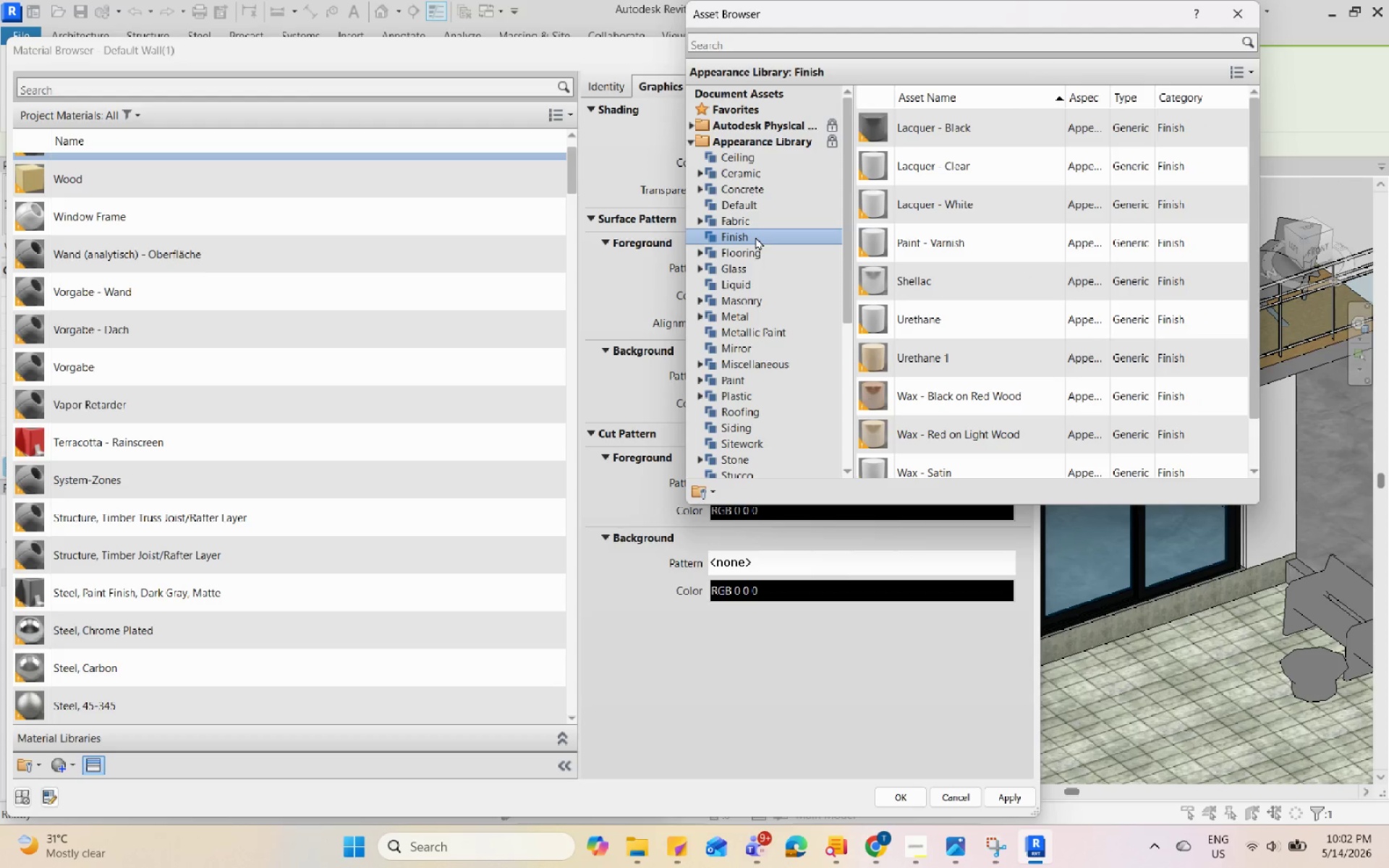 
left_click([768, 216])
 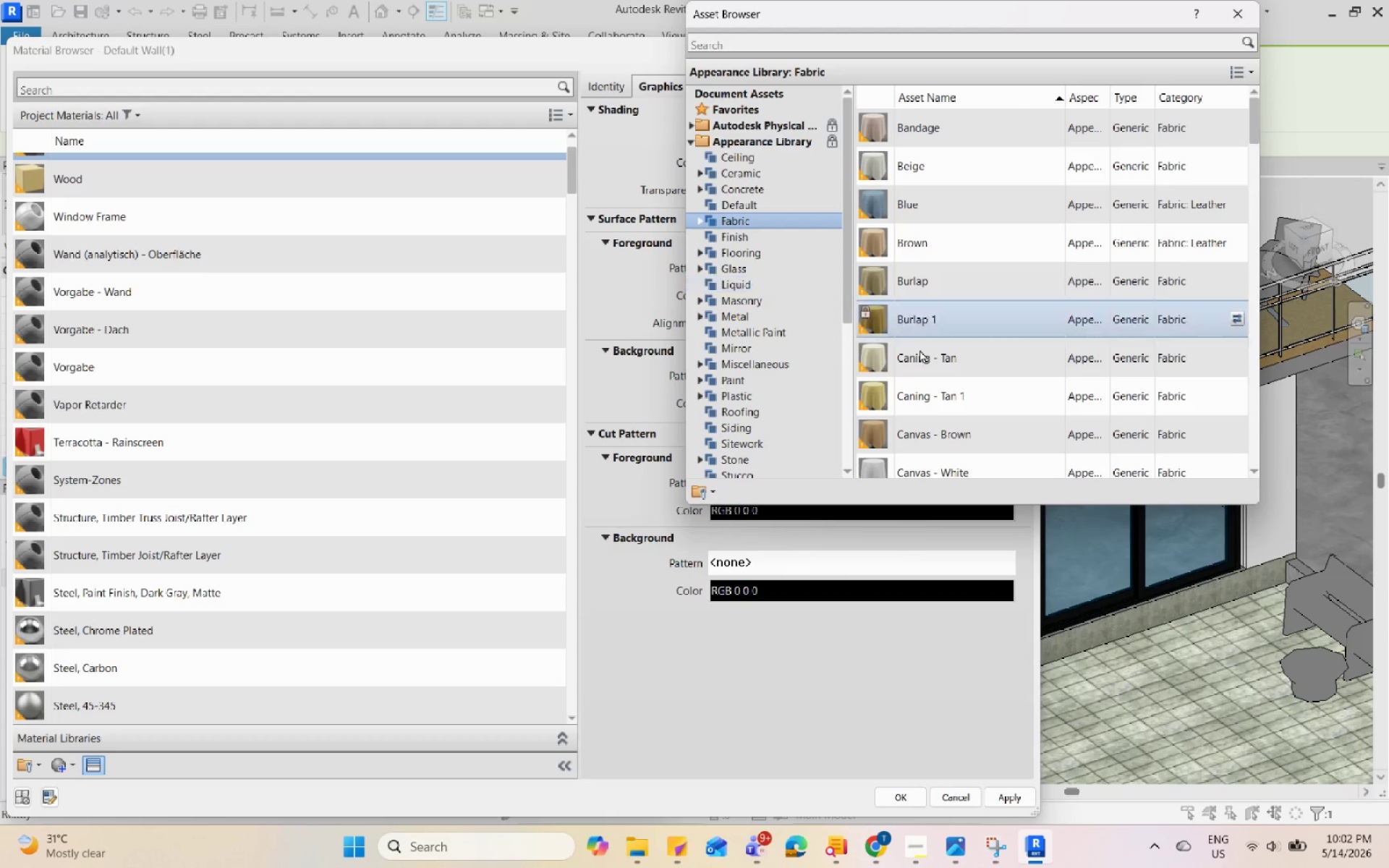 
scroll: coordinate [968, 367], scroll_direction: down, amount: 1.0
 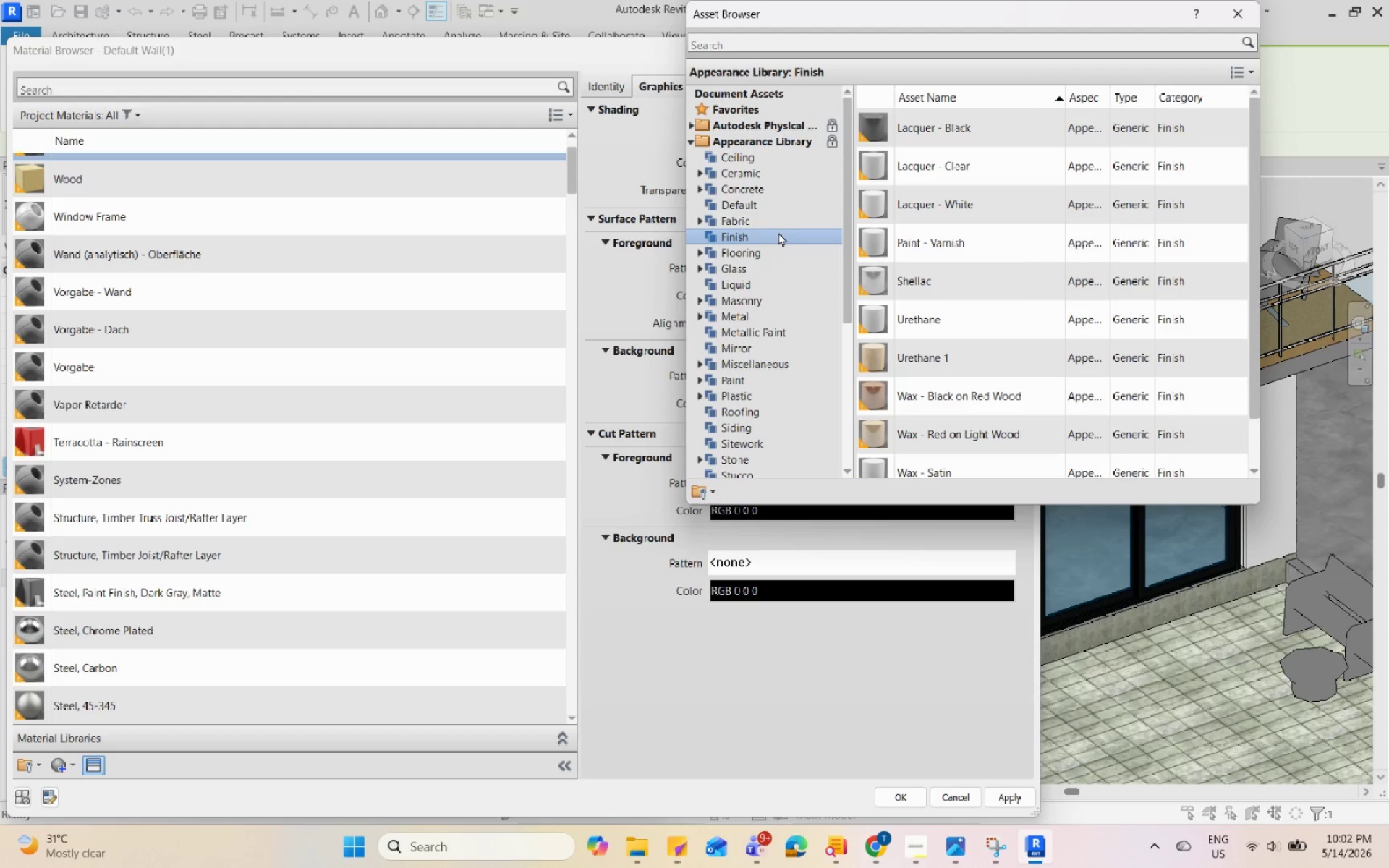 
double_click([777, 252])
 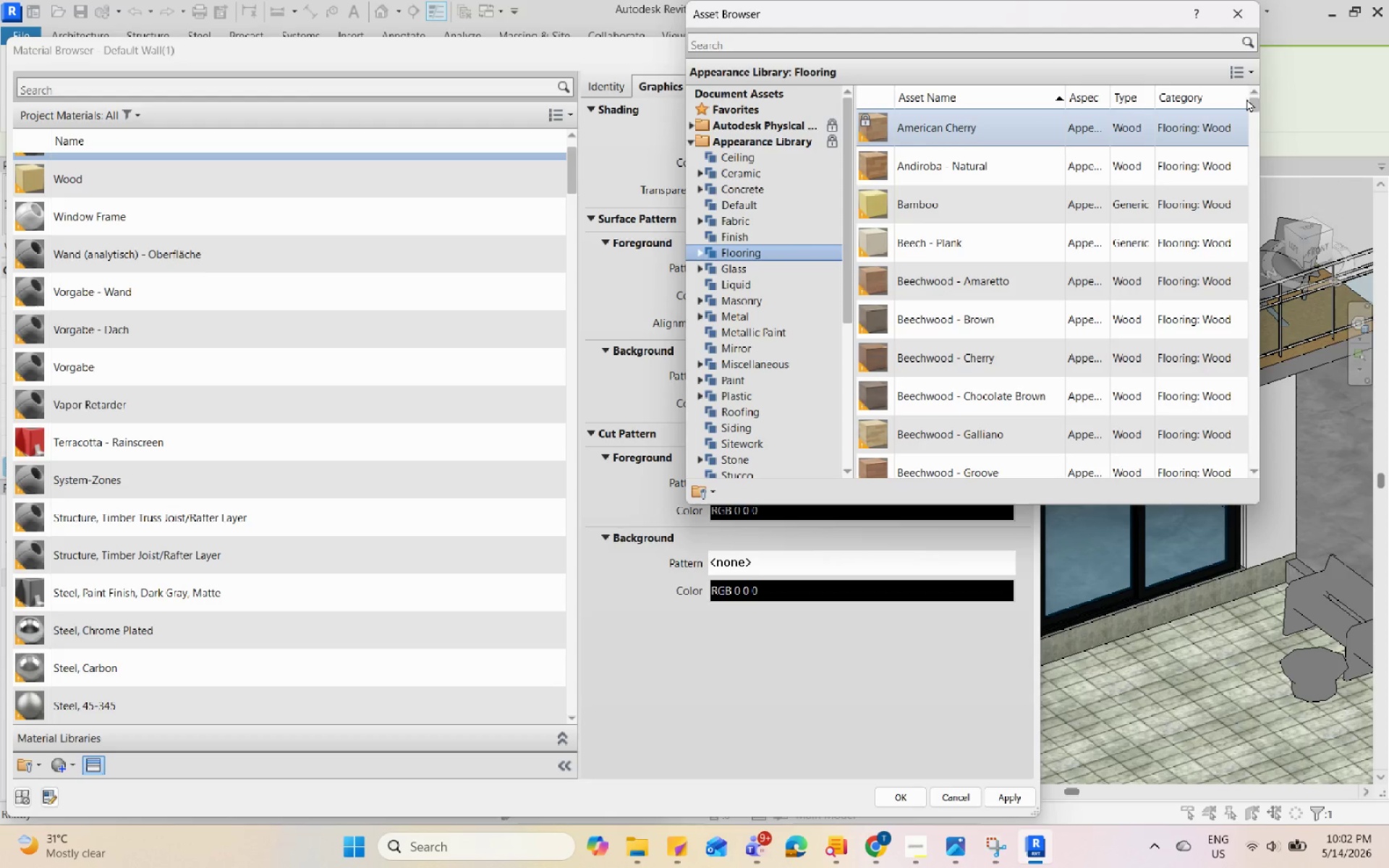 
left_click_drag(start_coordinate=[1254, 103], to_coordinate=[1234, 218])
 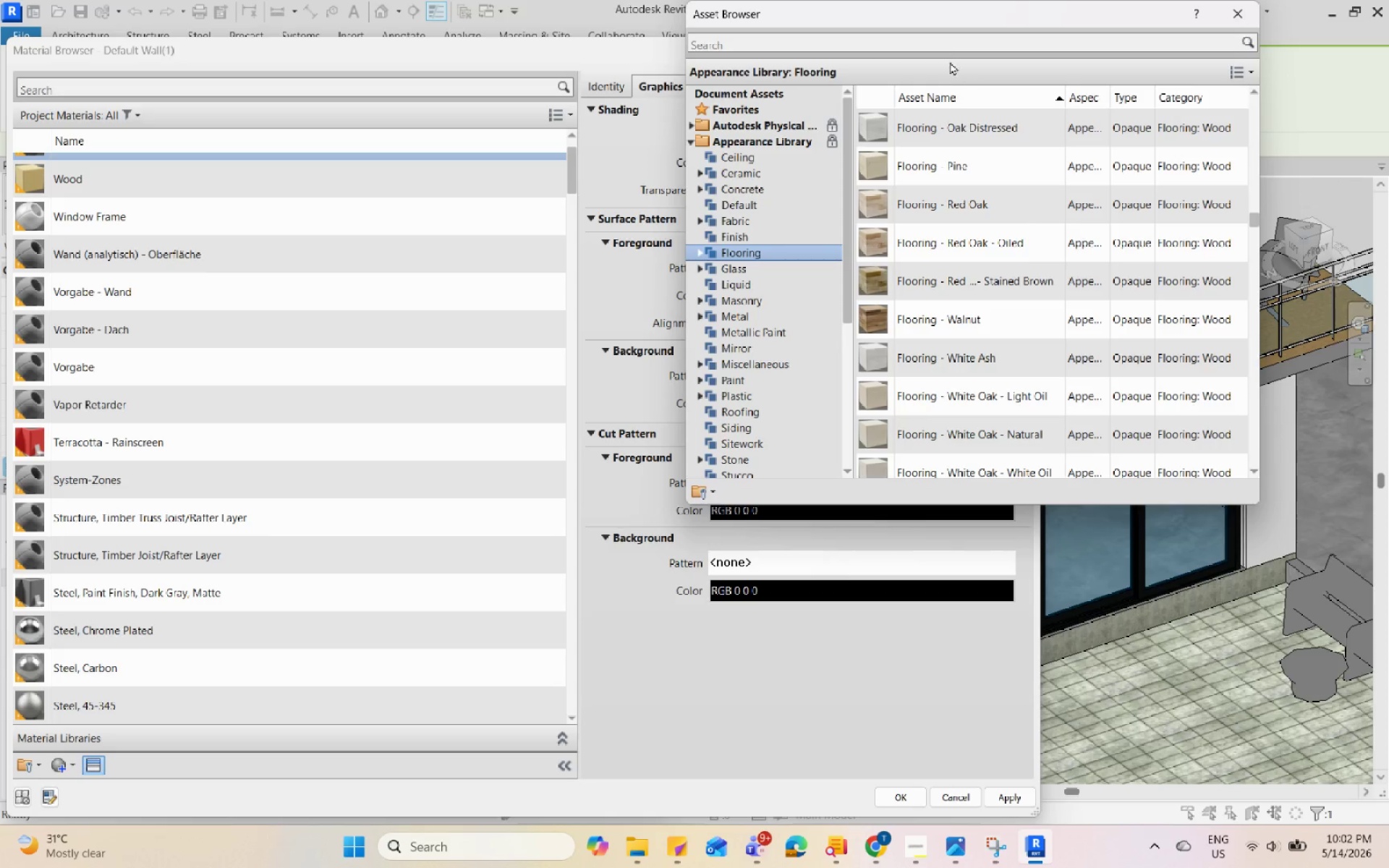 
left_click([950, 50])
 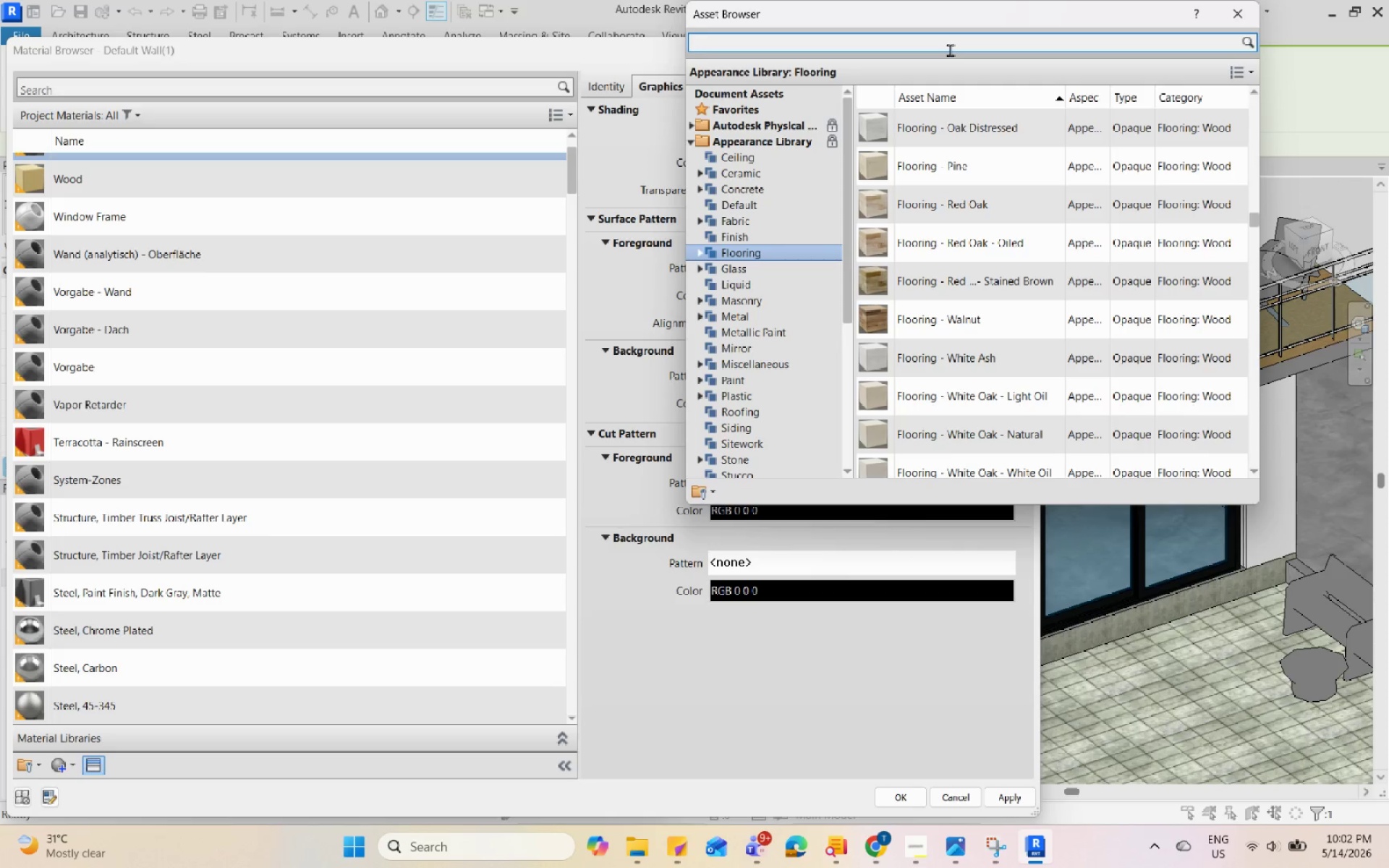 
type(planks)
 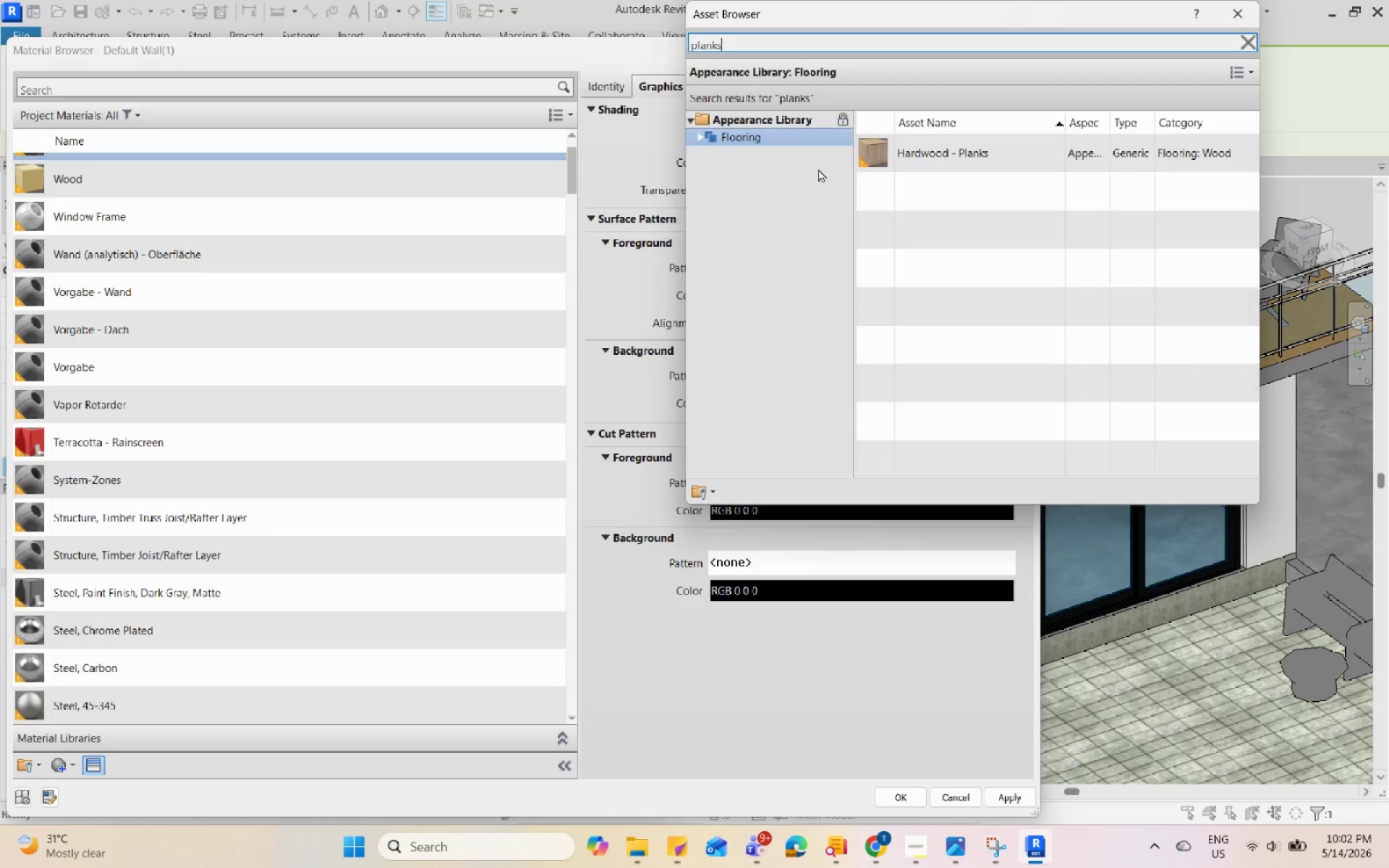 
left_click([951, 157])
 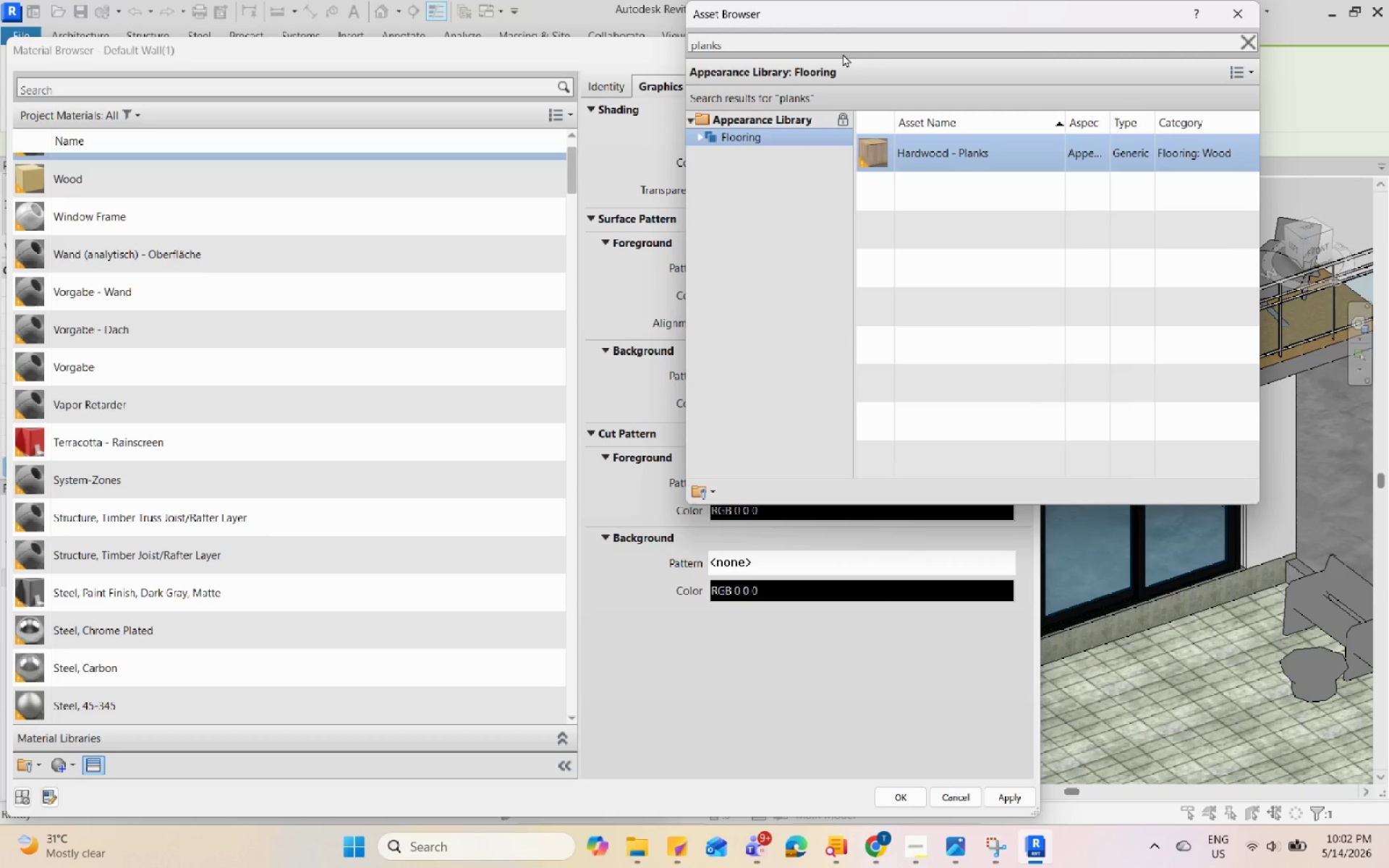 
double_click([844, 37])
 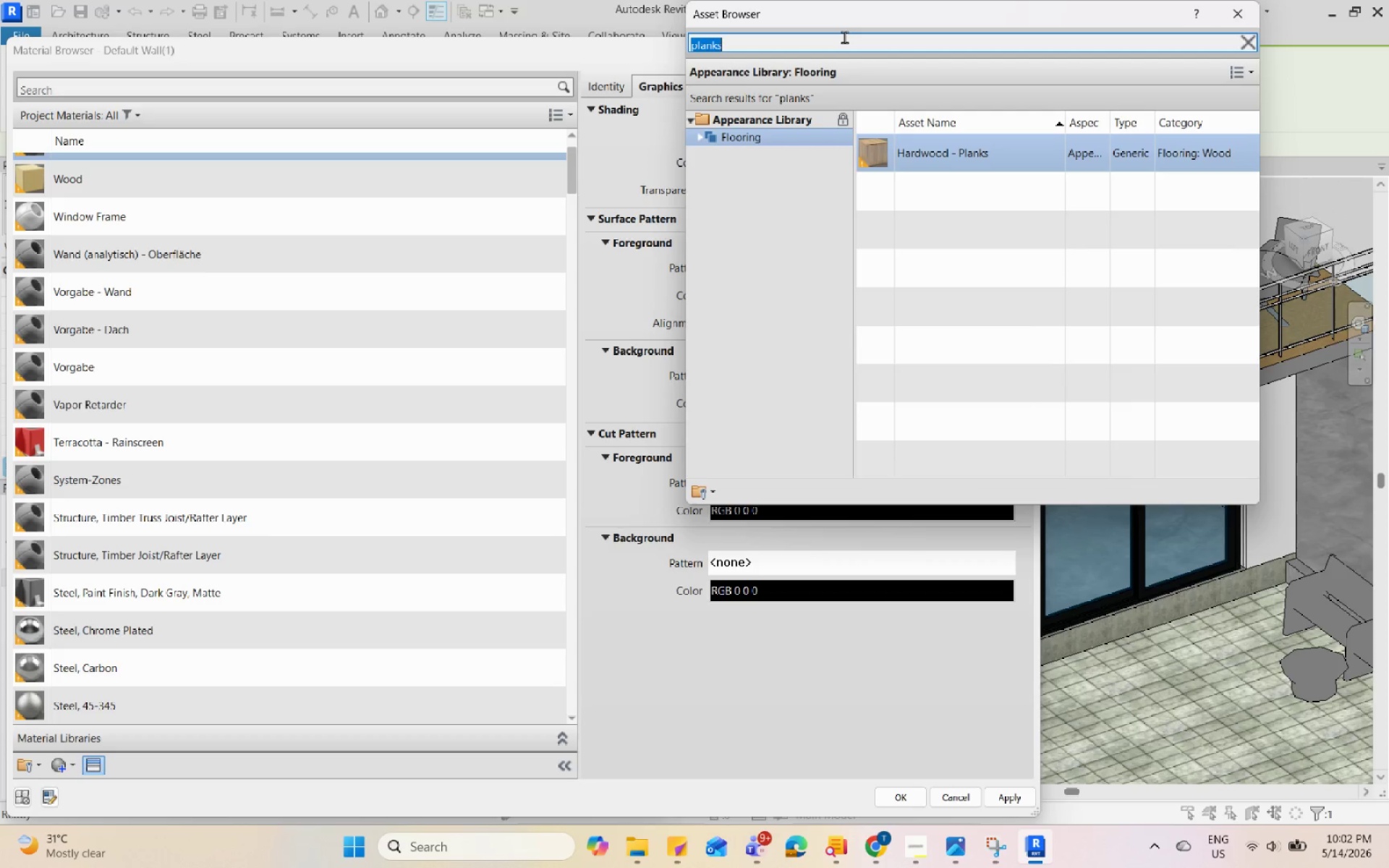 
triple_click([844, 37])
 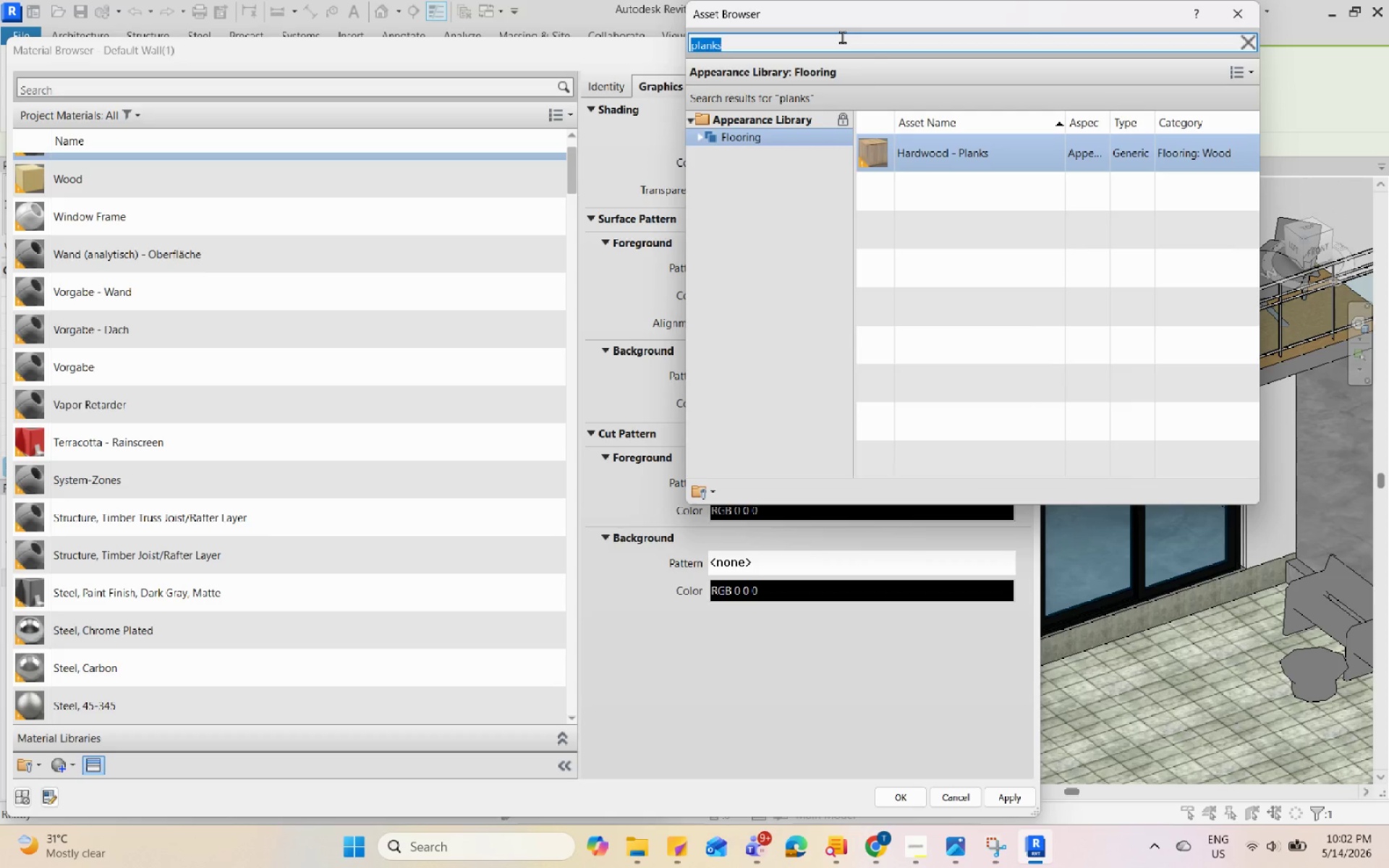 
key(Backspace)
 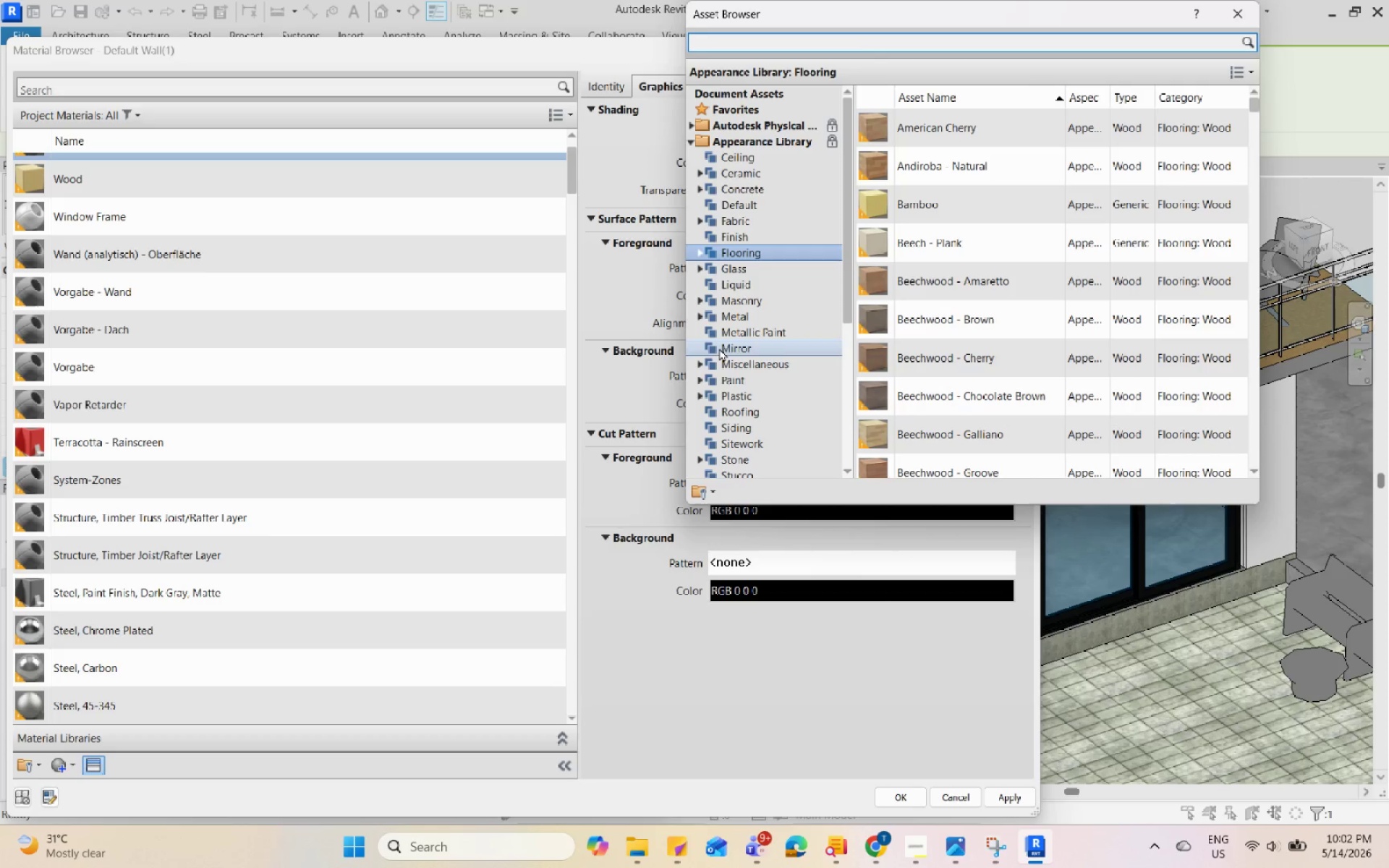 
scroll: coordinate [765, 428], scroll_direction: down, amount: 2.0
 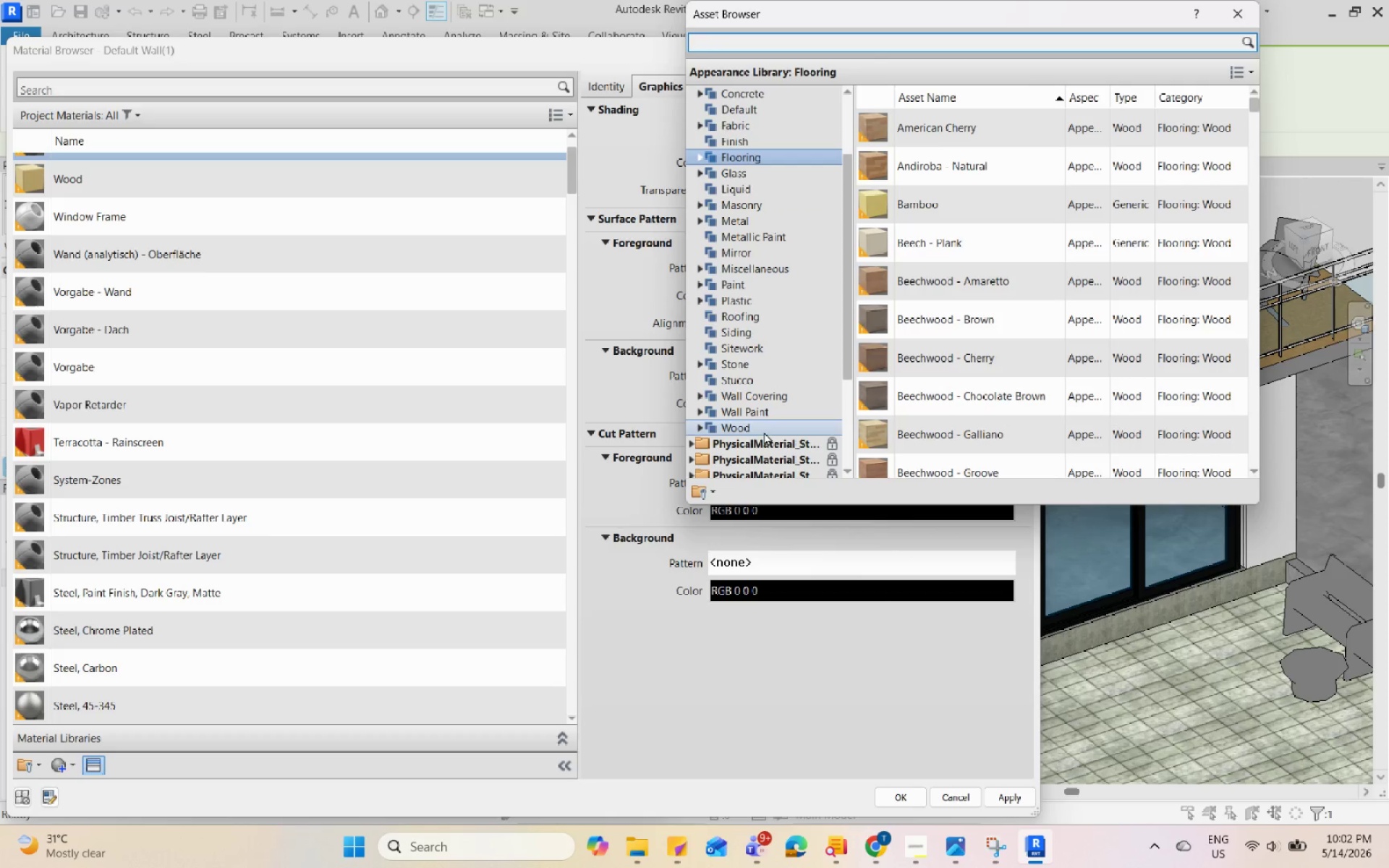 
left_click([764, 432])
 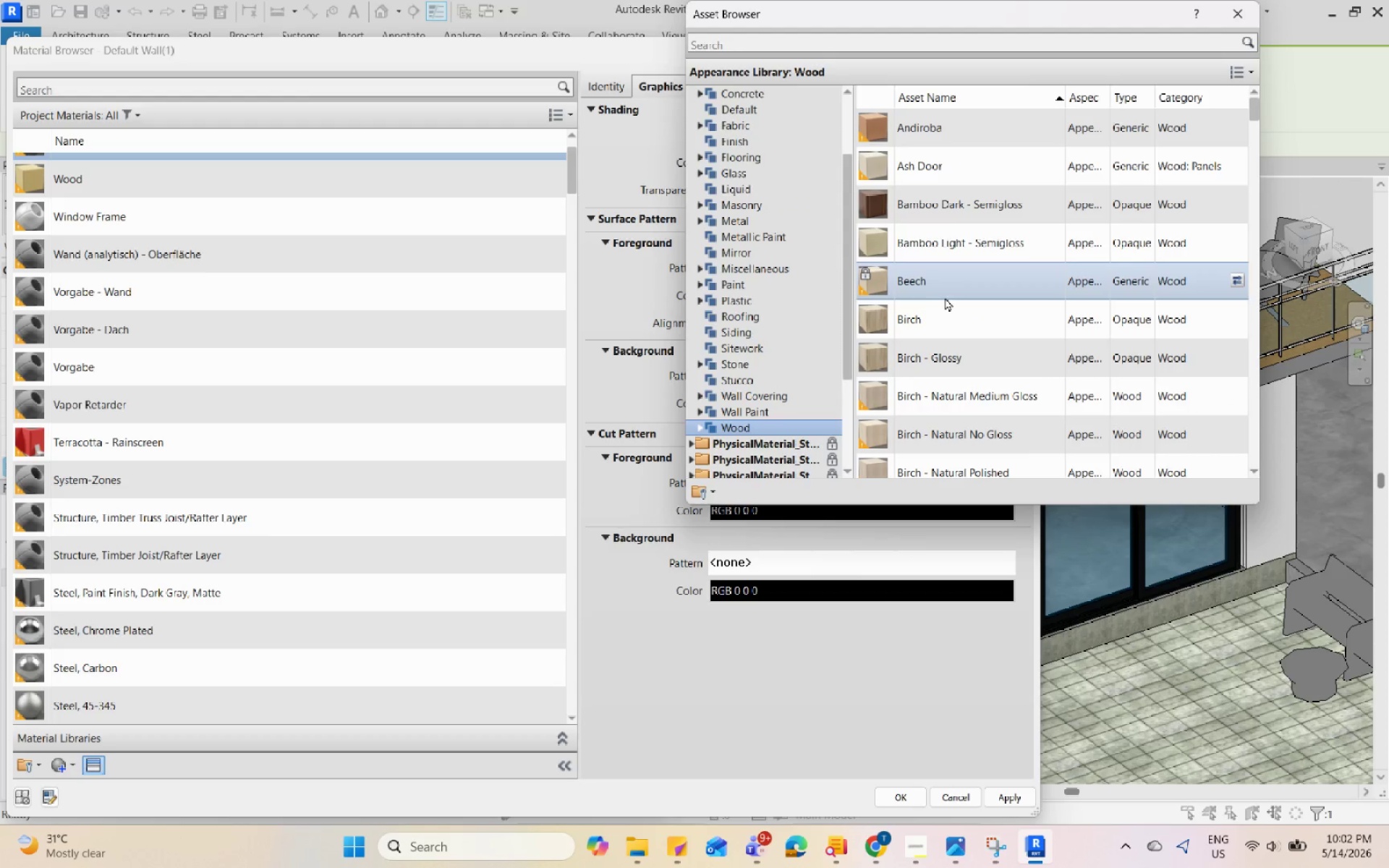 
scroll: coordinate [950, 300], scroll_direction: down, amount: 39.0
 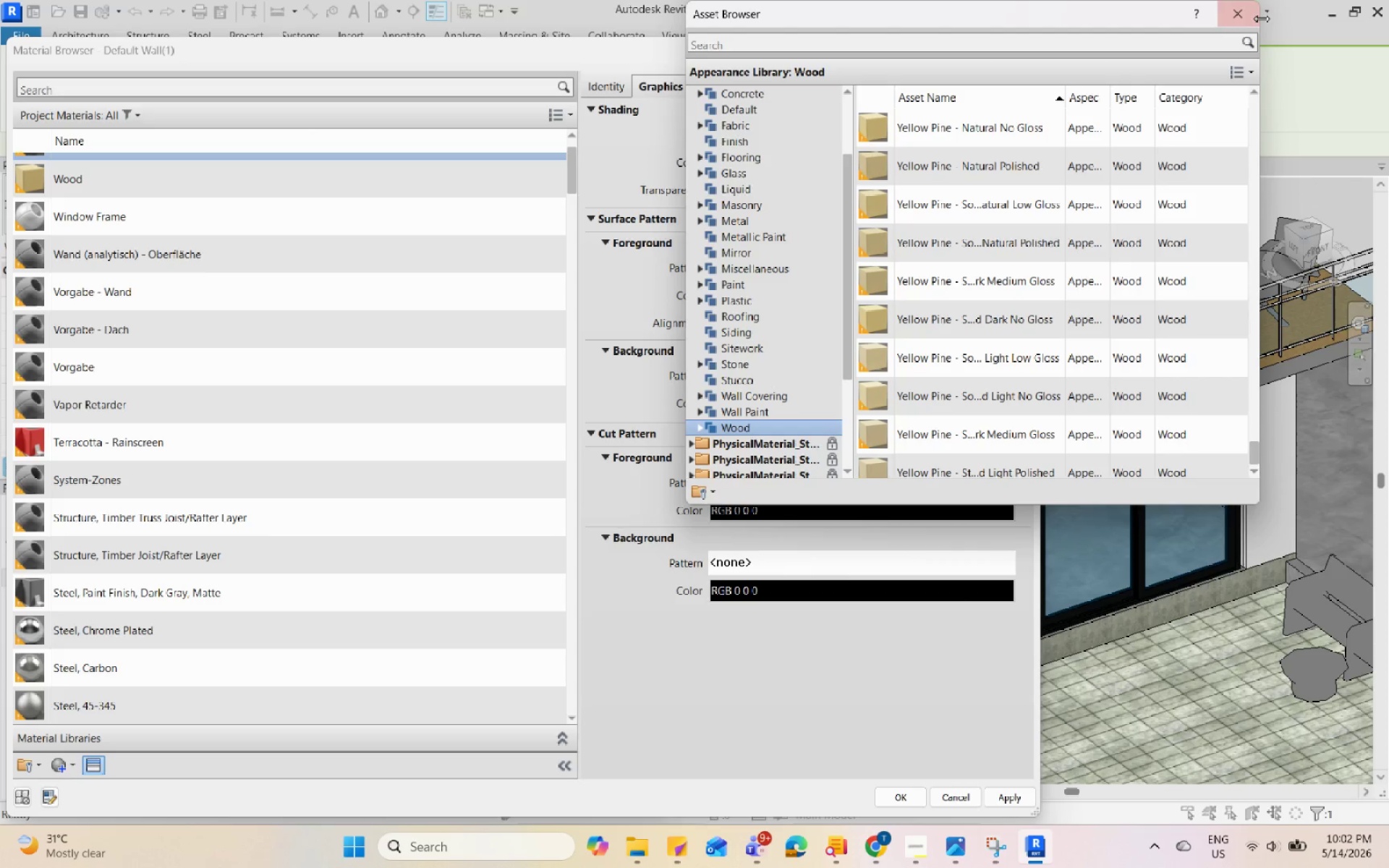 
left_click([1254, 18])
 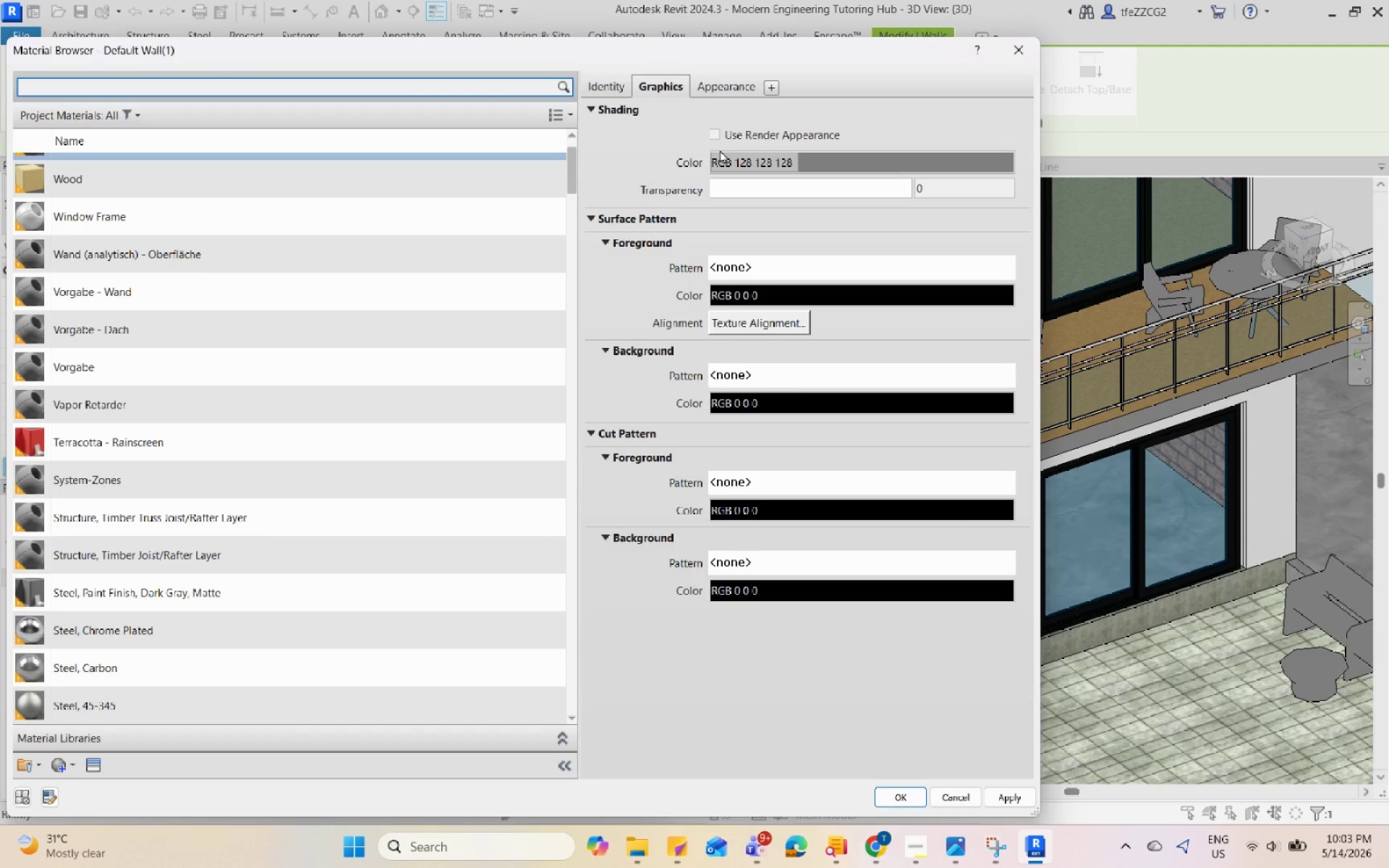 
wait(18.22)
 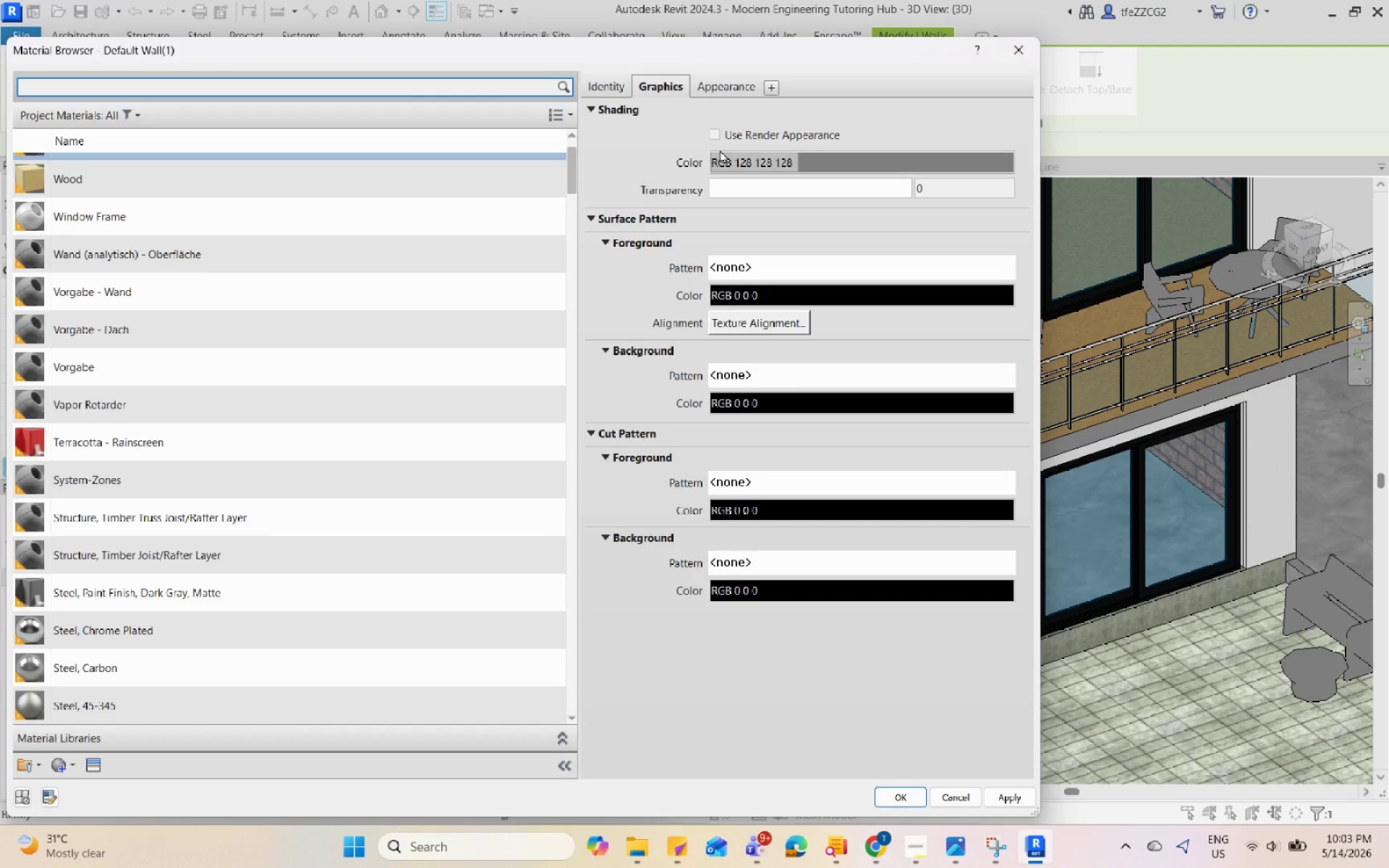 
scroll: coordinate [289, 302], scroll_direction: up, amount: 5.0
 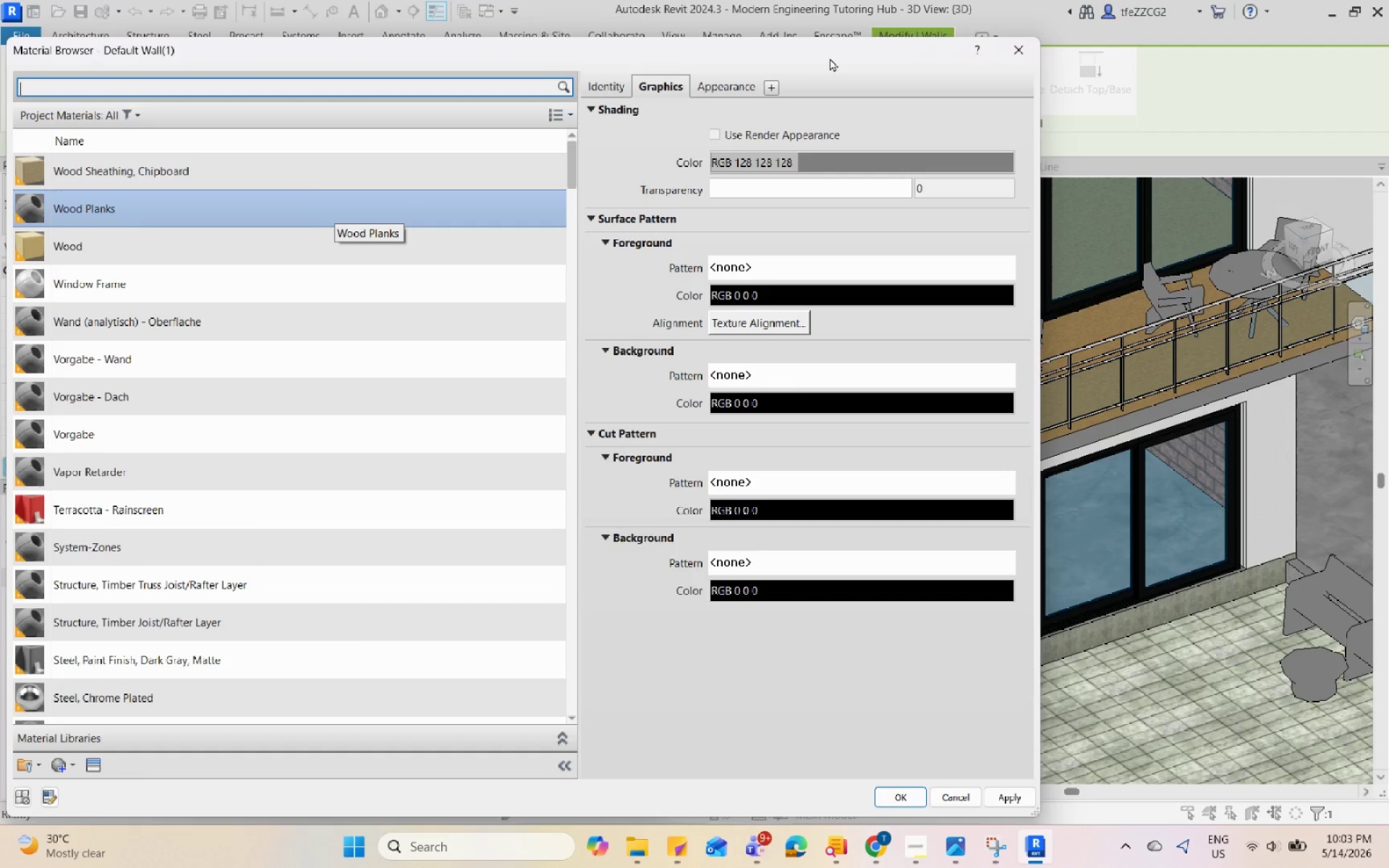 
left_click([733, 84])
 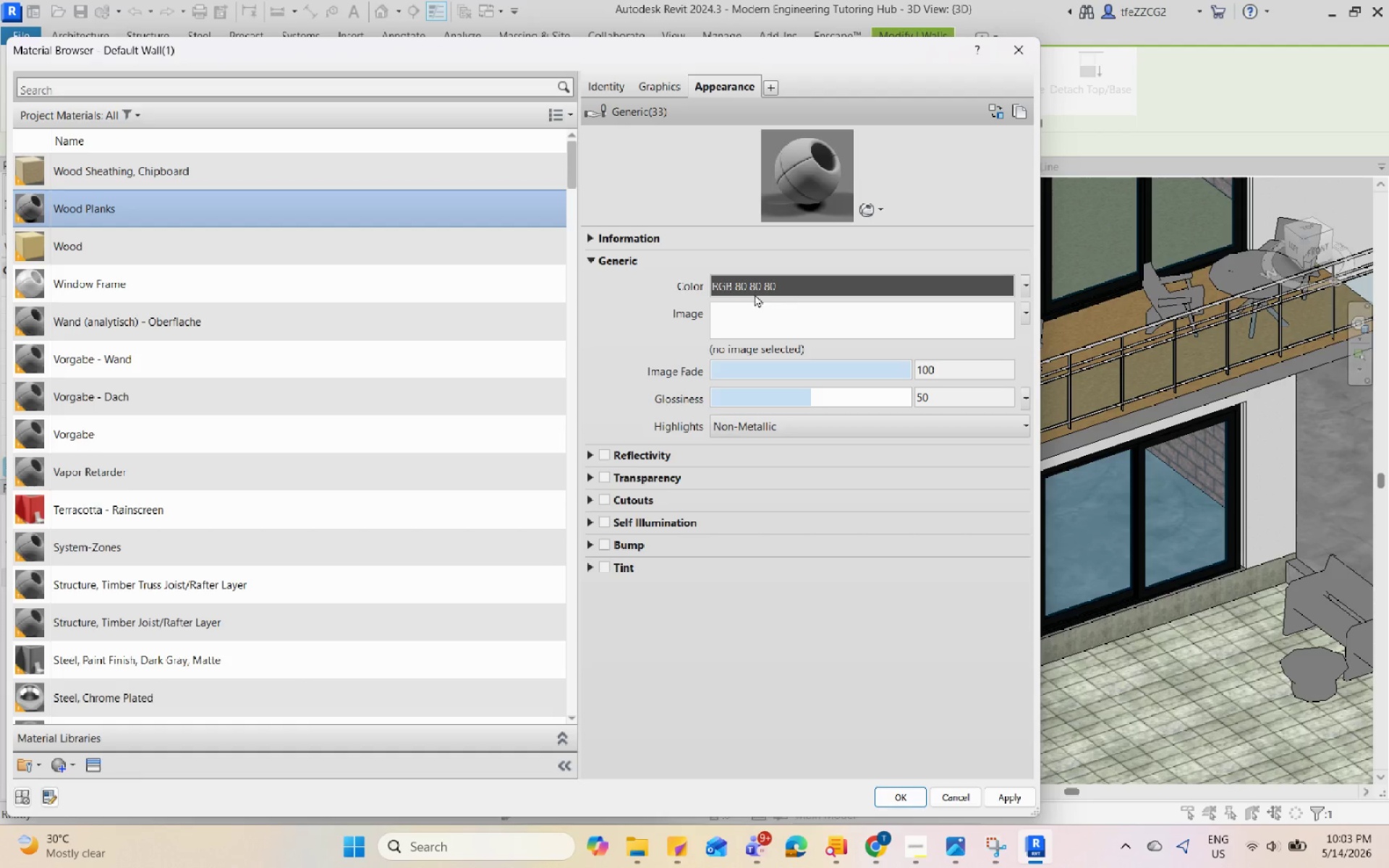 
mouse_move([1004, 290])
 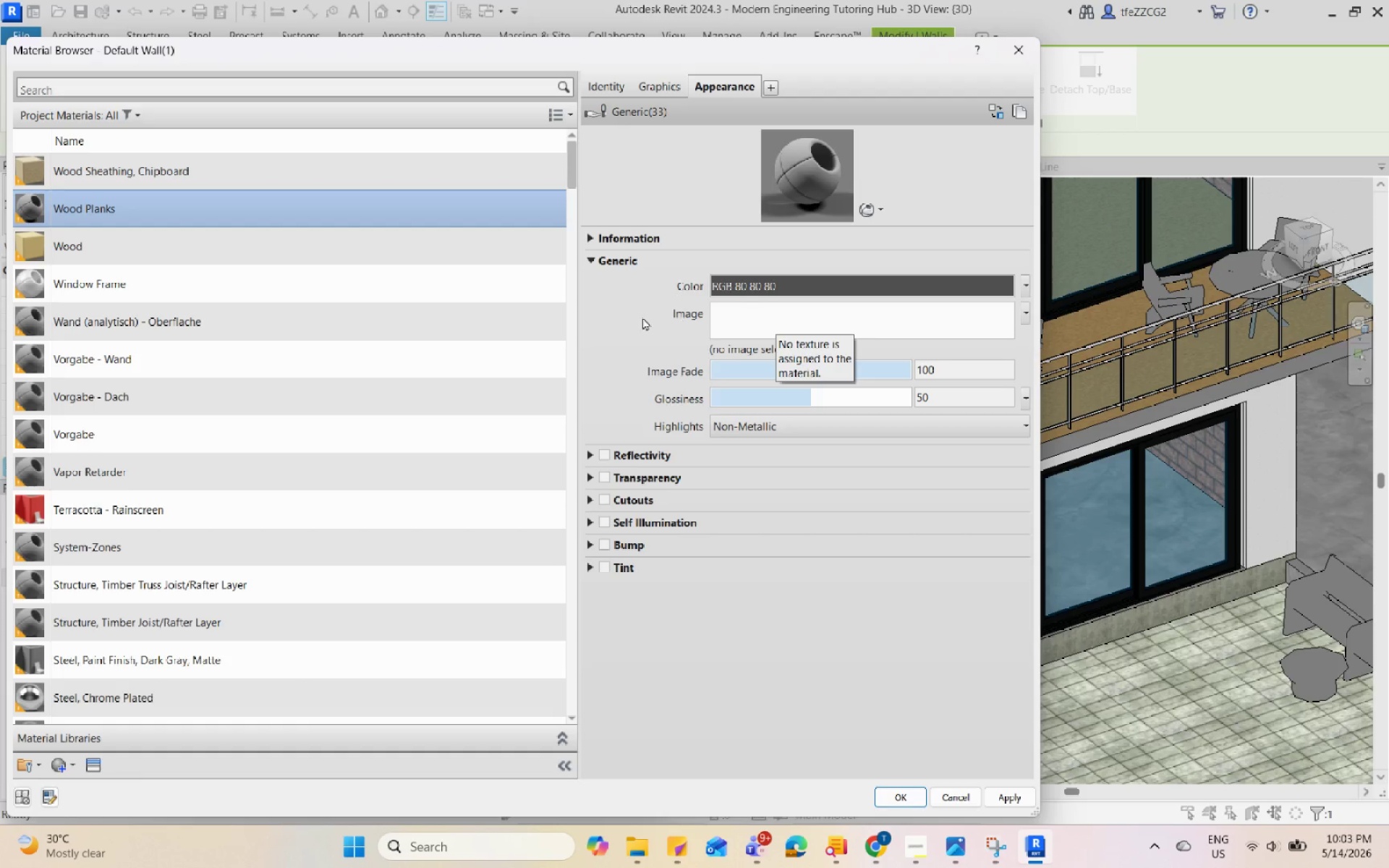 
left_click([641, 317])
 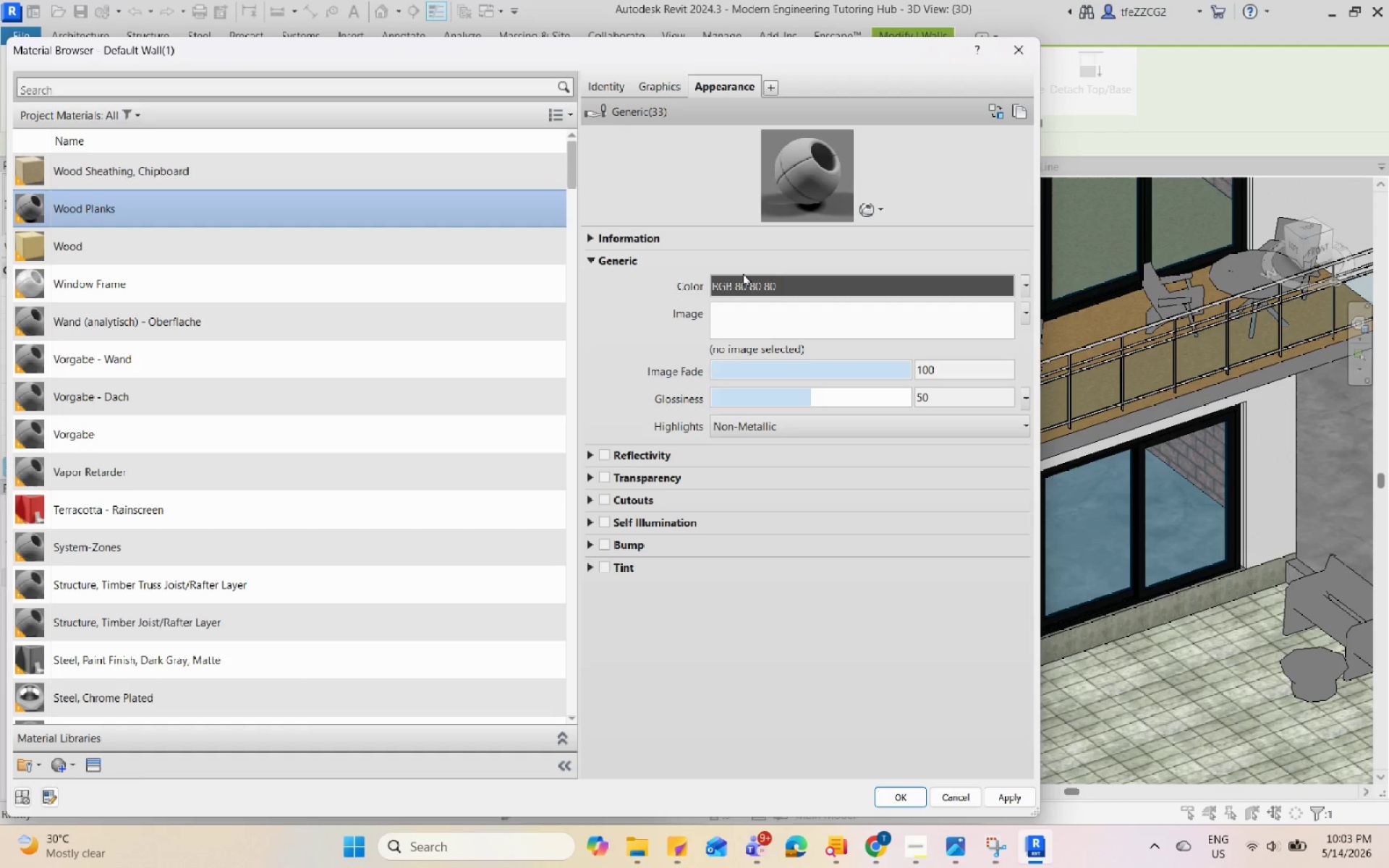 
left_click([745, 281])
 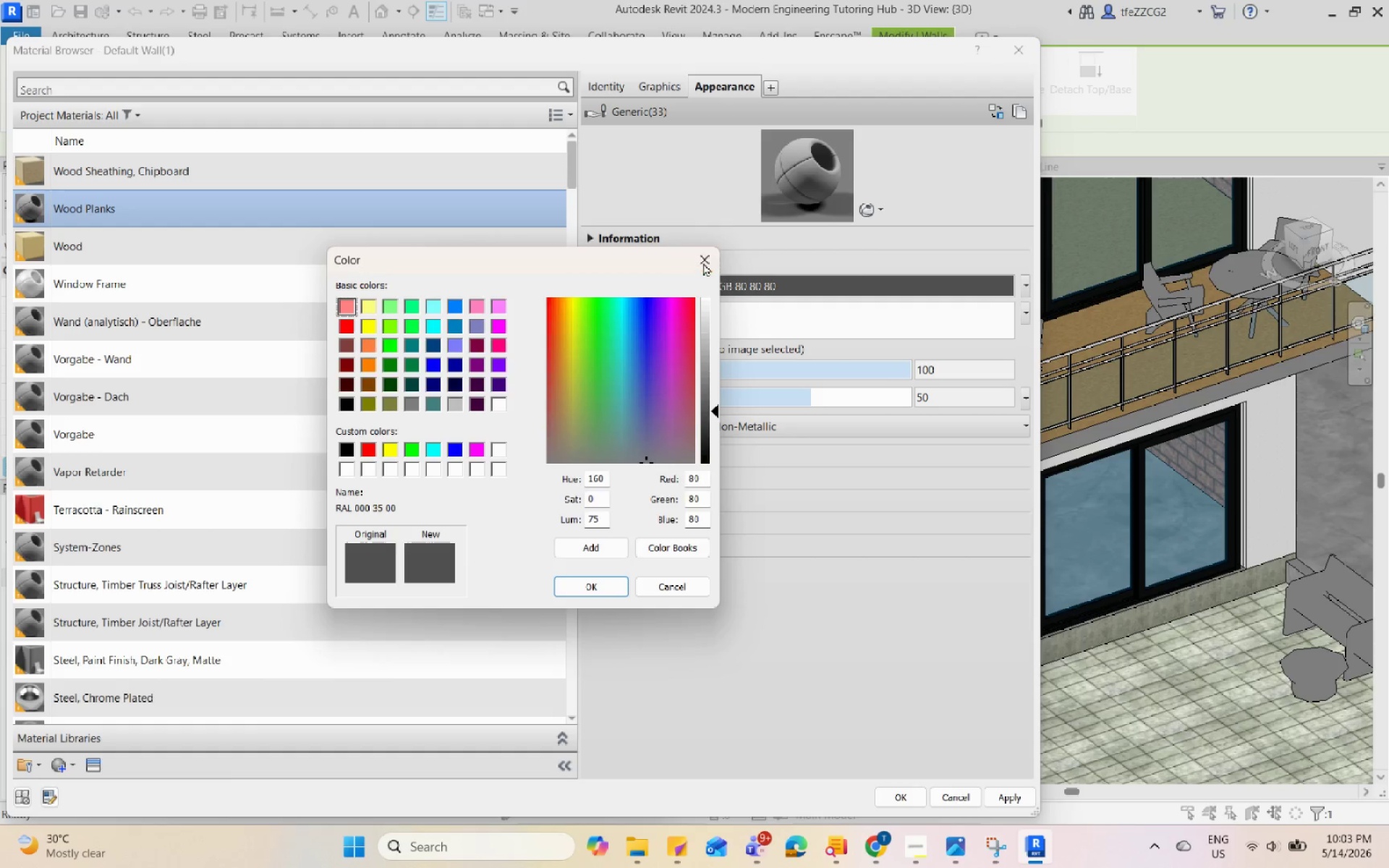 
double_click([768, 278])
 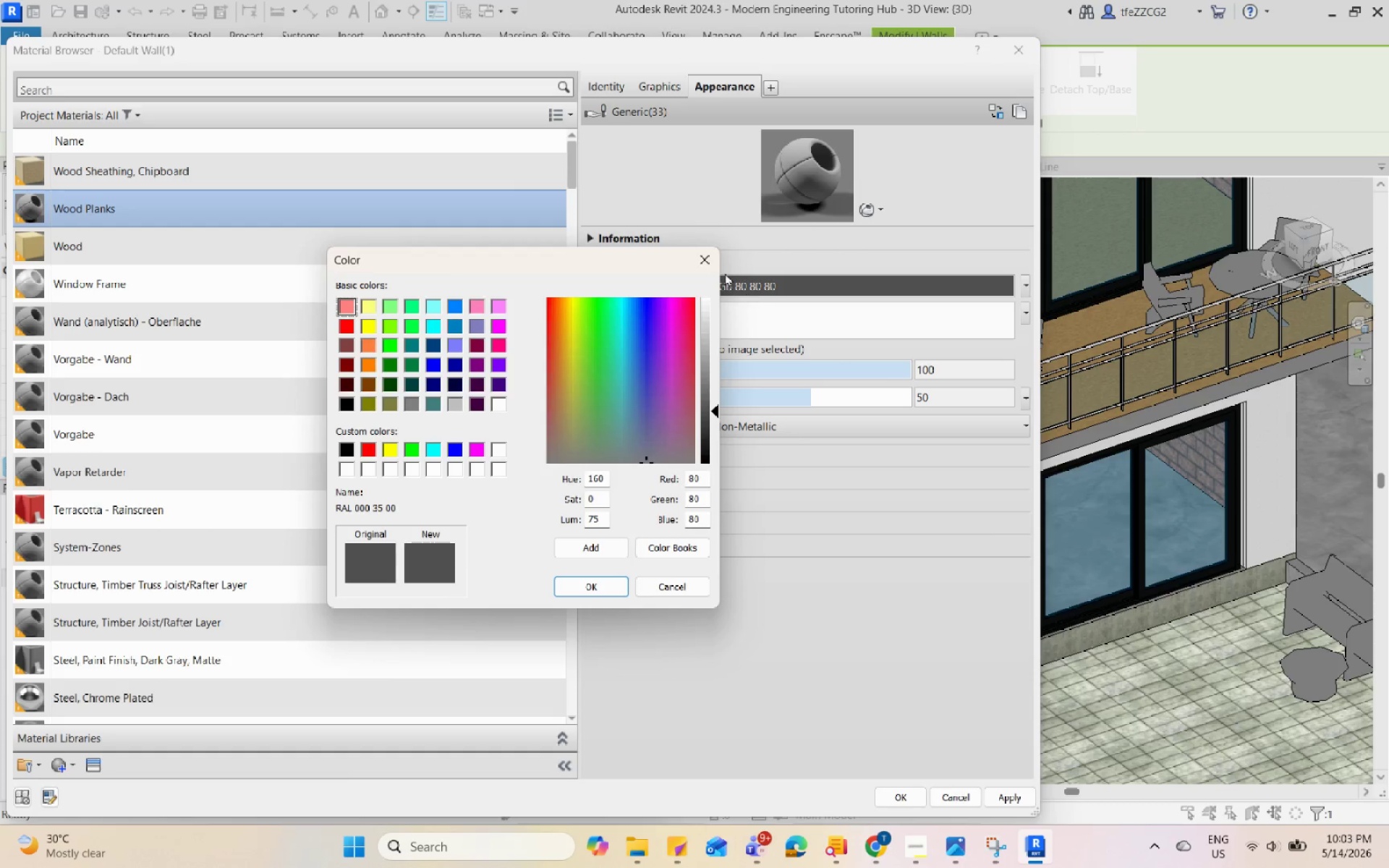 
left_click([707, 261])
 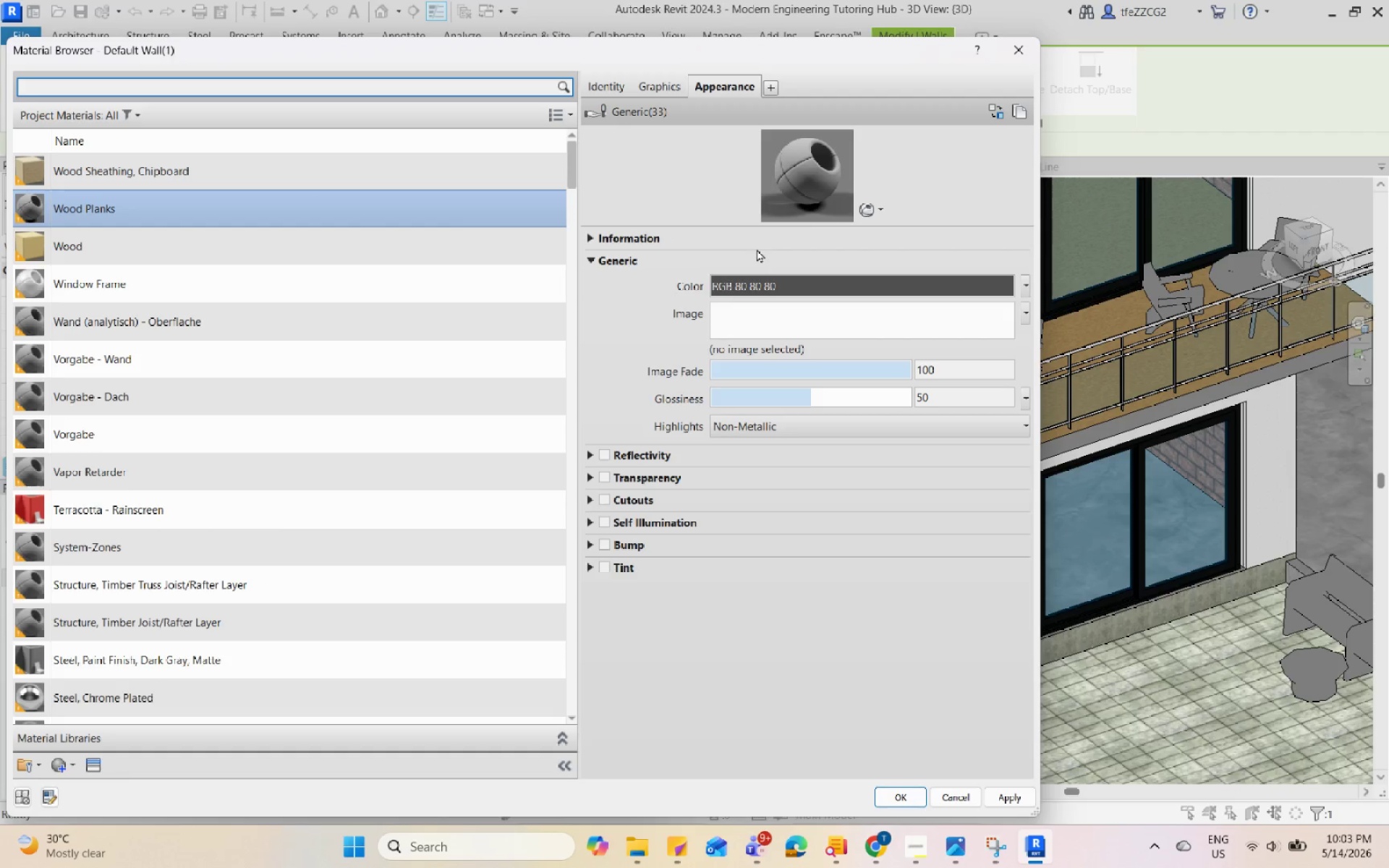 
left_click([930, 307])
 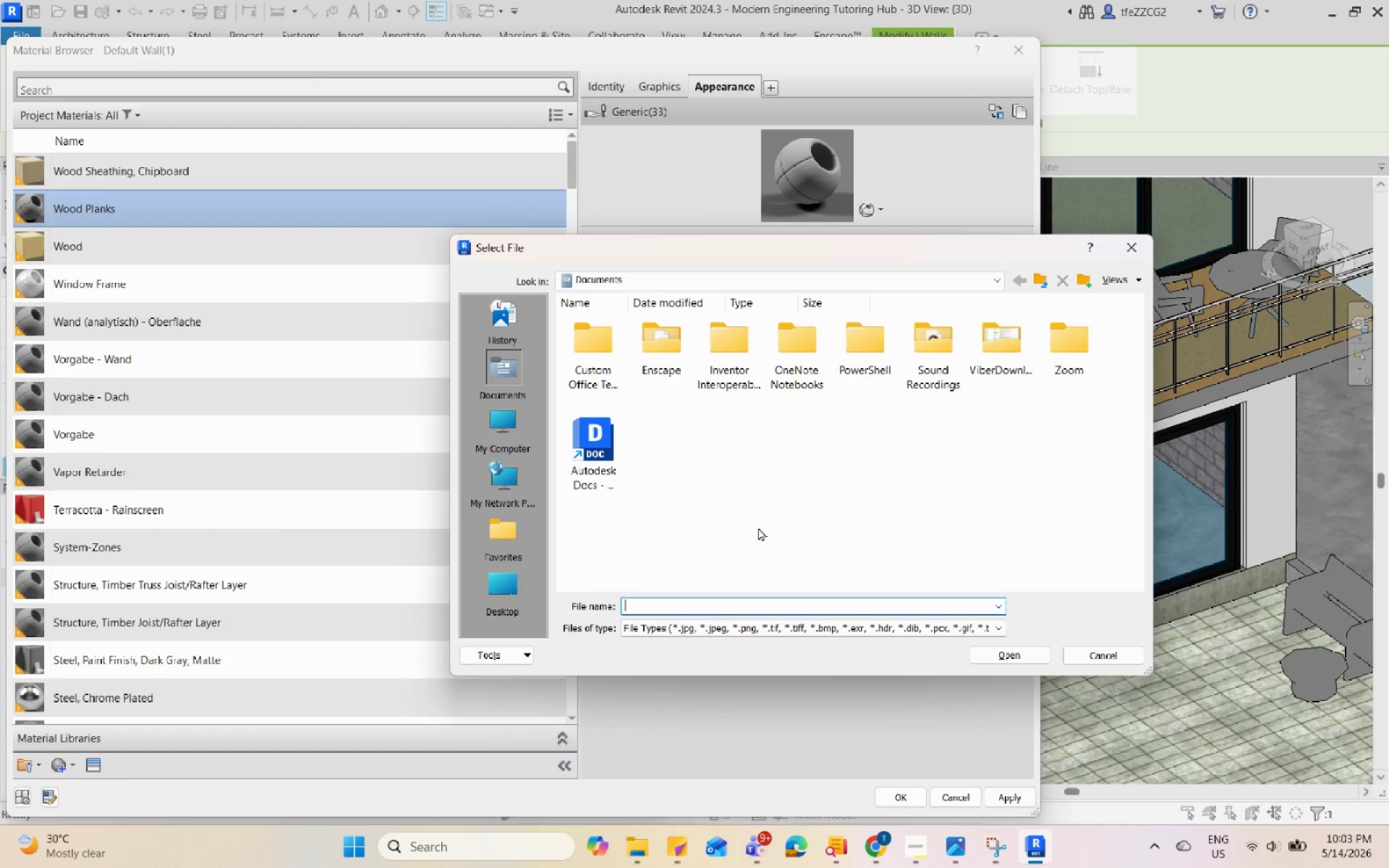 
left_click([514, 575])
 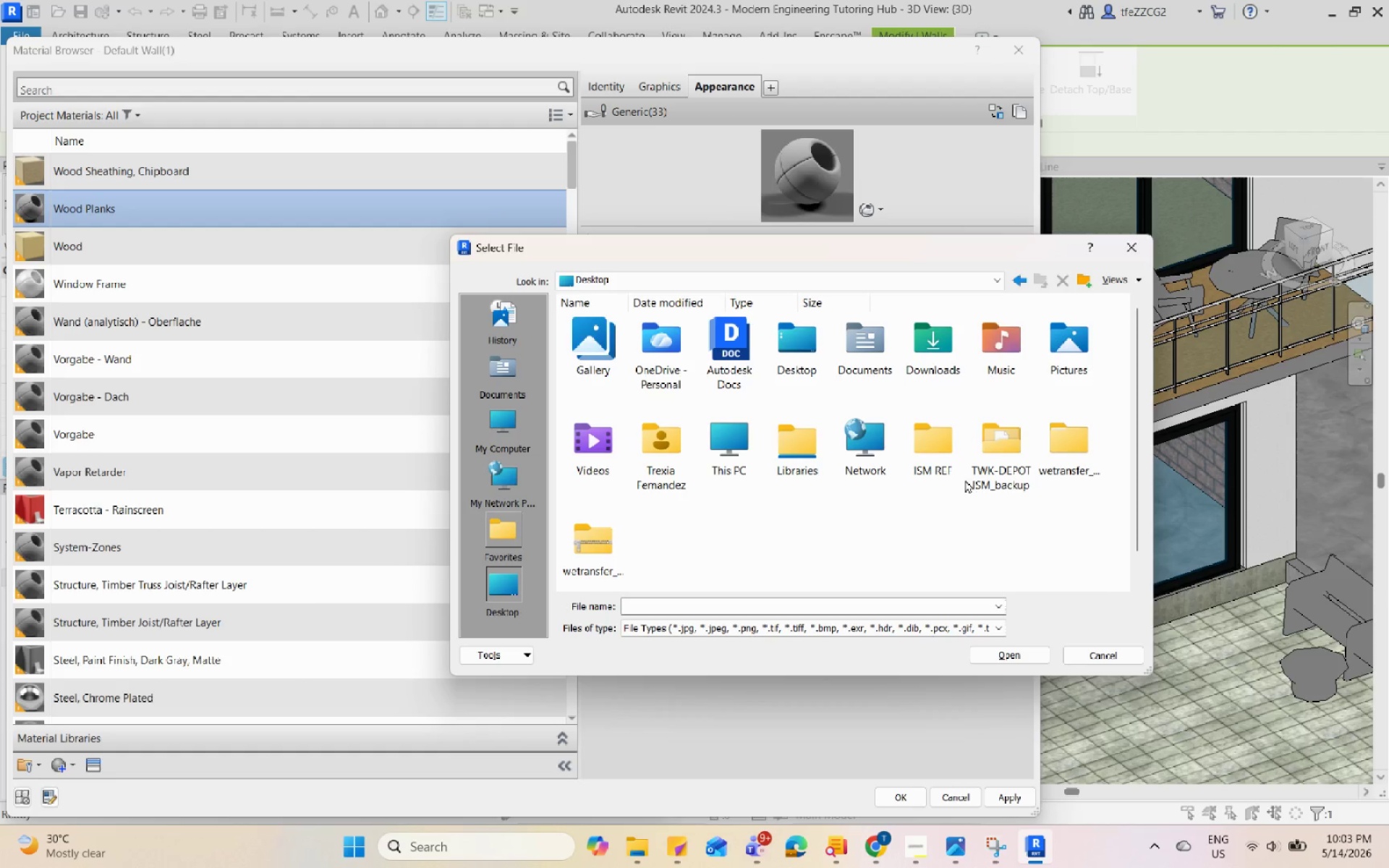 
scroll: coordinate [524, 577], scroll_direction: down, amount: 1.0
 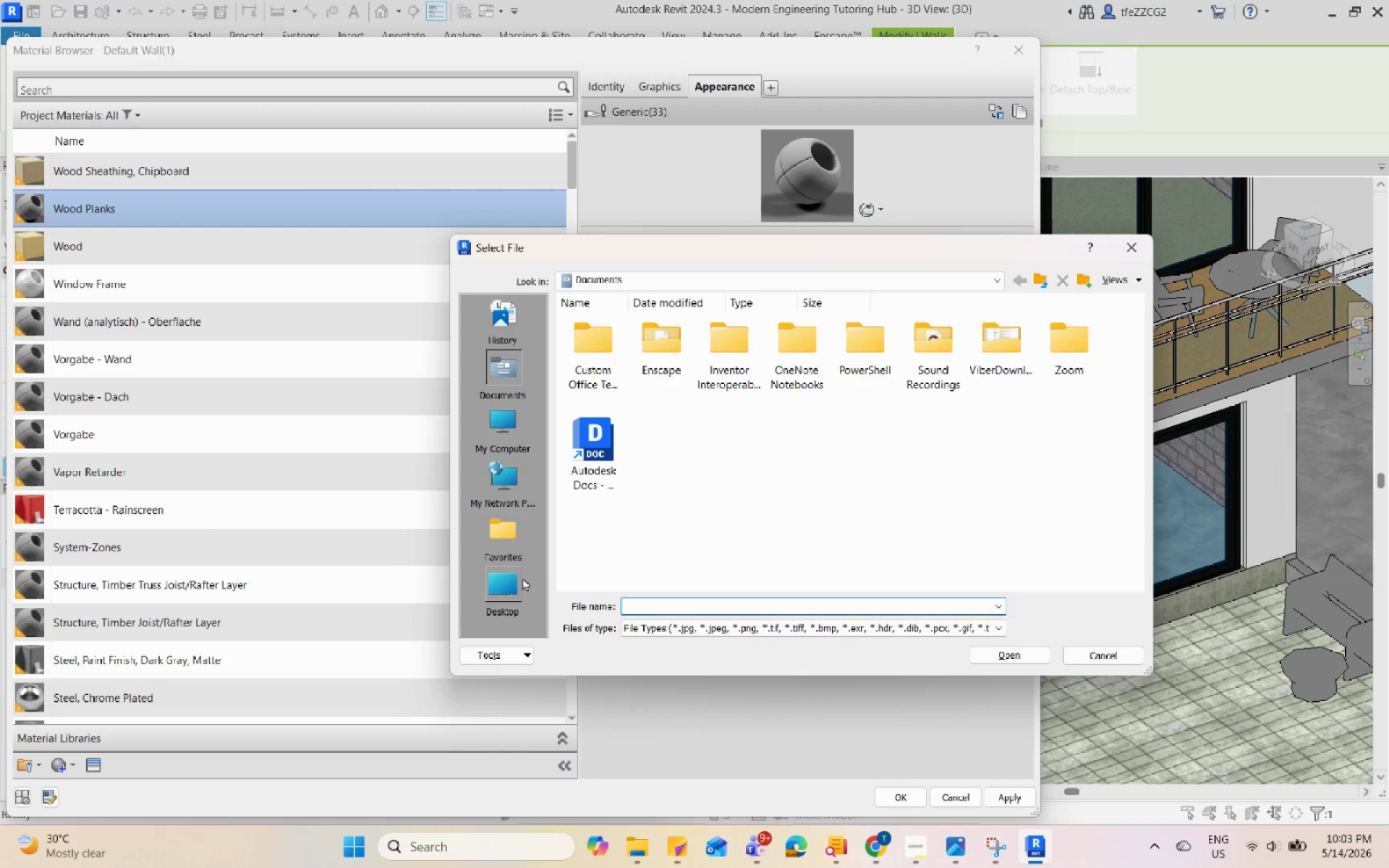 
mouse_move([949, 367])
 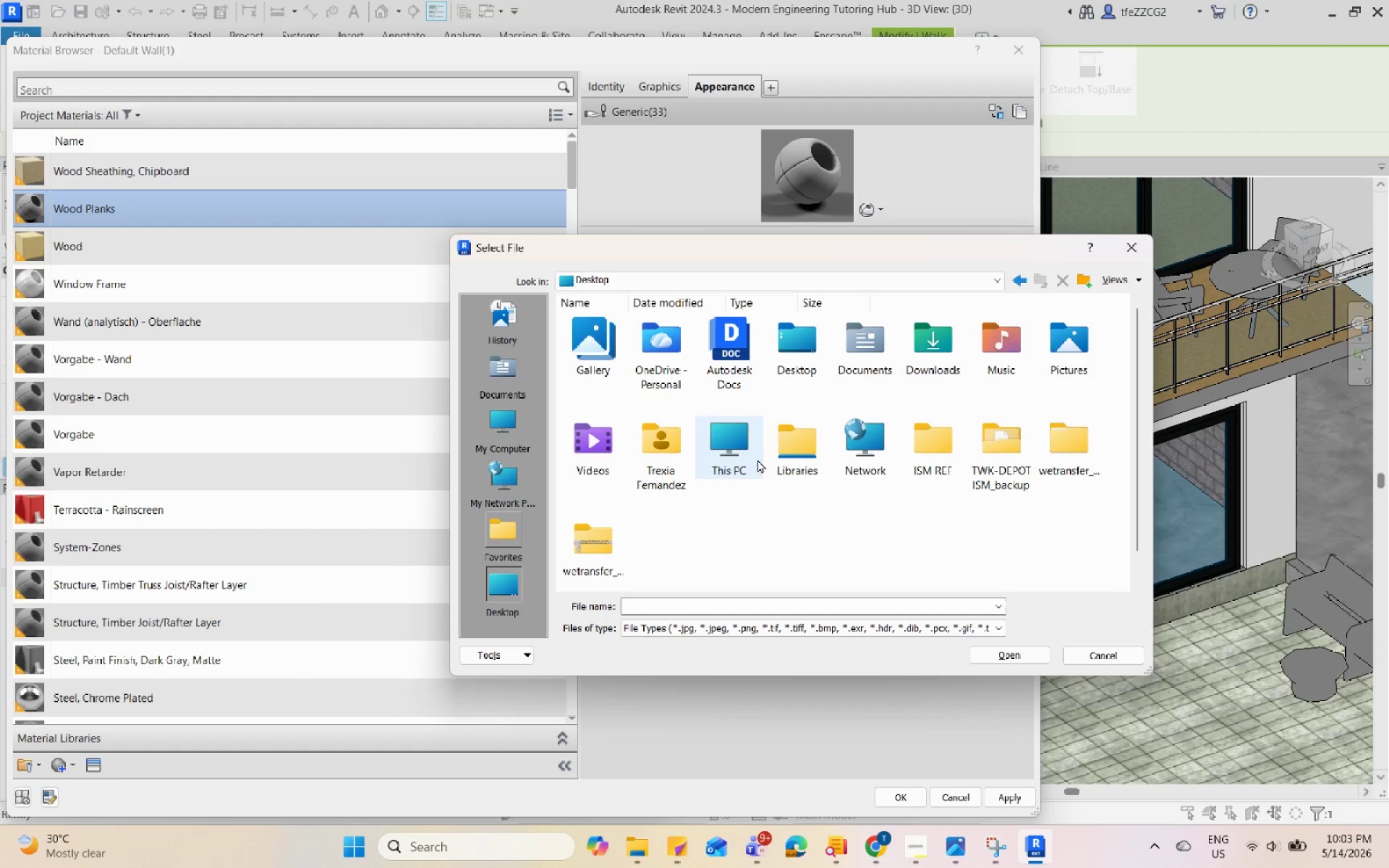 
double_click([749, 446])
 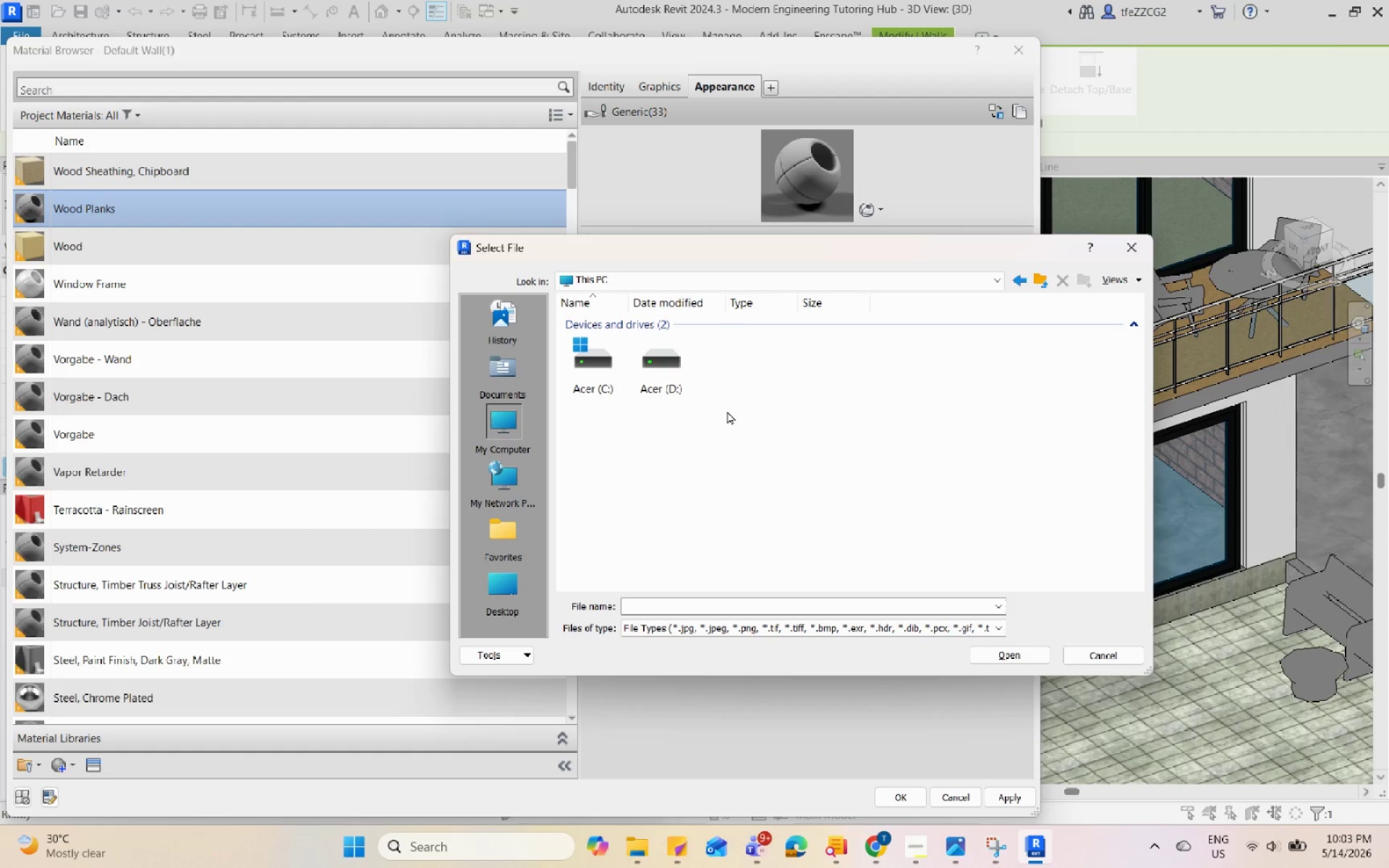 
double_click([1137, 241])
 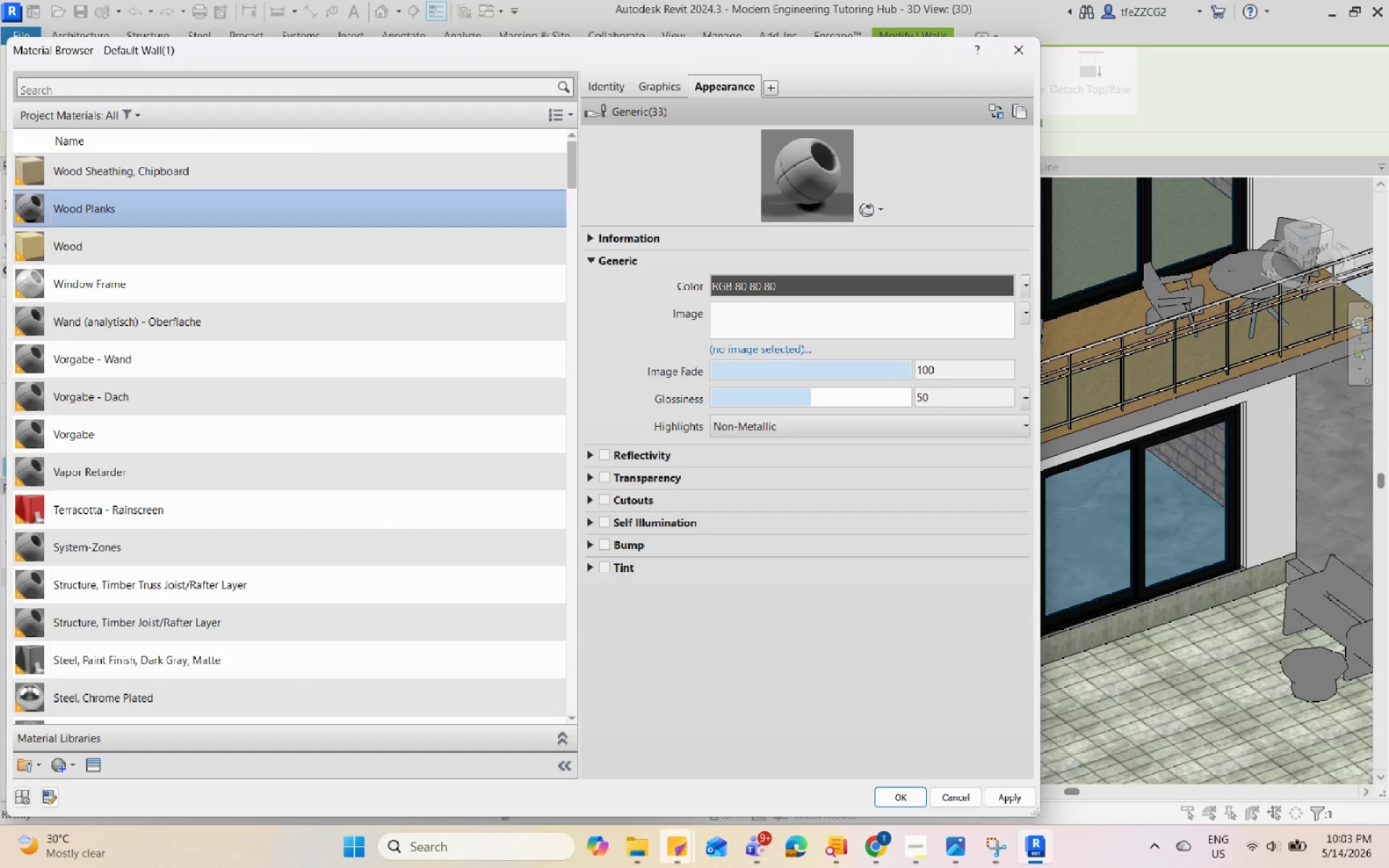 
left_click([645, 859])
 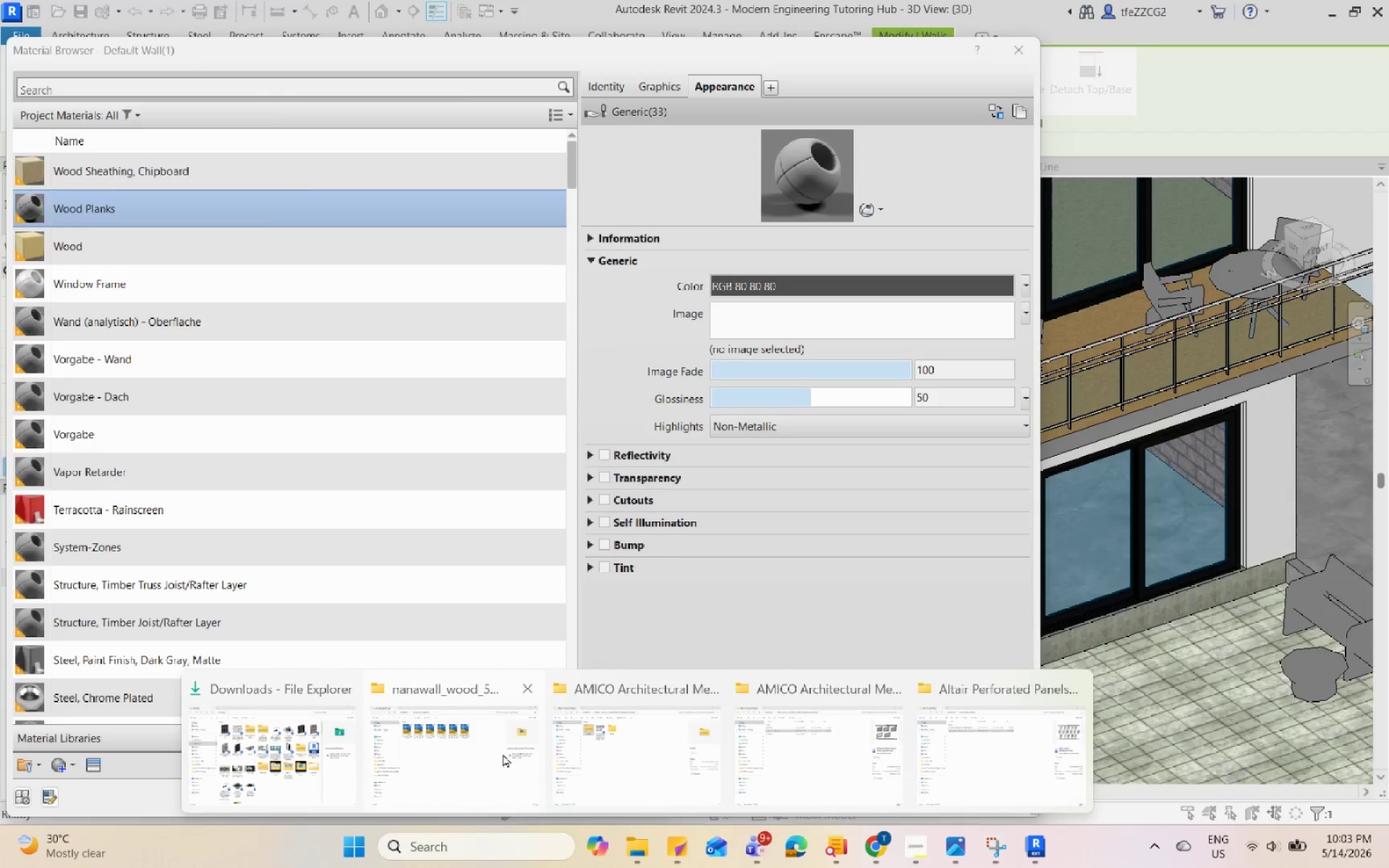 
left_click([295, 737])
 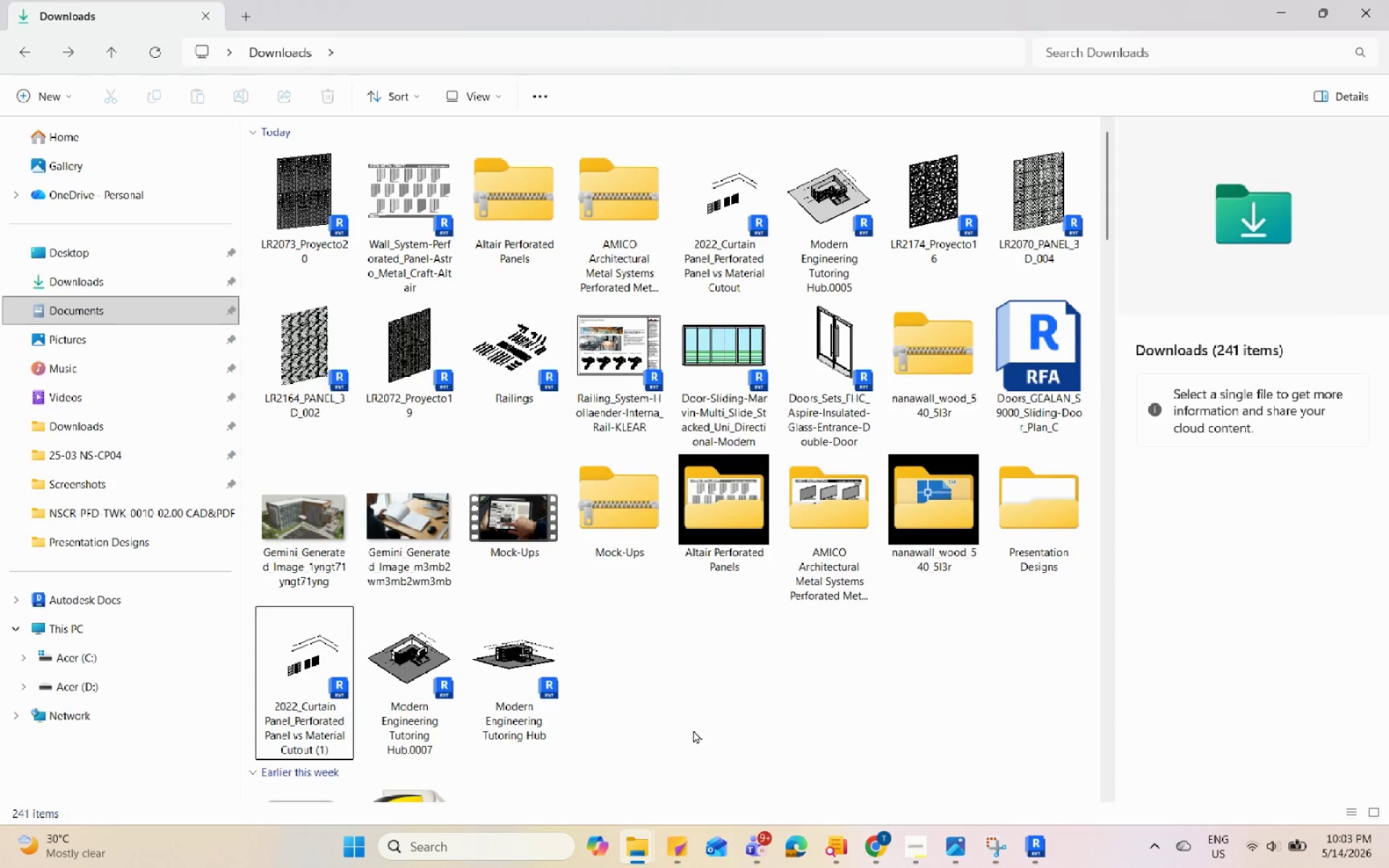 
left_click([697, 731])
 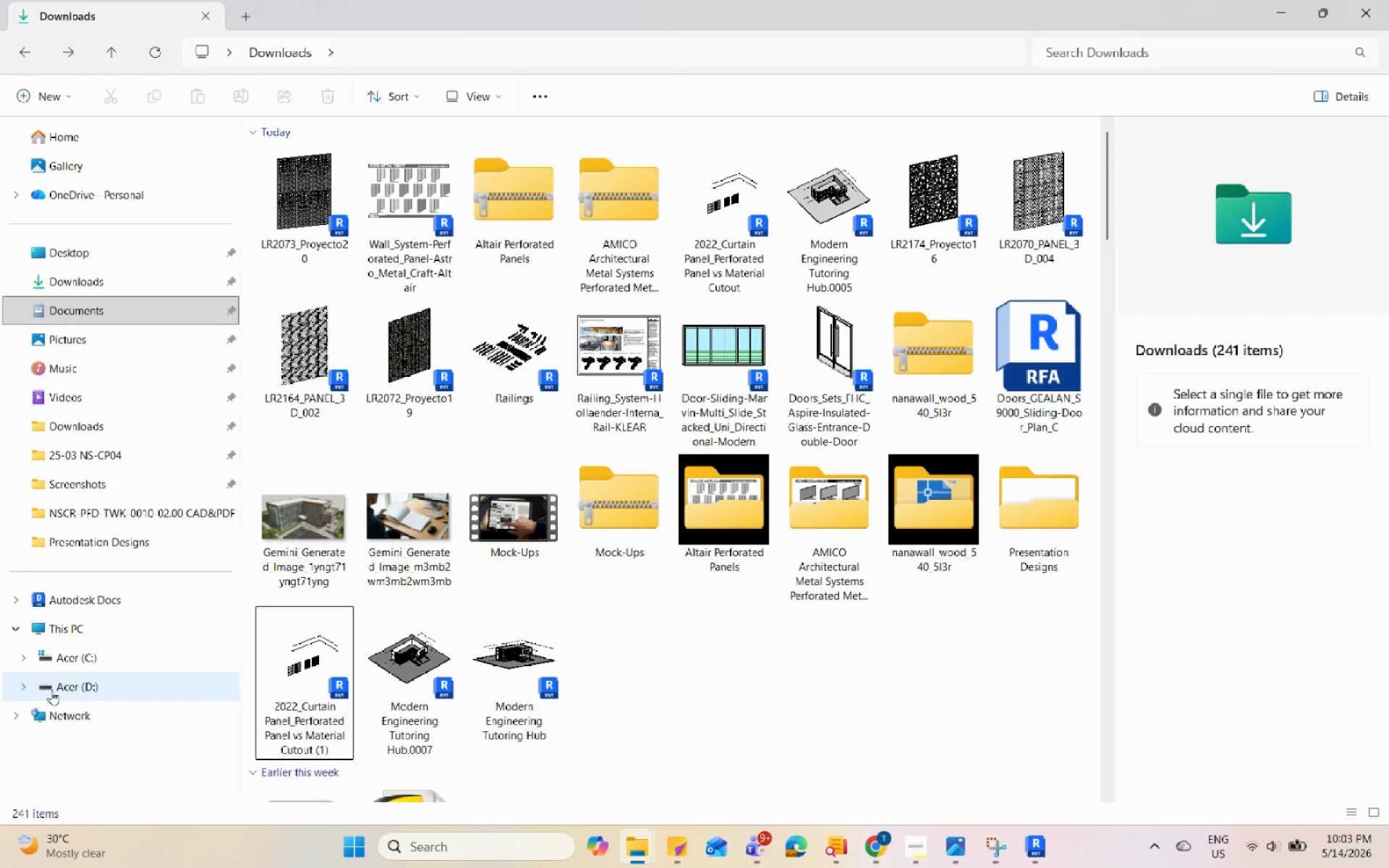 
left_click([73, 681])
 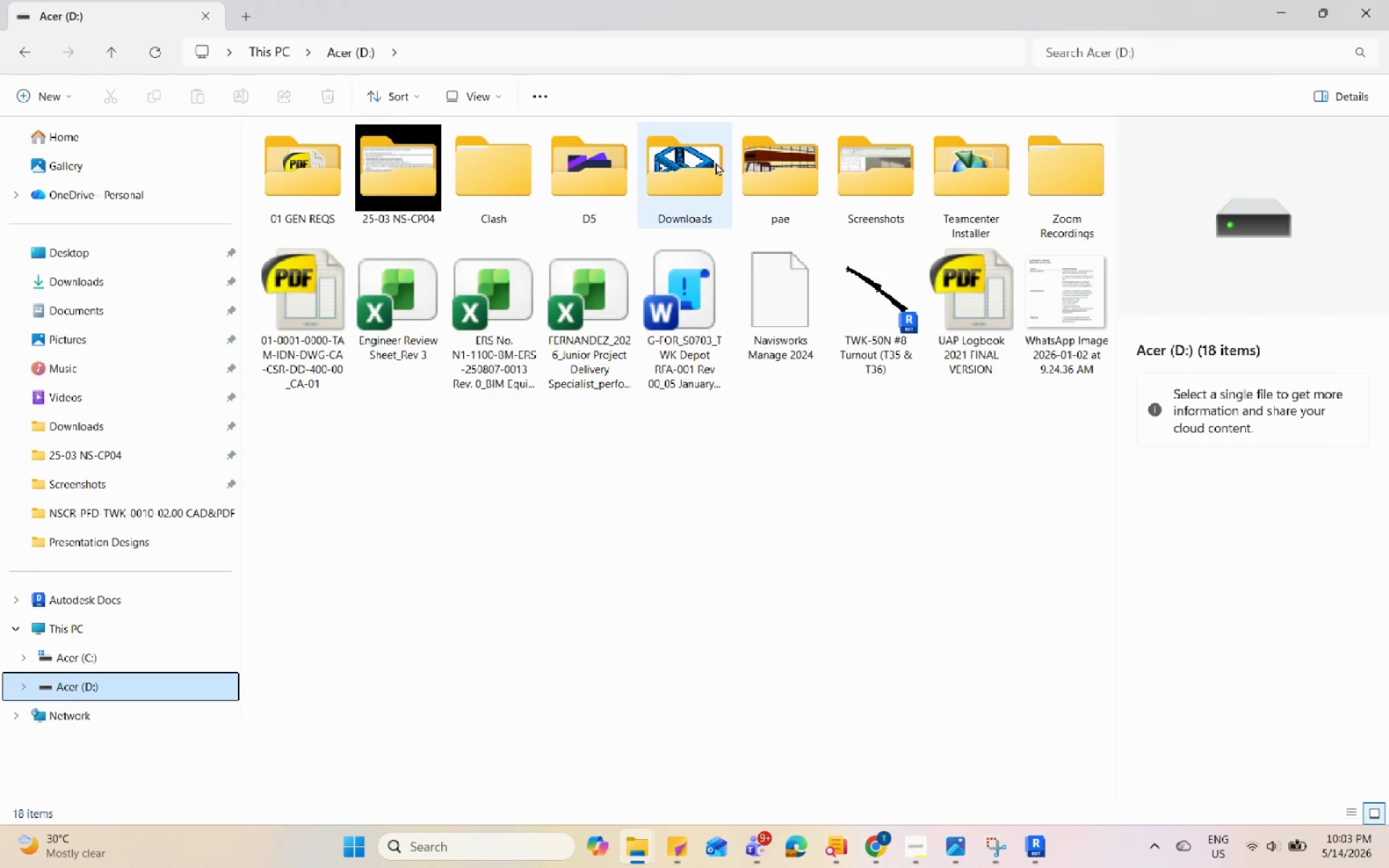 
double_click([761, 153])
 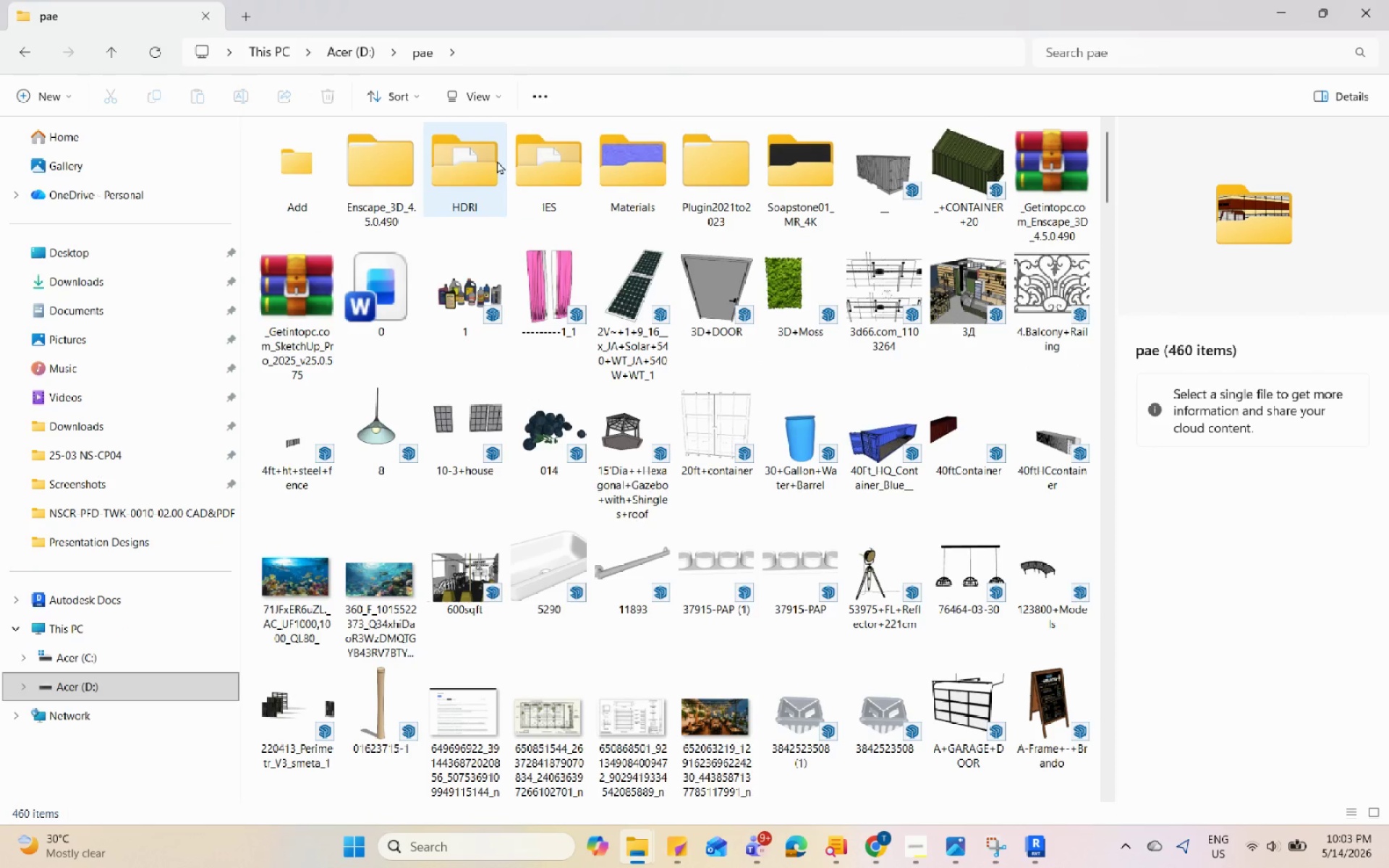 
double_click([663, 163])
 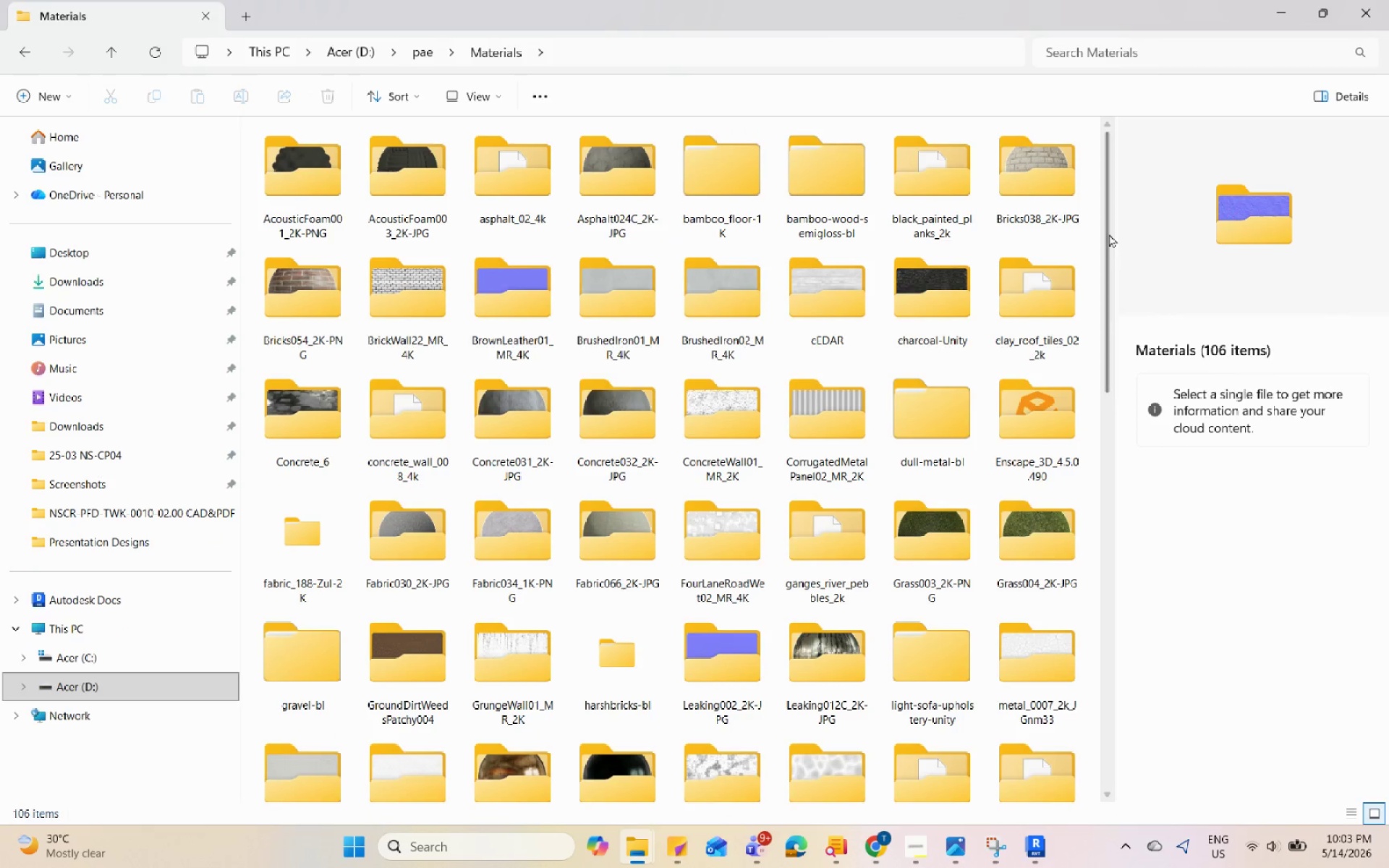 
left_click_drag(start_coordinate=[1108, 234], to_coordinate=[1109, 374])
 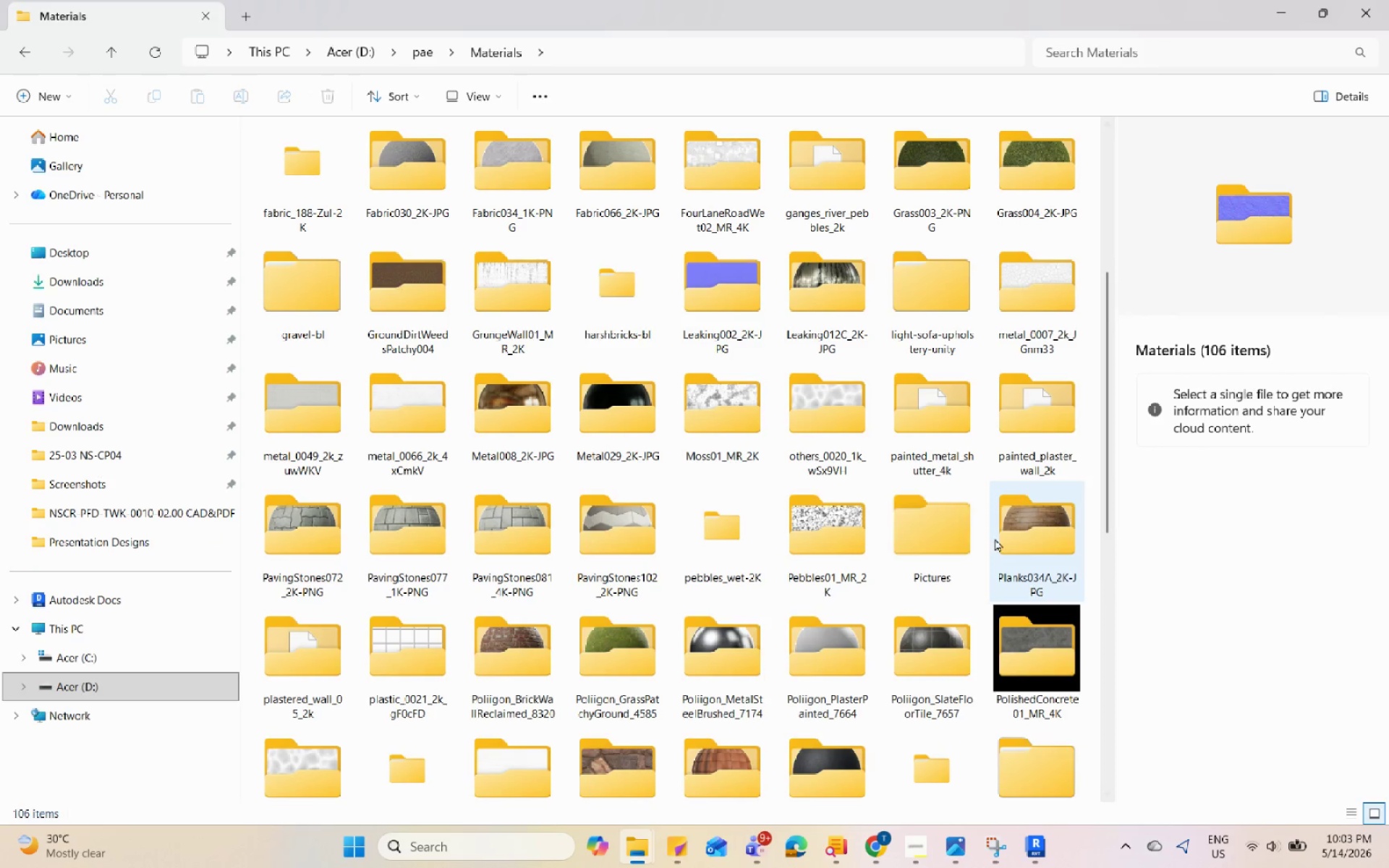 
scroll: coordinate [977, 547], scroll_direction: down, amount: 3.0
 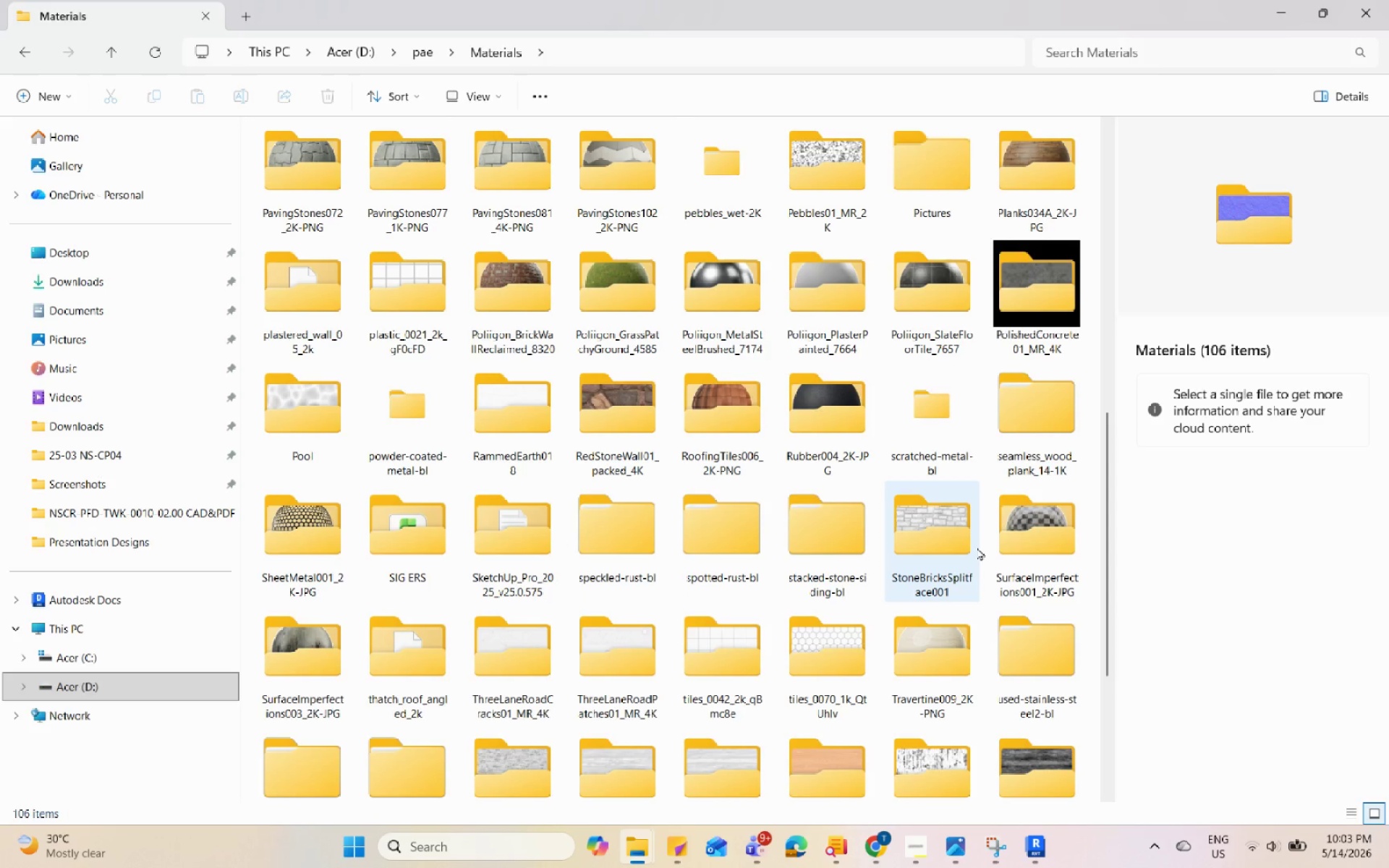 
scroll: coordinate [977, 547], scroll_direction: up, amount: 1.0
 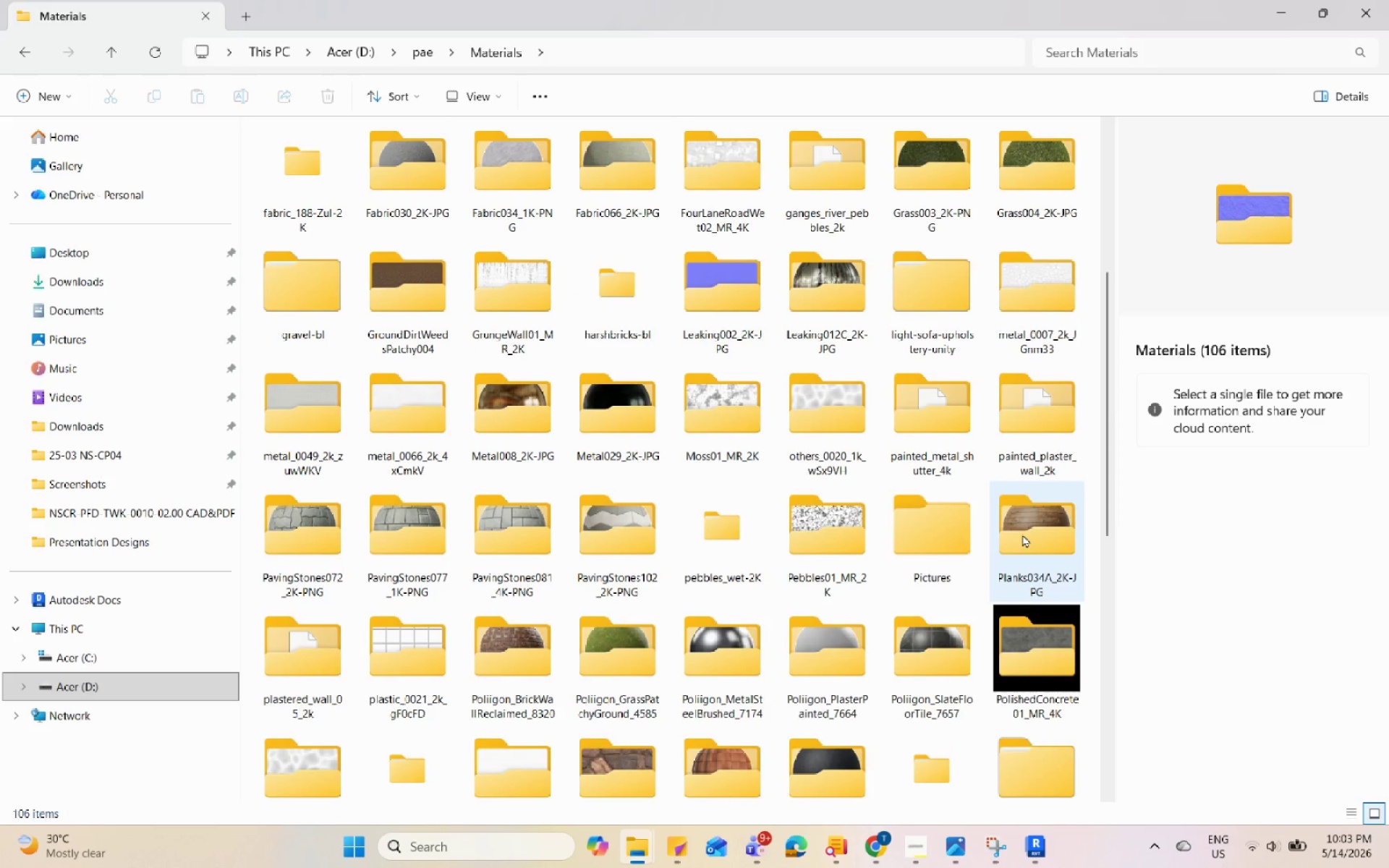 
double_click([1022, 534])
 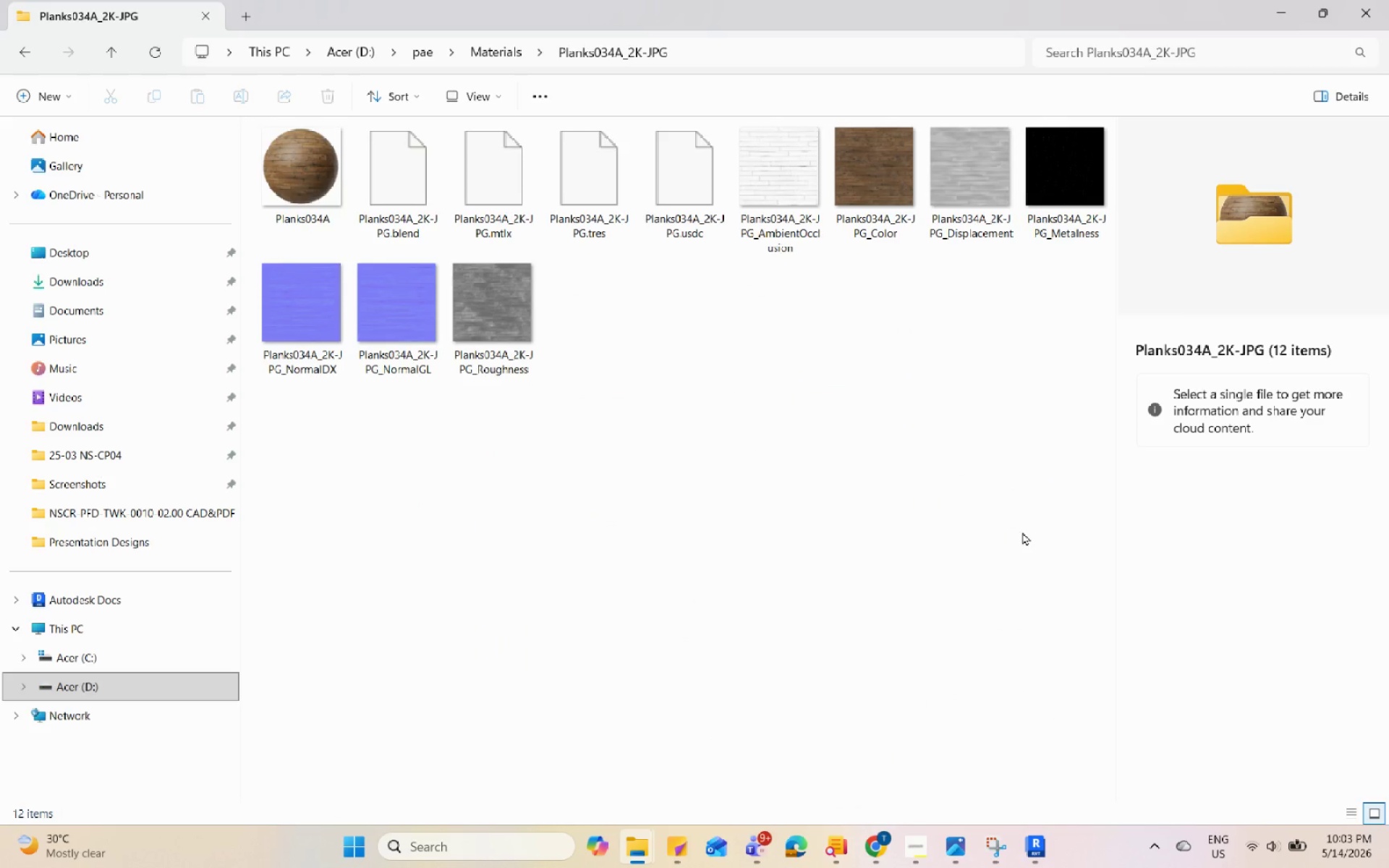 
mouse_move([905, 185])
 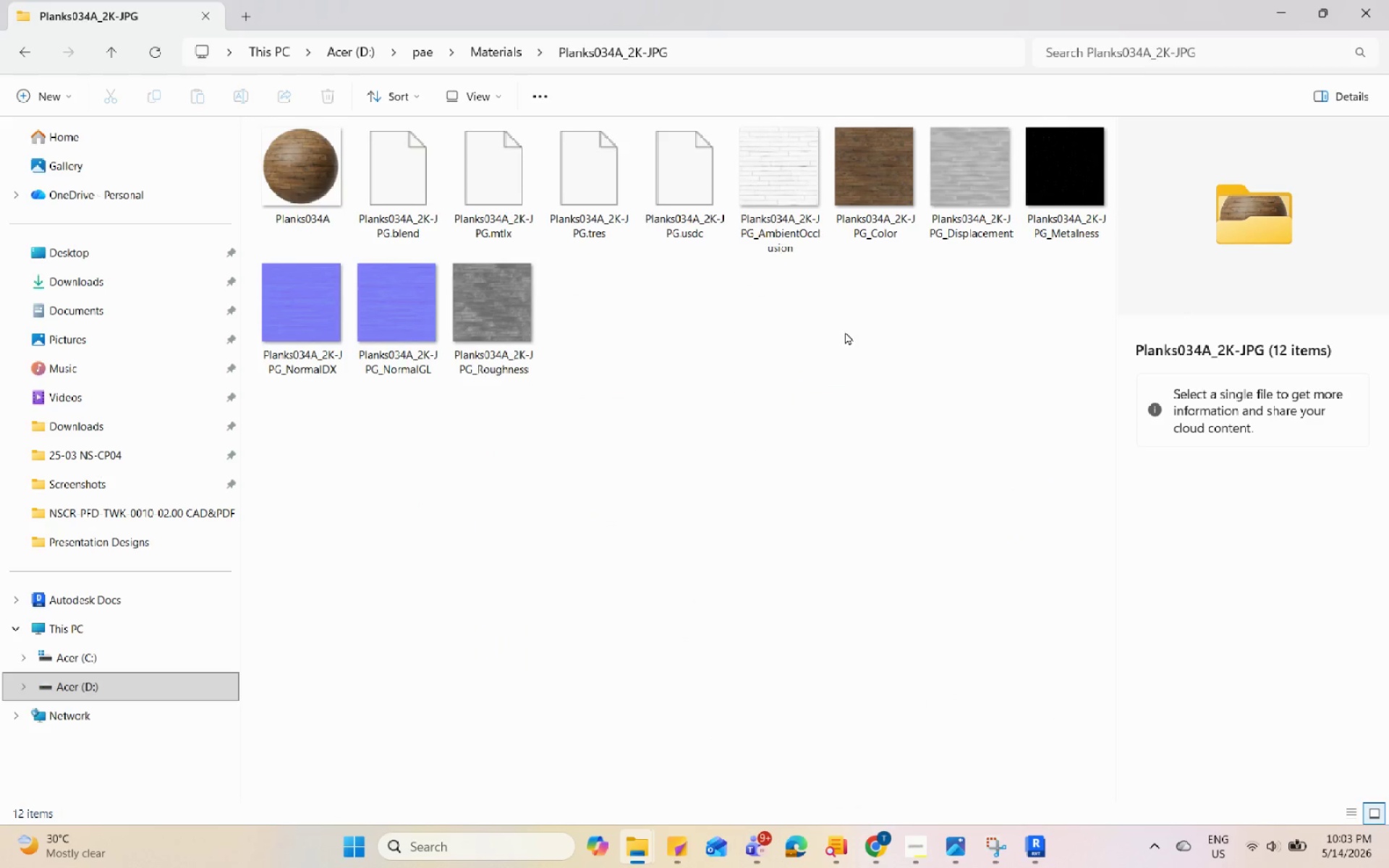 
left_click([845, 331])
 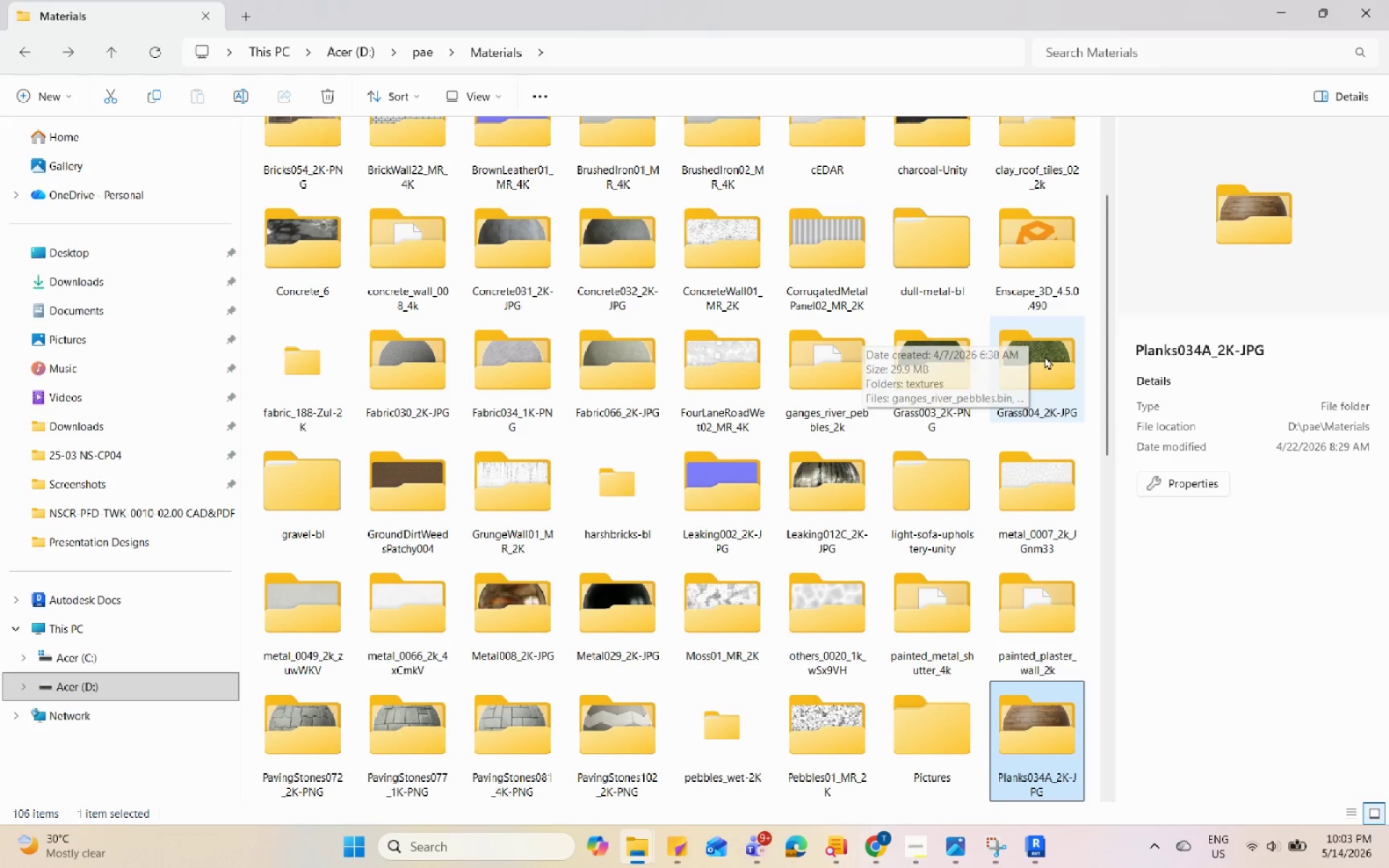 
left_click([875, 840])
 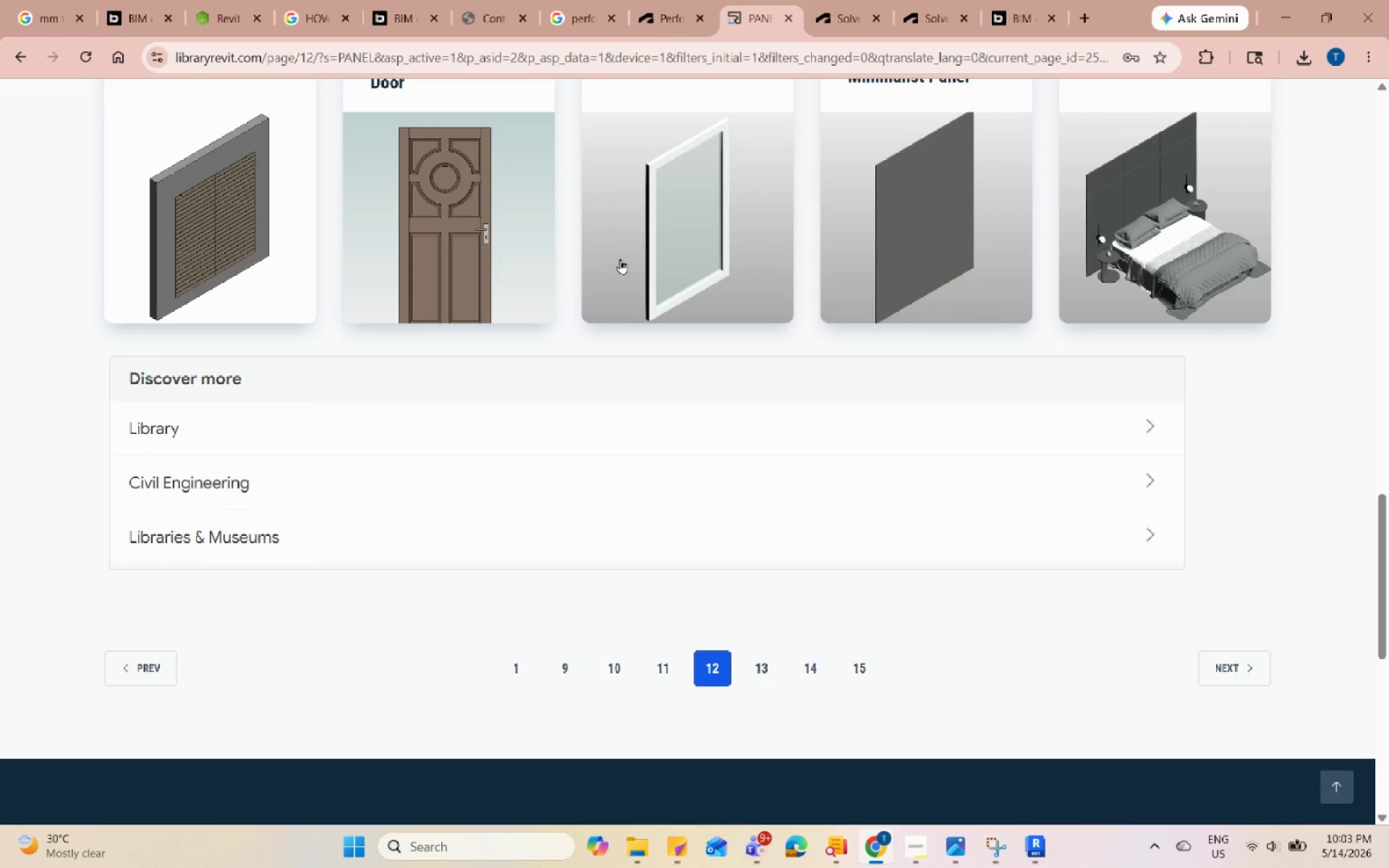 
scroll: coordinate [1050, 155], scroll_direction: up, amount: 7.0
 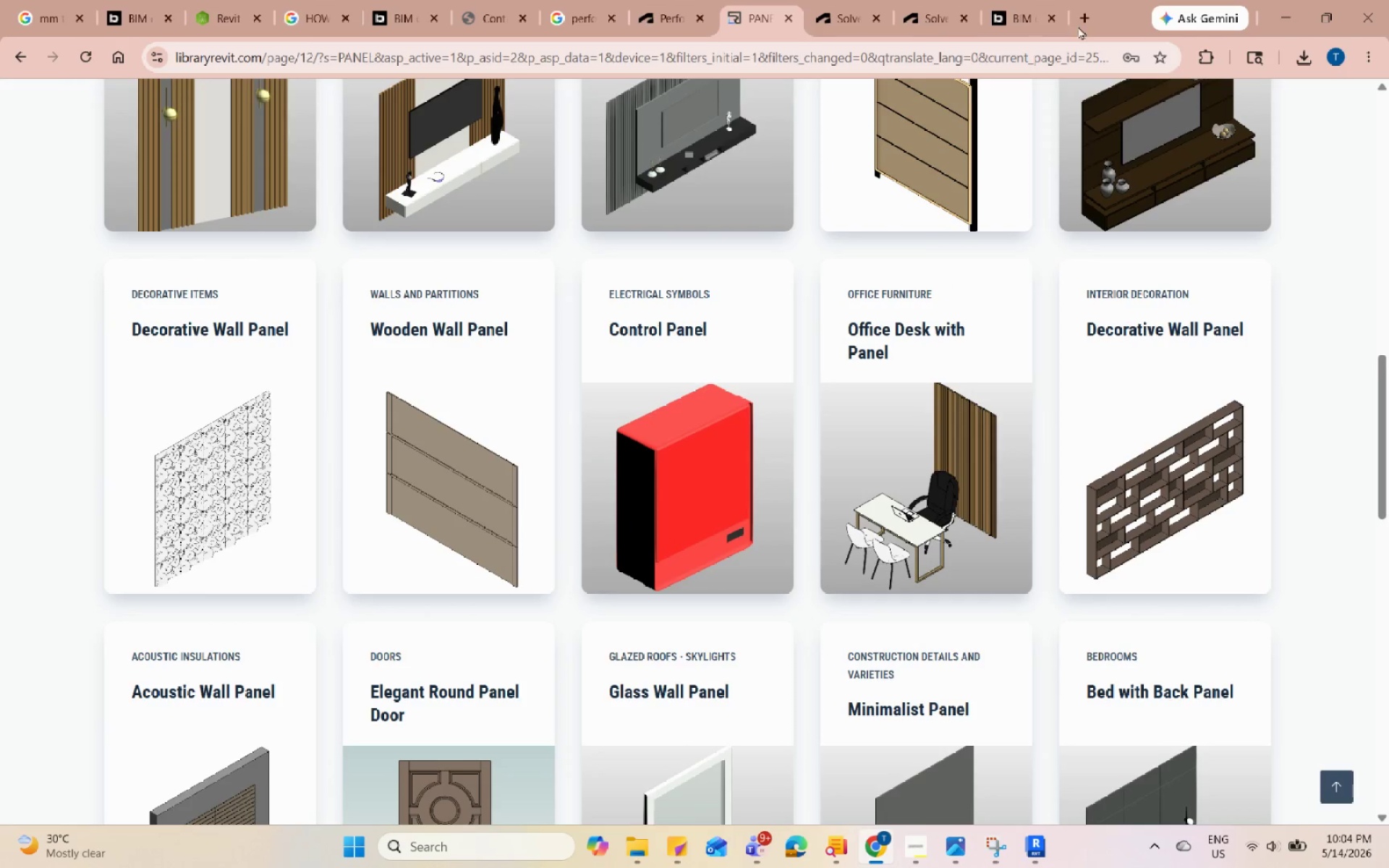 
left_click([1084, 21])
 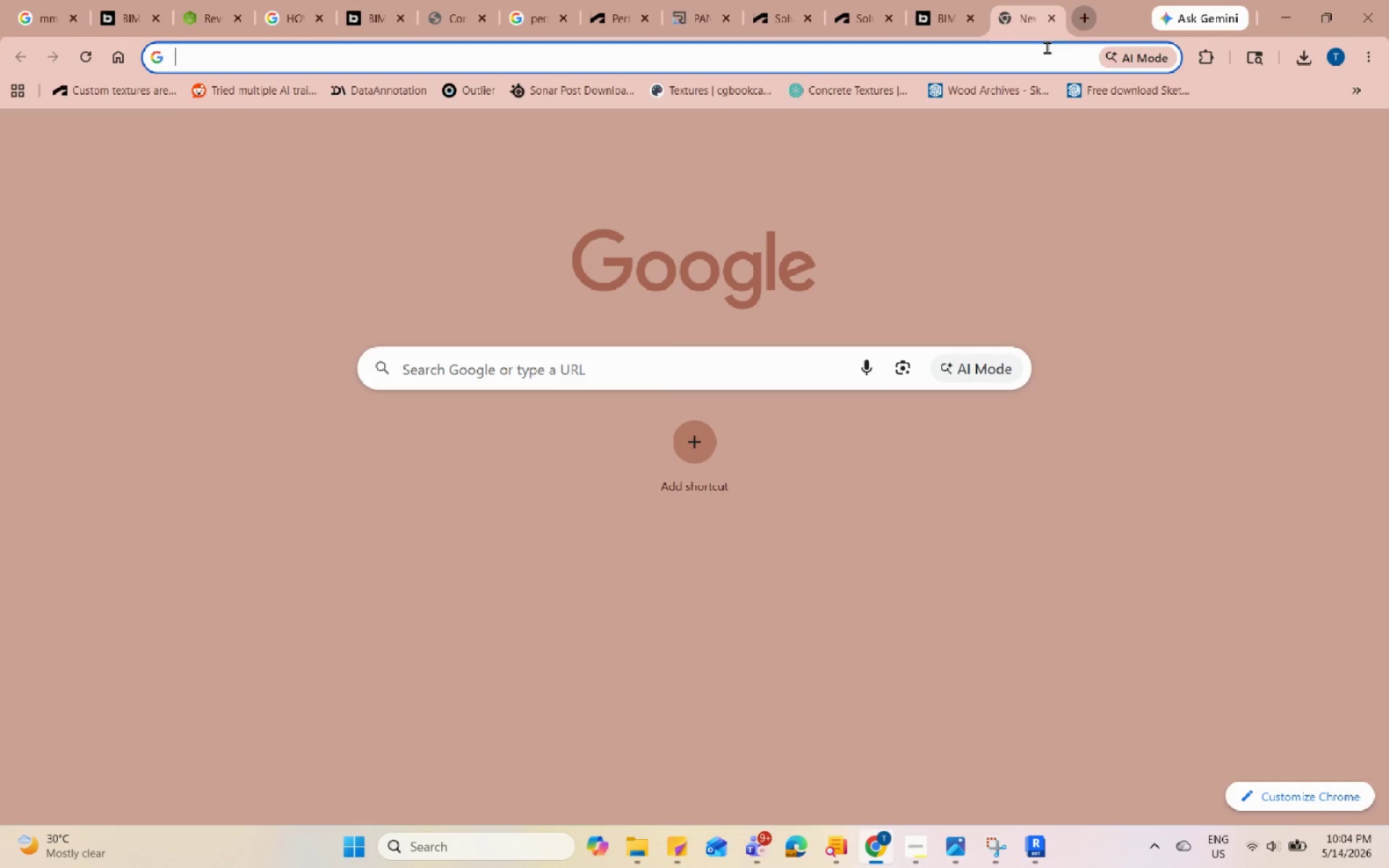 
left_click([1032, 56])
 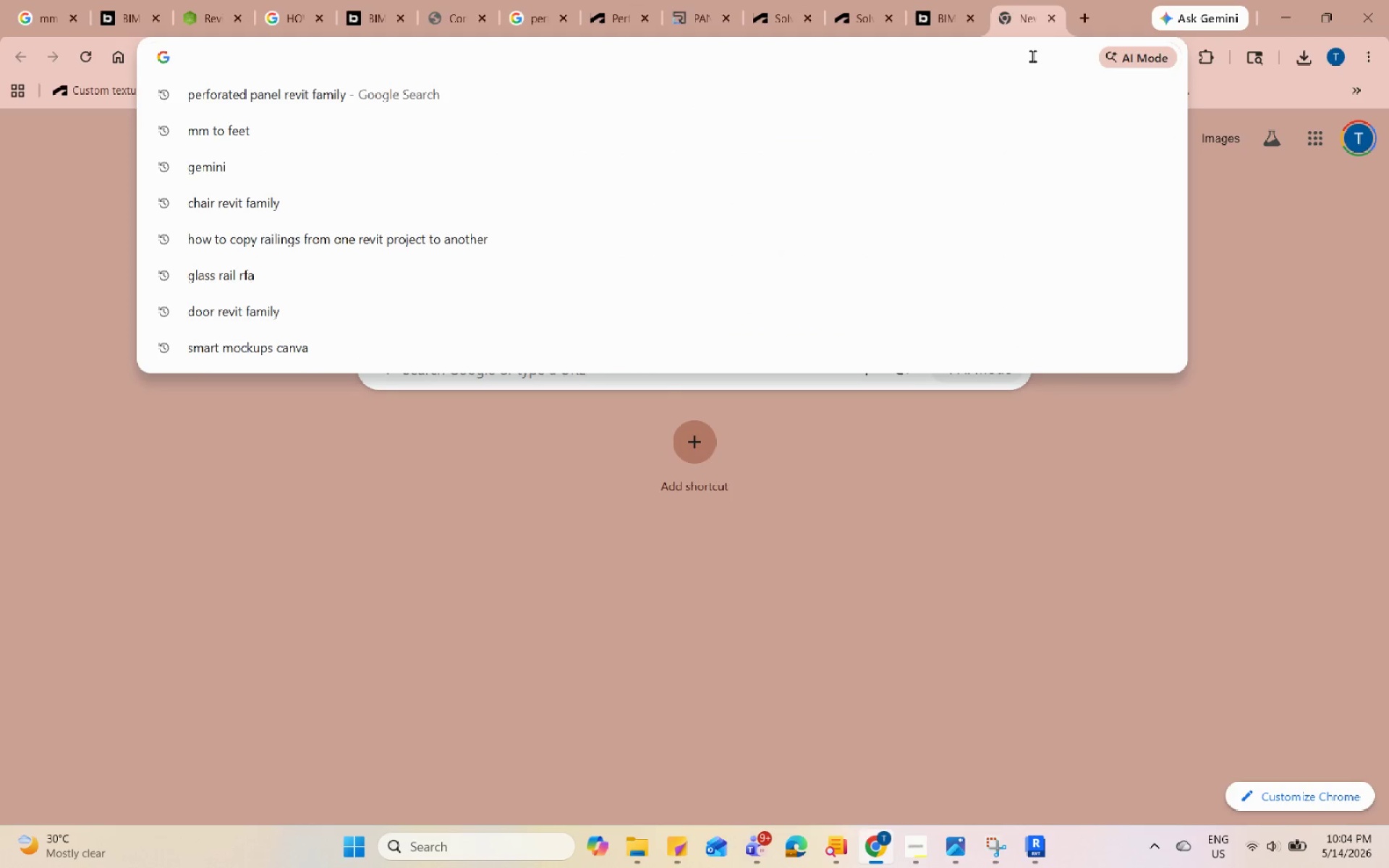 
type(wood plaks pb)
 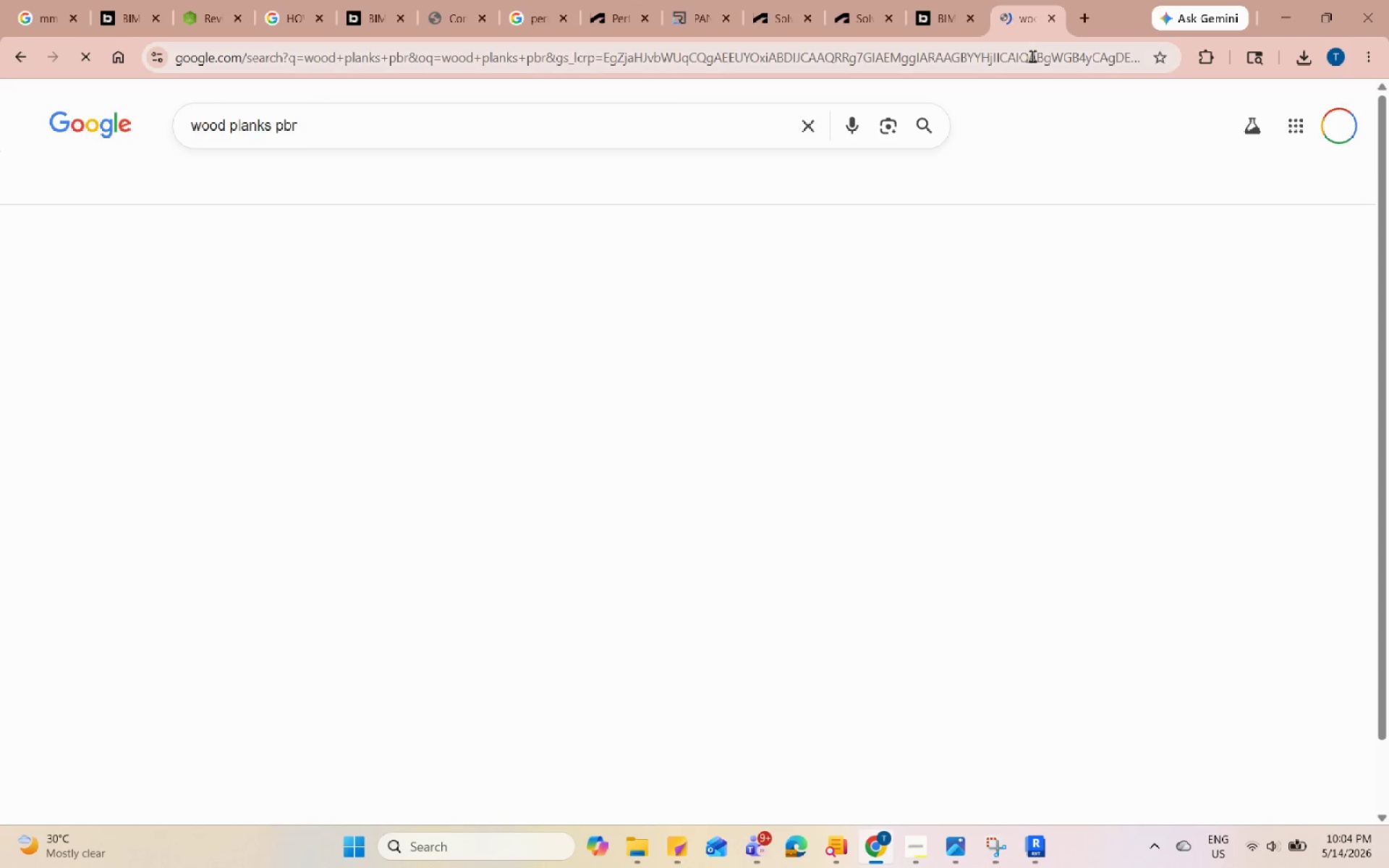 
key(Enter)
 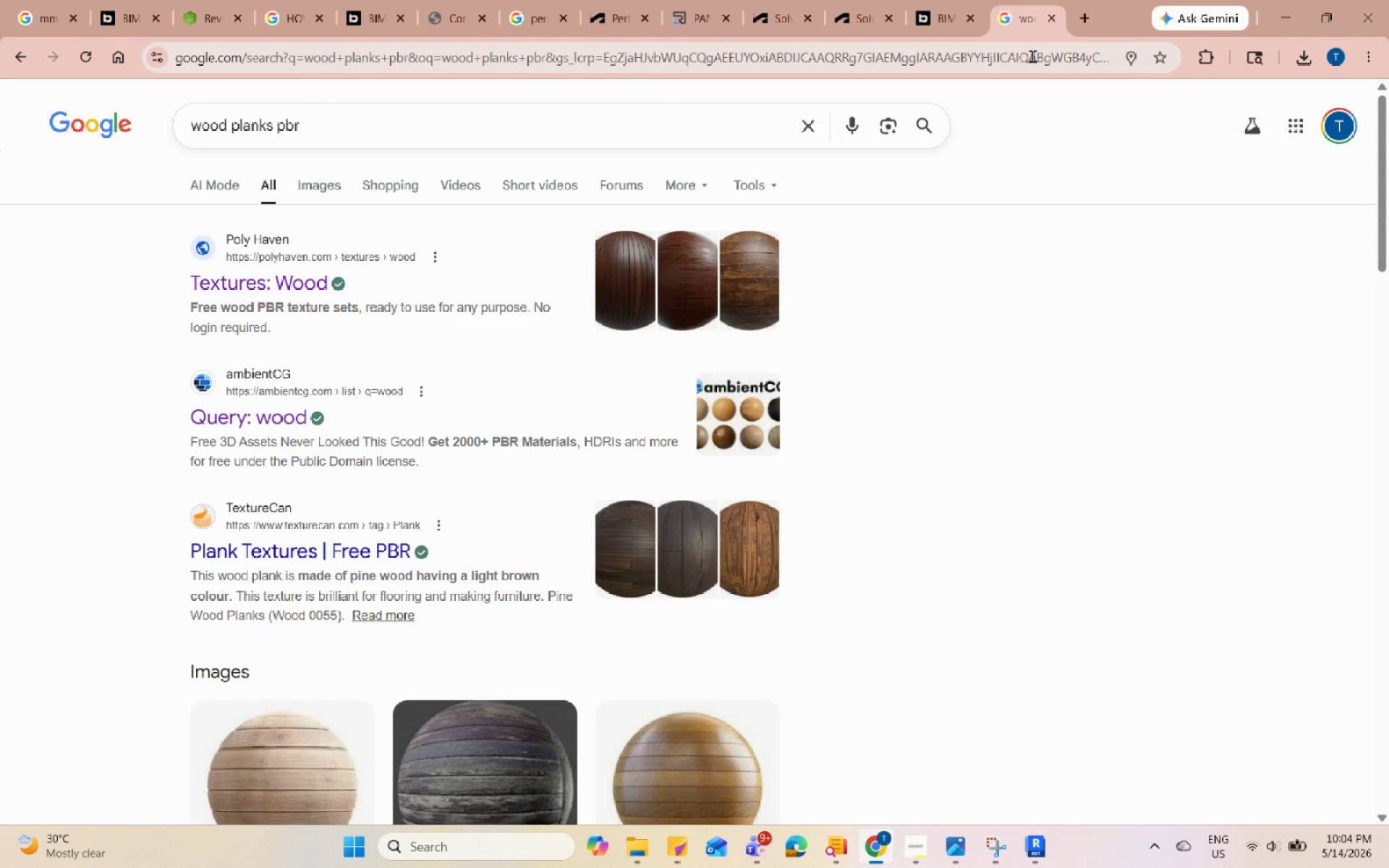 
scroll: coordinate [364, 506], scroll_direction: down, amount: 7.0
 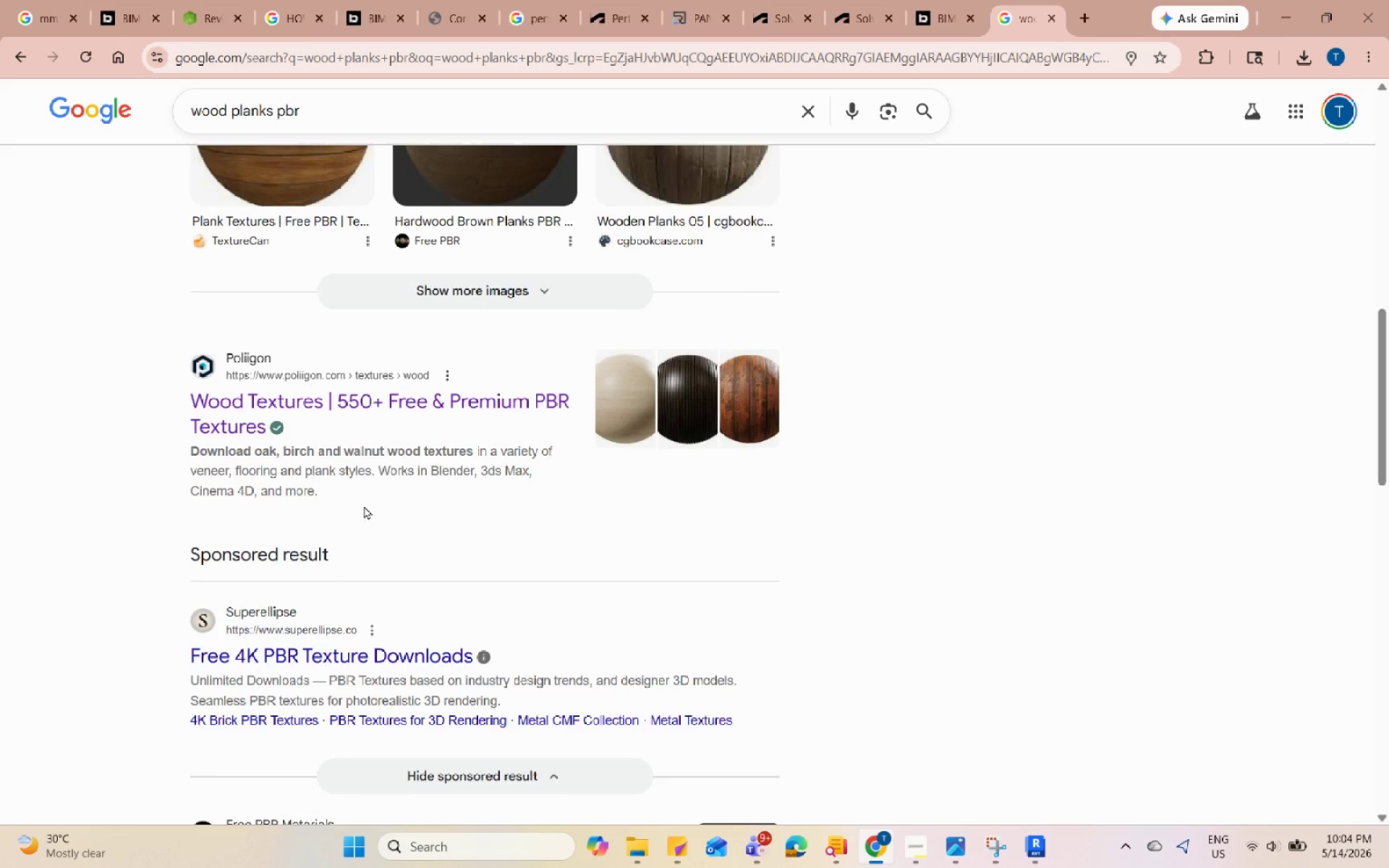 
scroll: coordinate [364, 505], scroll_direction: up, amount: 17.0
 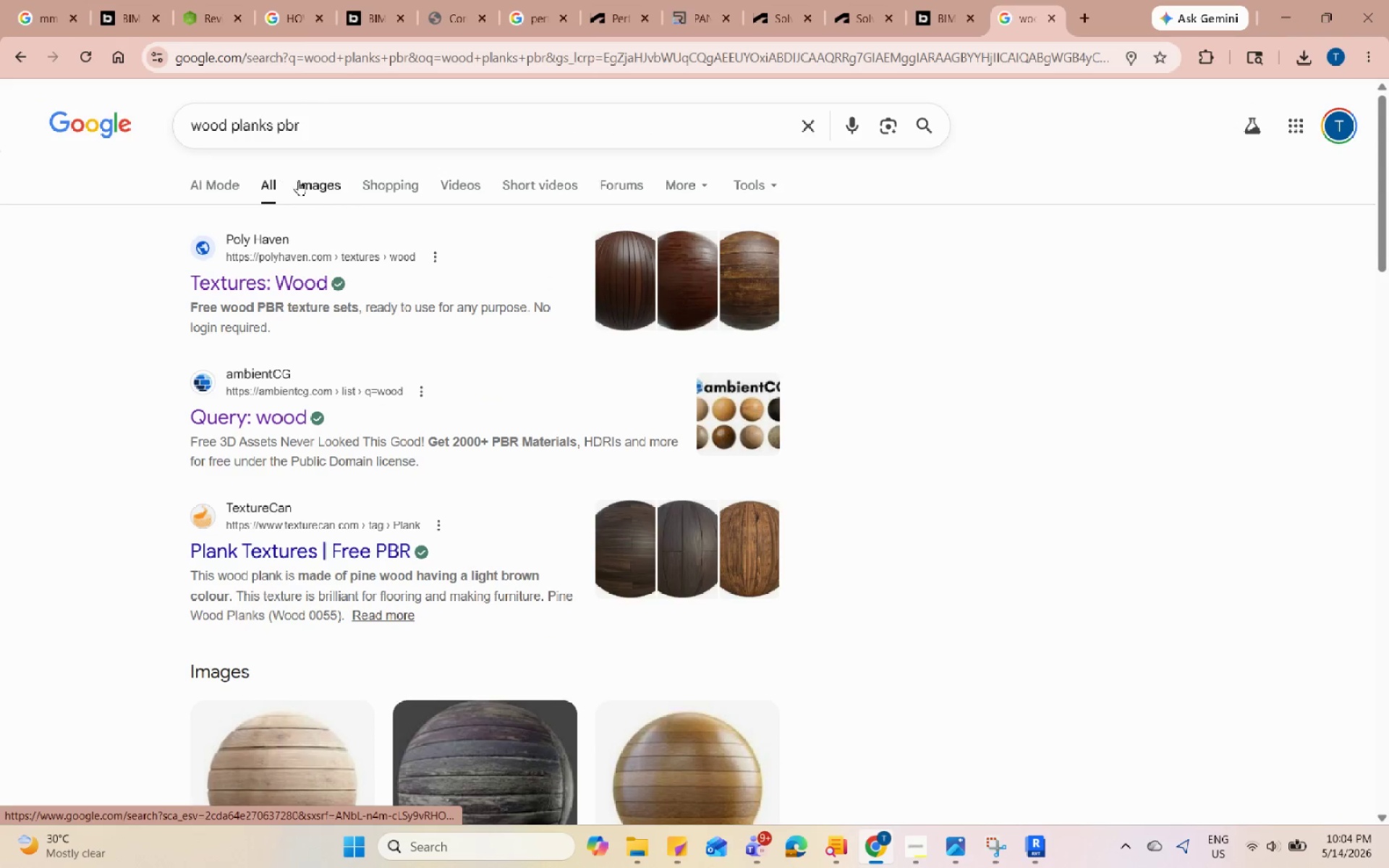 
left_click([315, 187])
 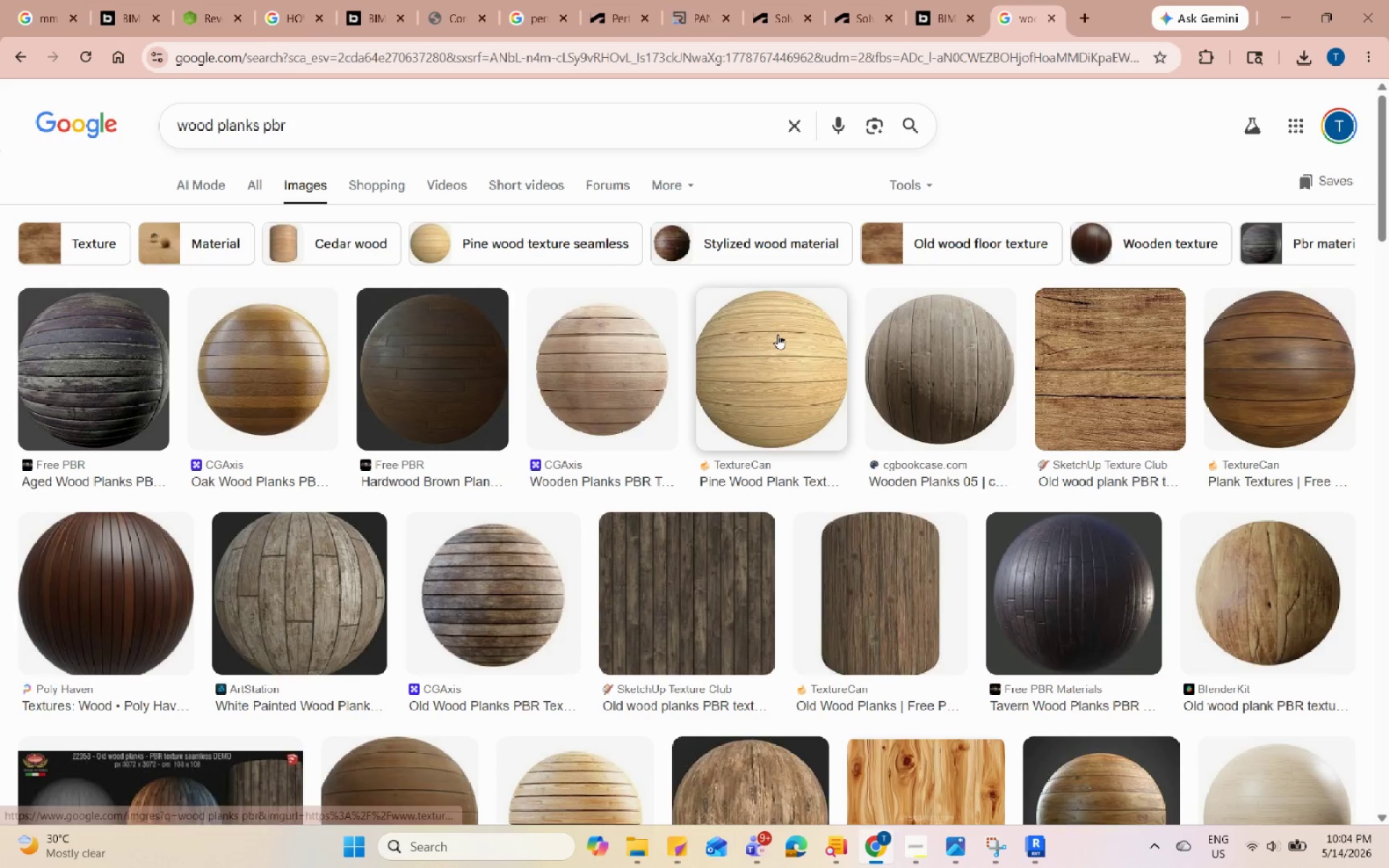 
left_click([778, 334])
 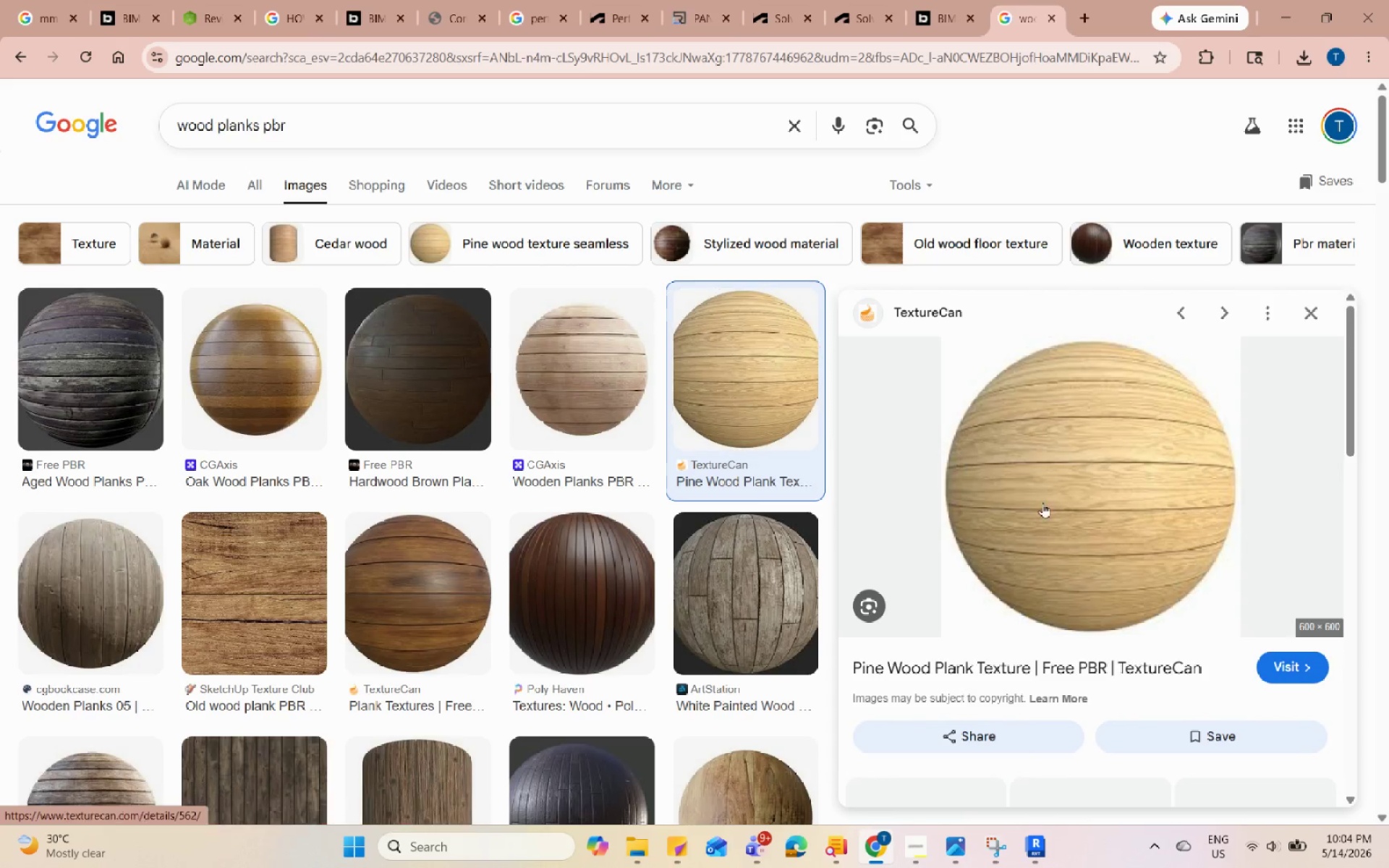 
left_click([1043, 503])
 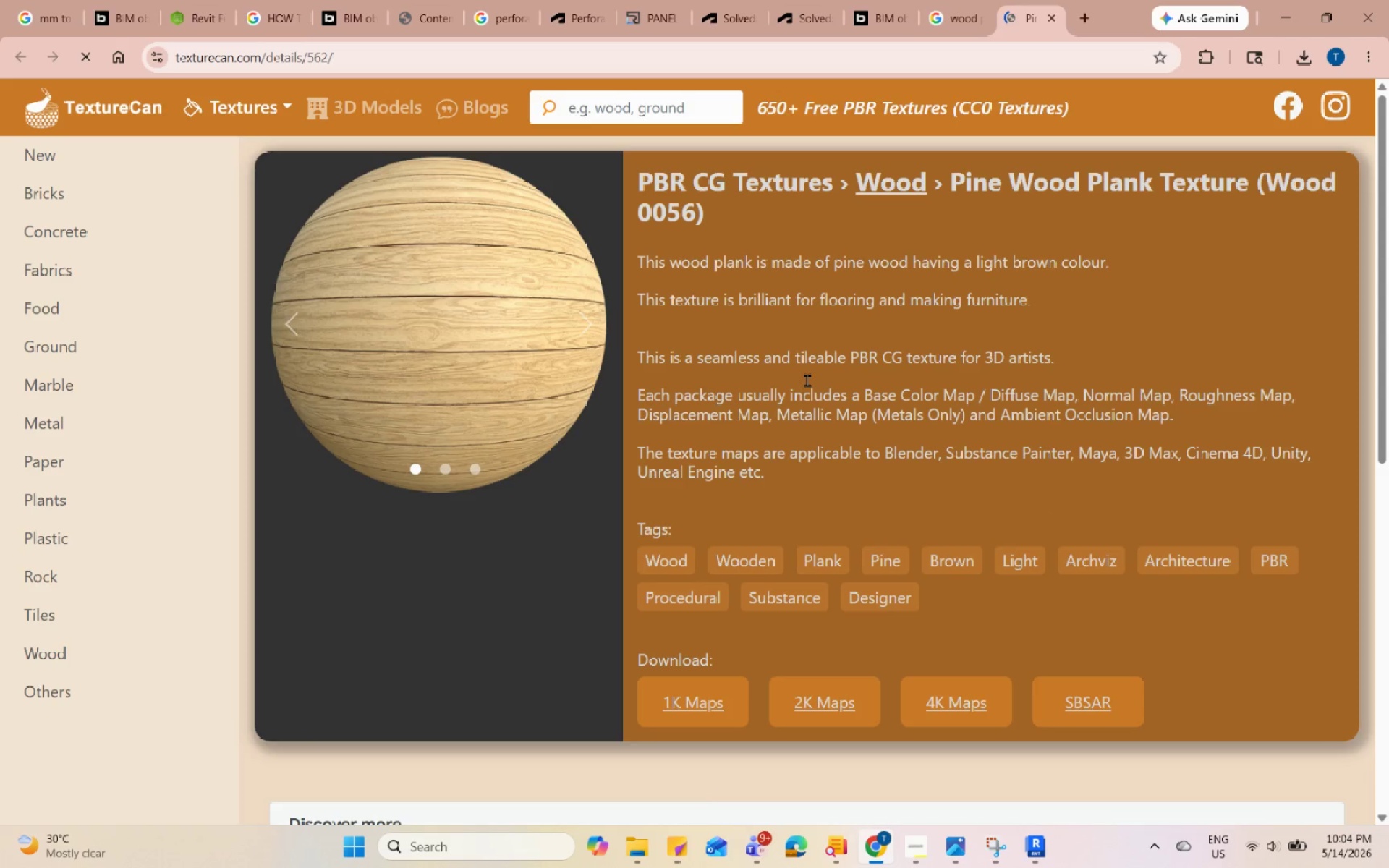 
left_click([579, 326])
 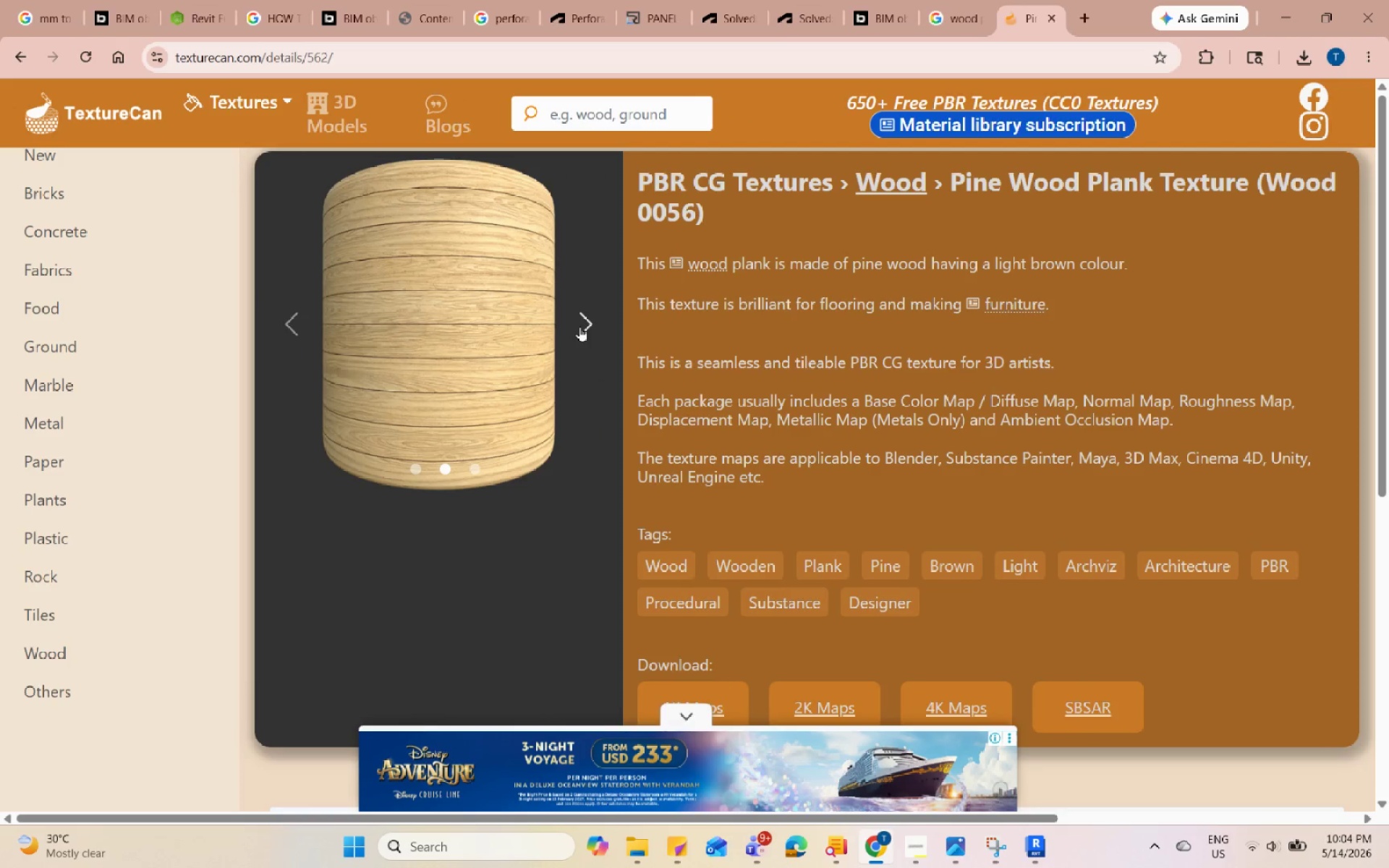 
left_click([579, 326])
 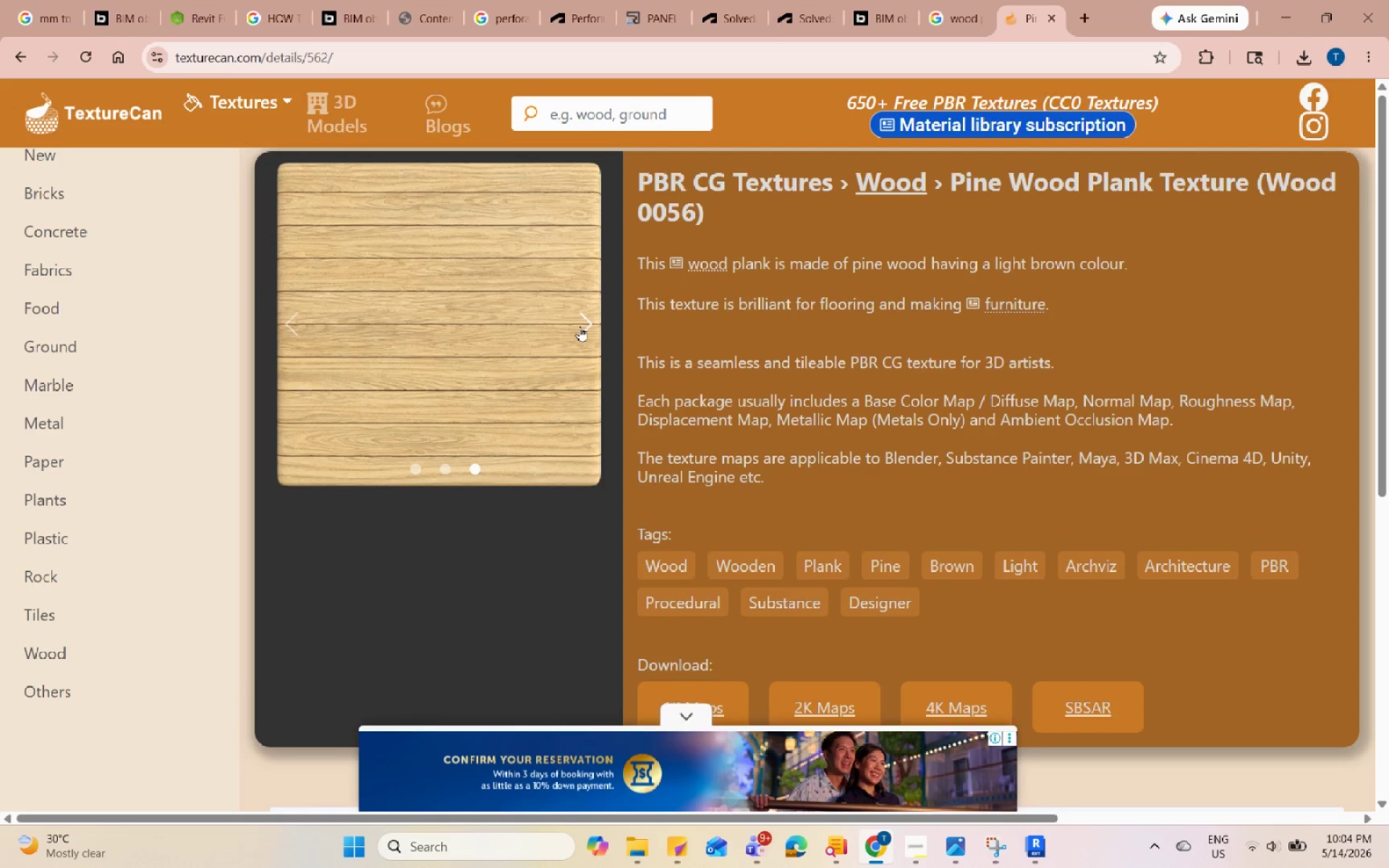 
scroll: coordinate [579, 326], scroll_direction: down, amount: 1.0
 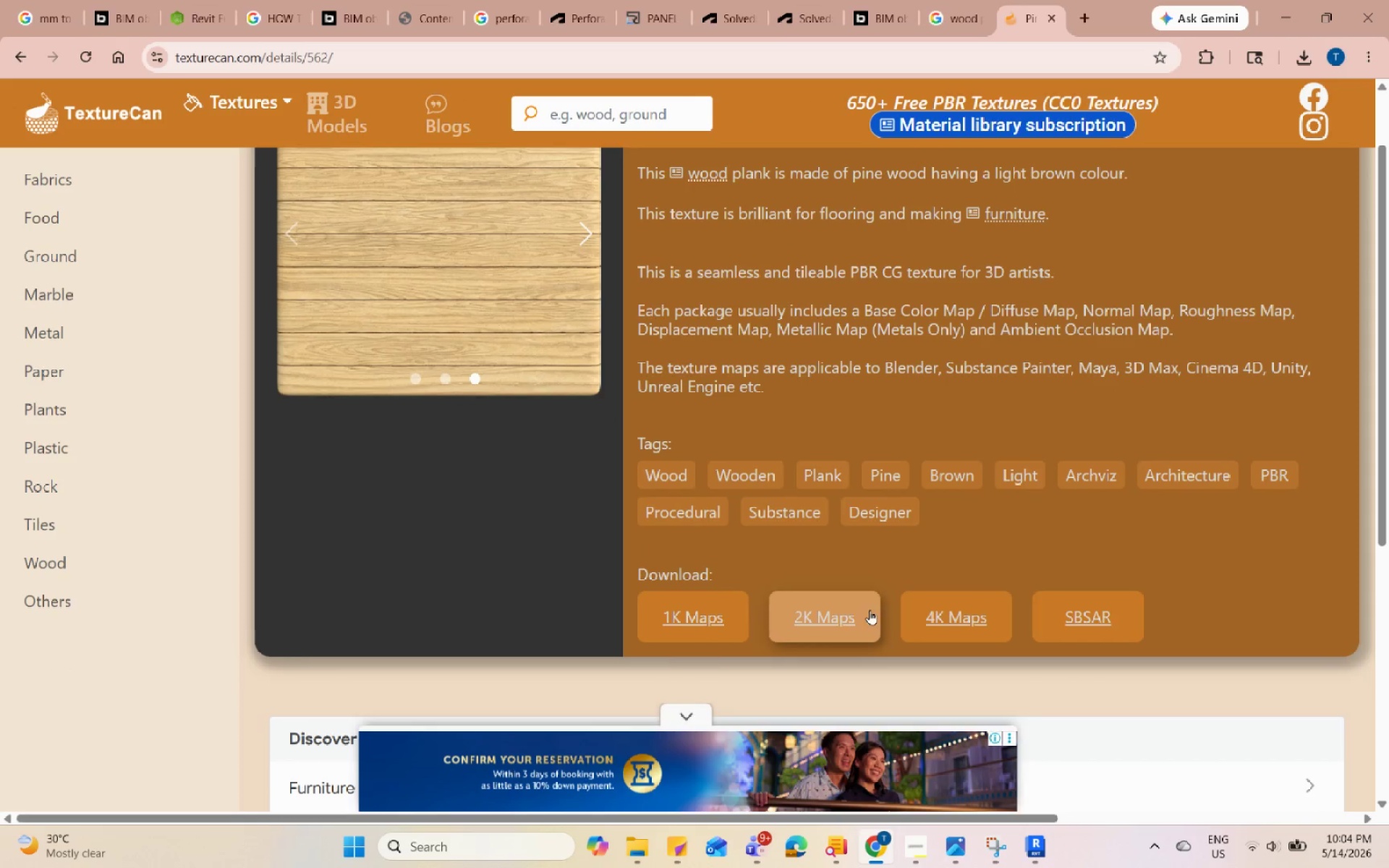 
left_click([846, 610])
 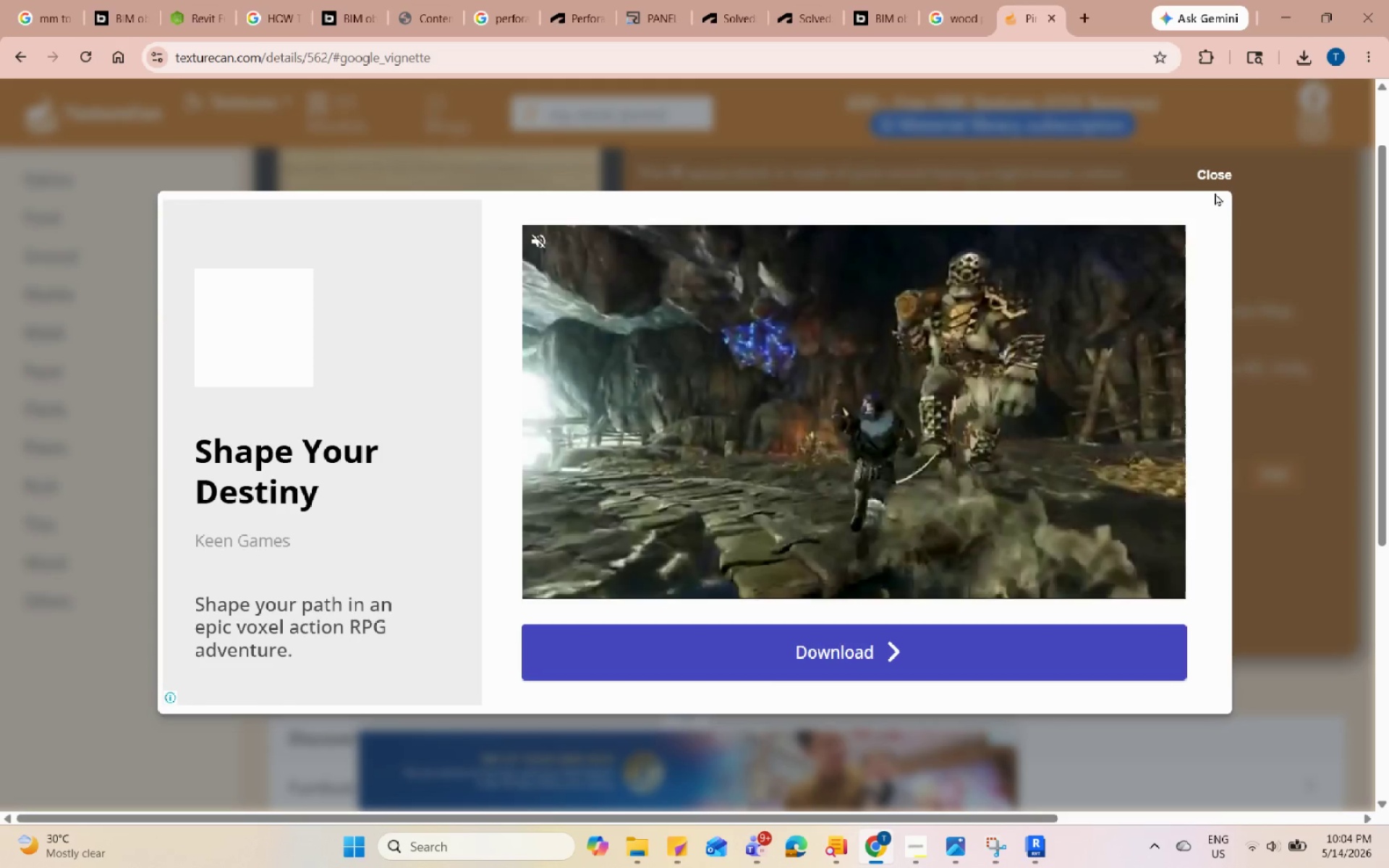 
left_click([1225, 176])
 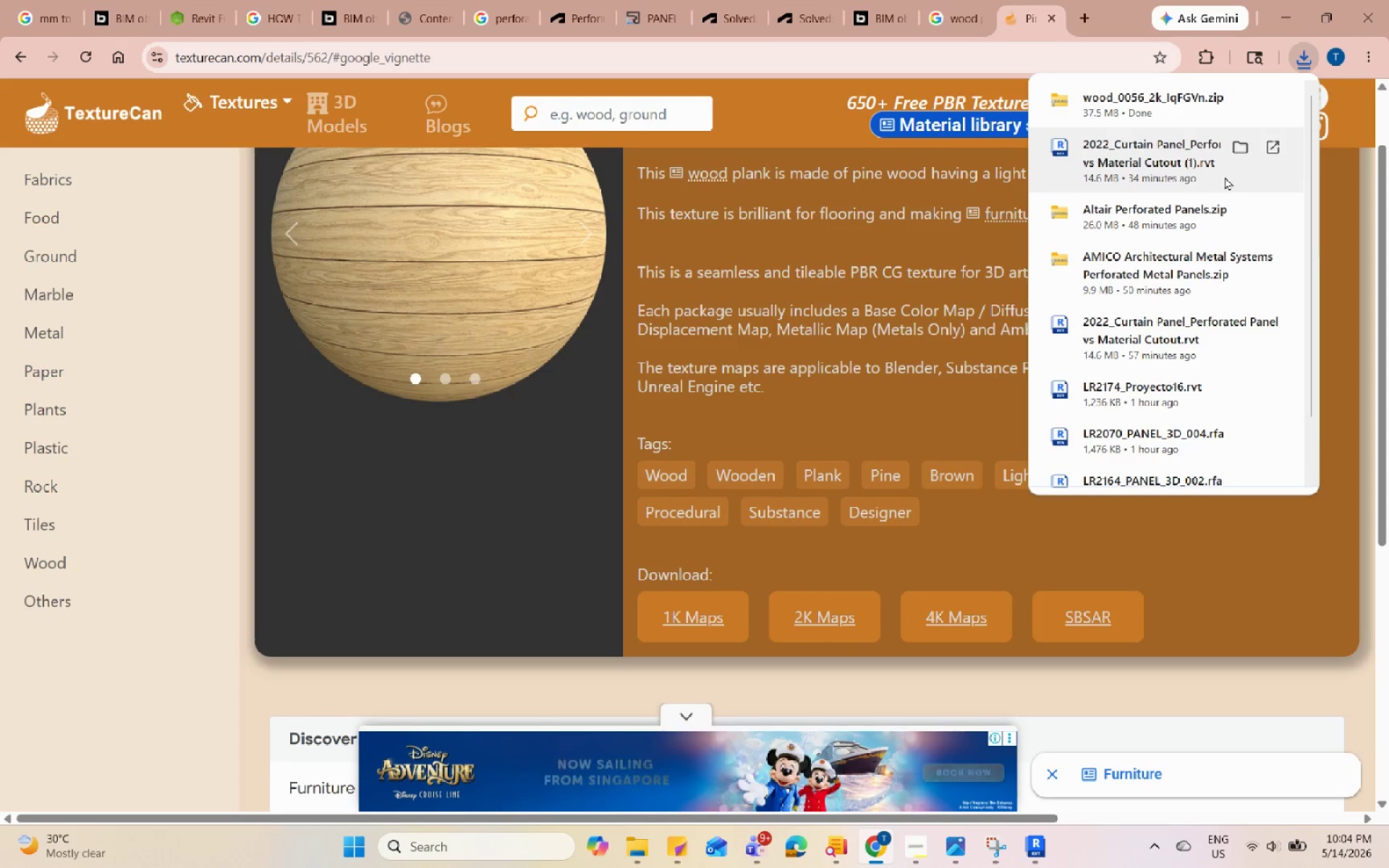 
wait(6.92)
 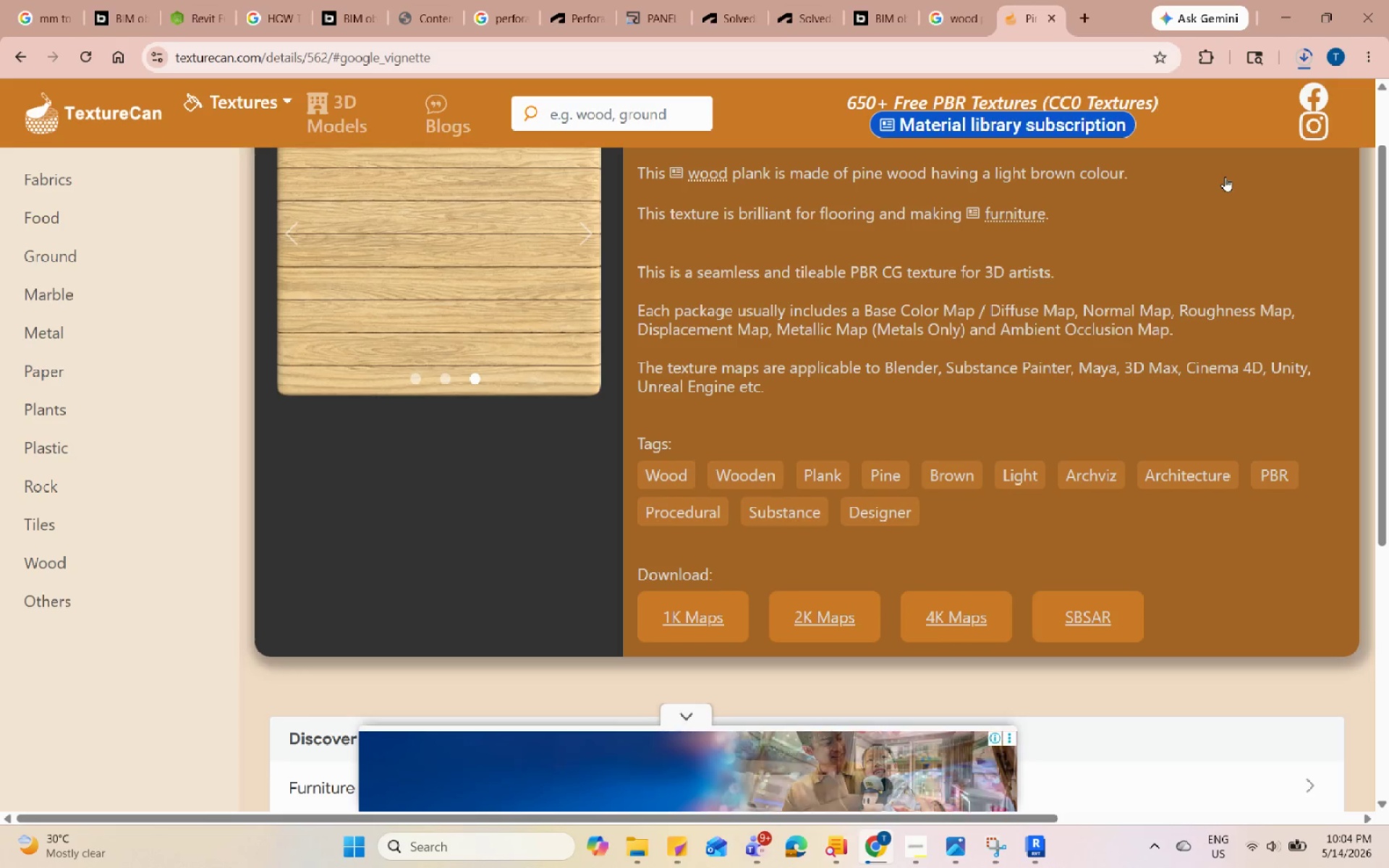 
left_click([639, 856])
 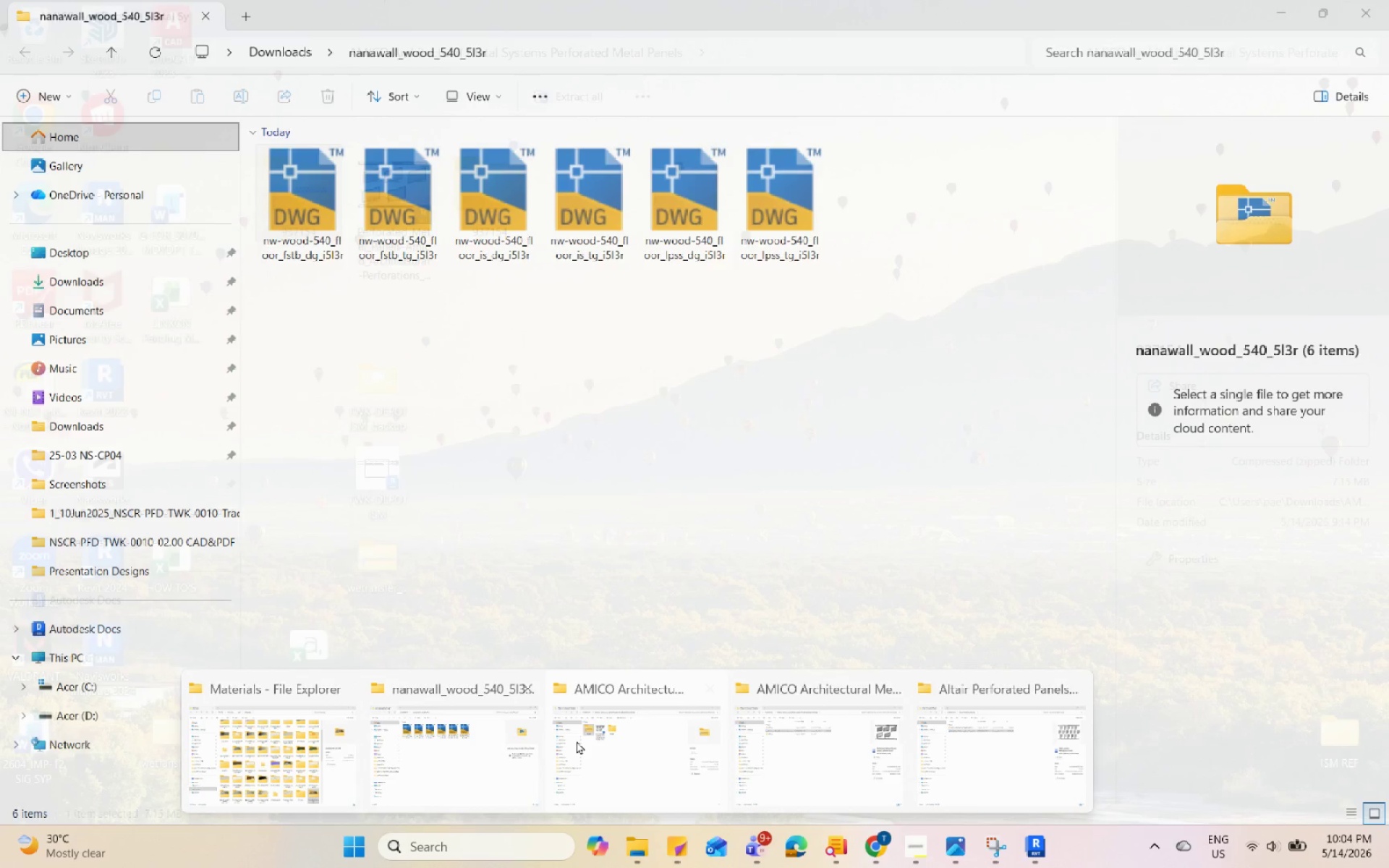 
left_click([935, 734])
 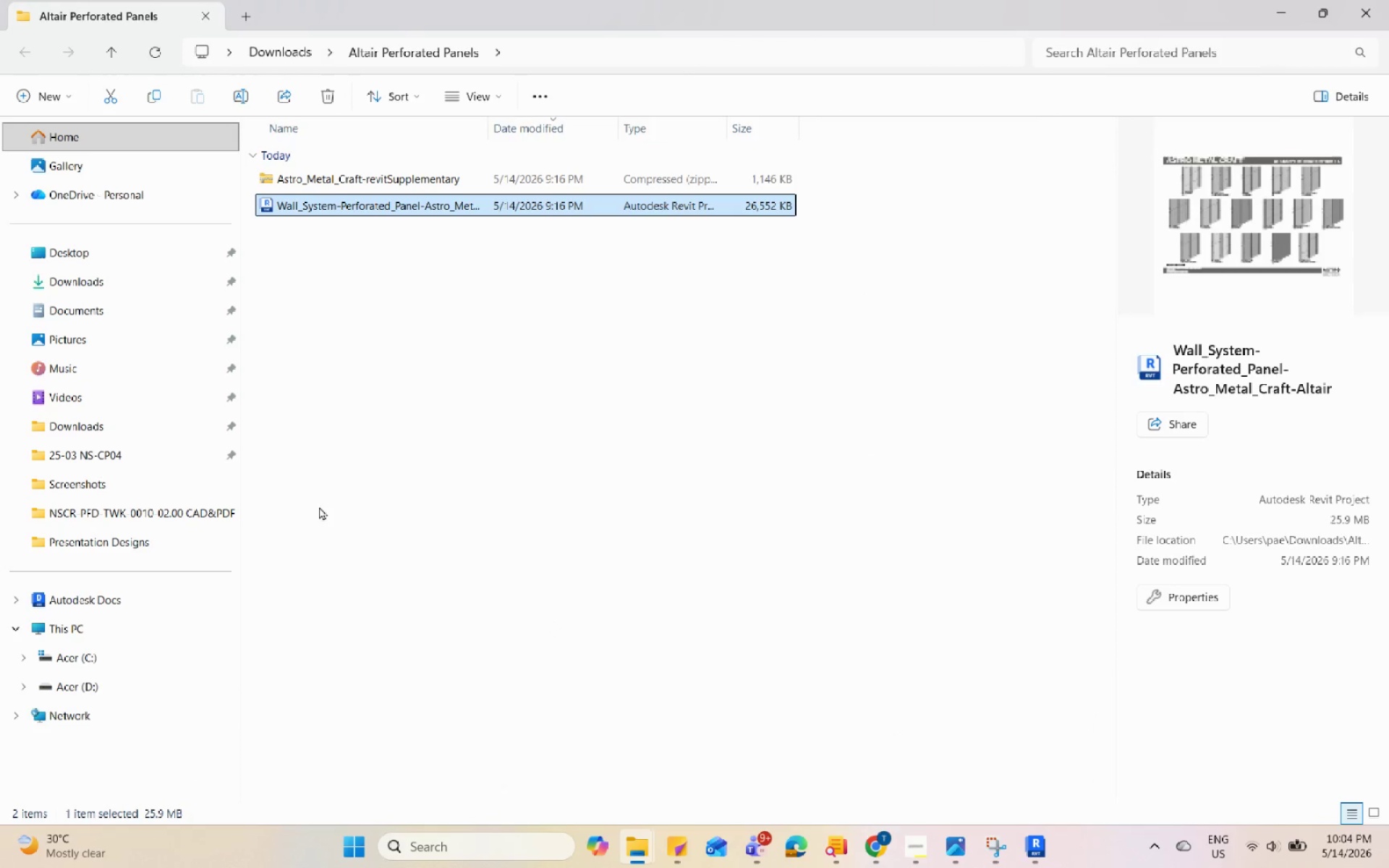 
left_click([143, 282])
 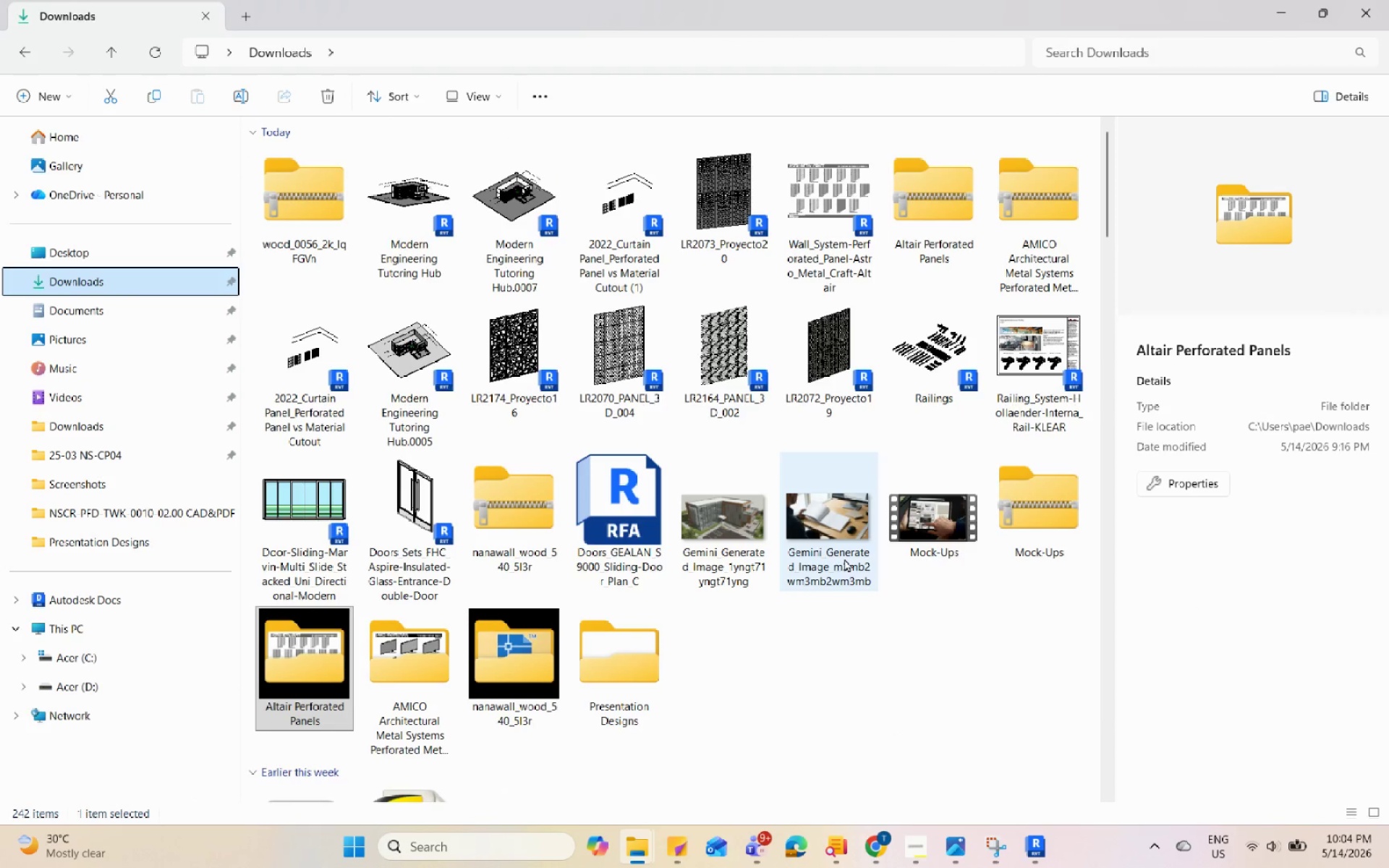 
scroll: coordinate [199, 446], scroll_direction: up, amount: 4.0
 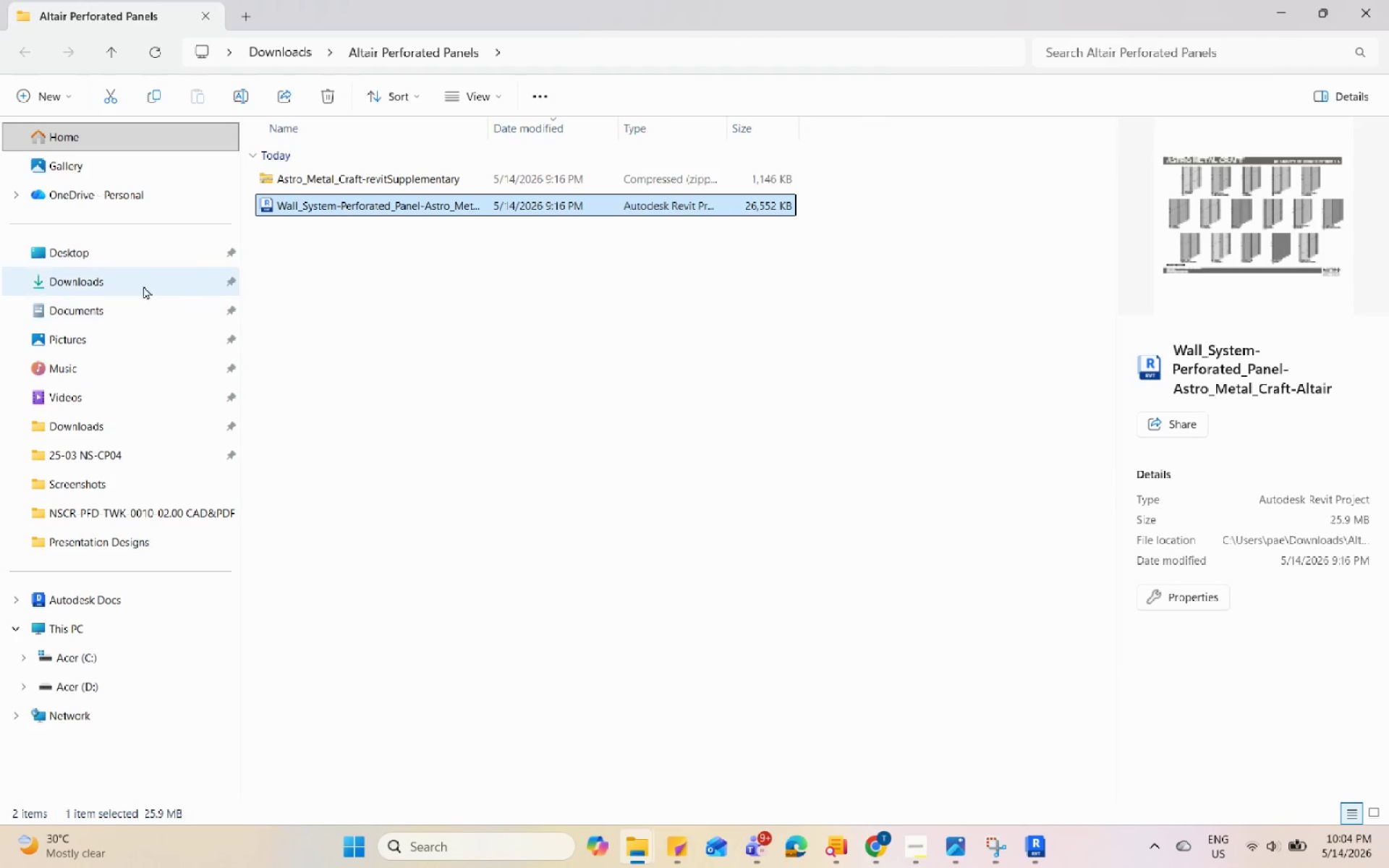 
left_click([828, 685])
 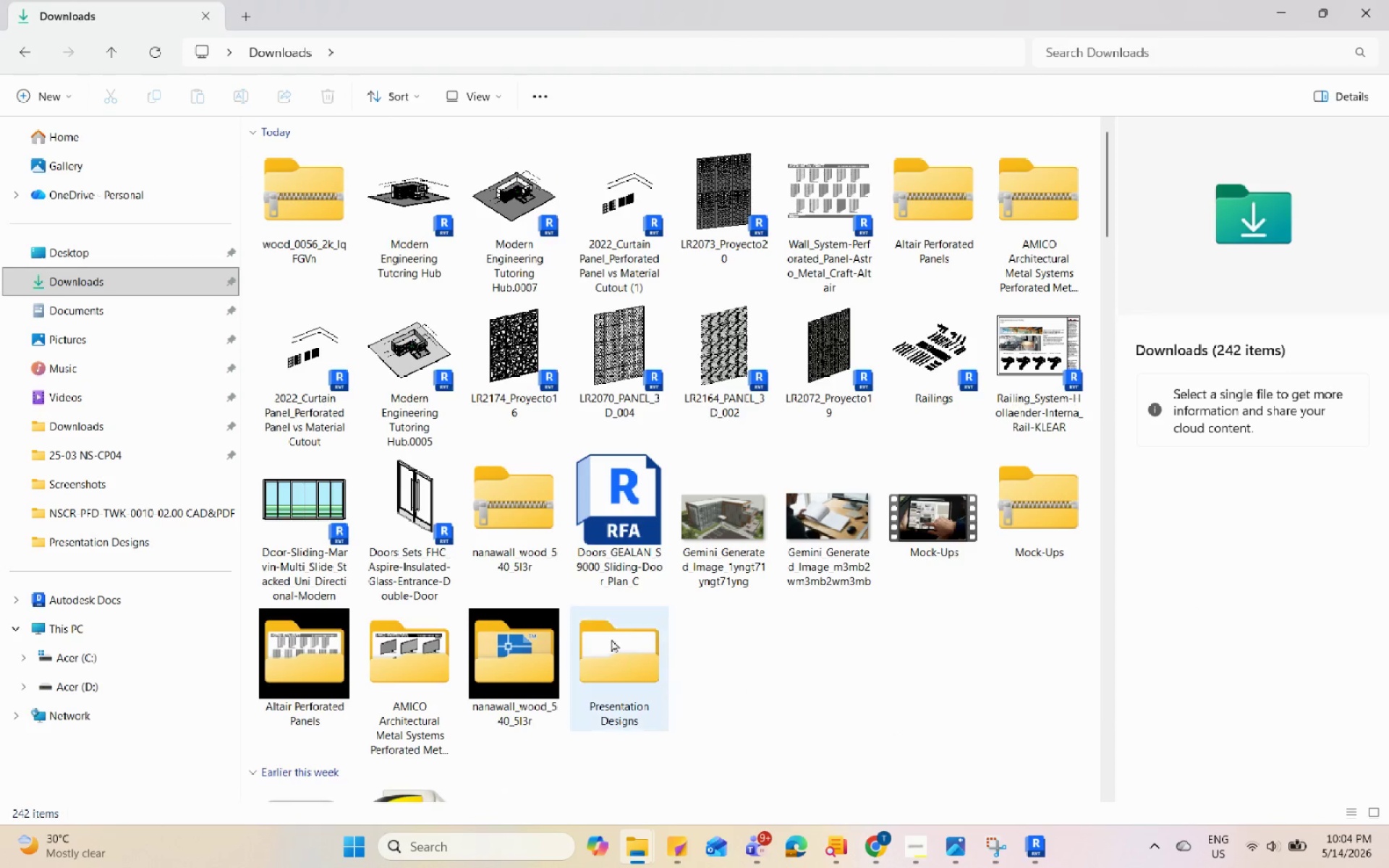 
scroll: coordinate [599, 616], scroll_direction: up, amount: 4.0
 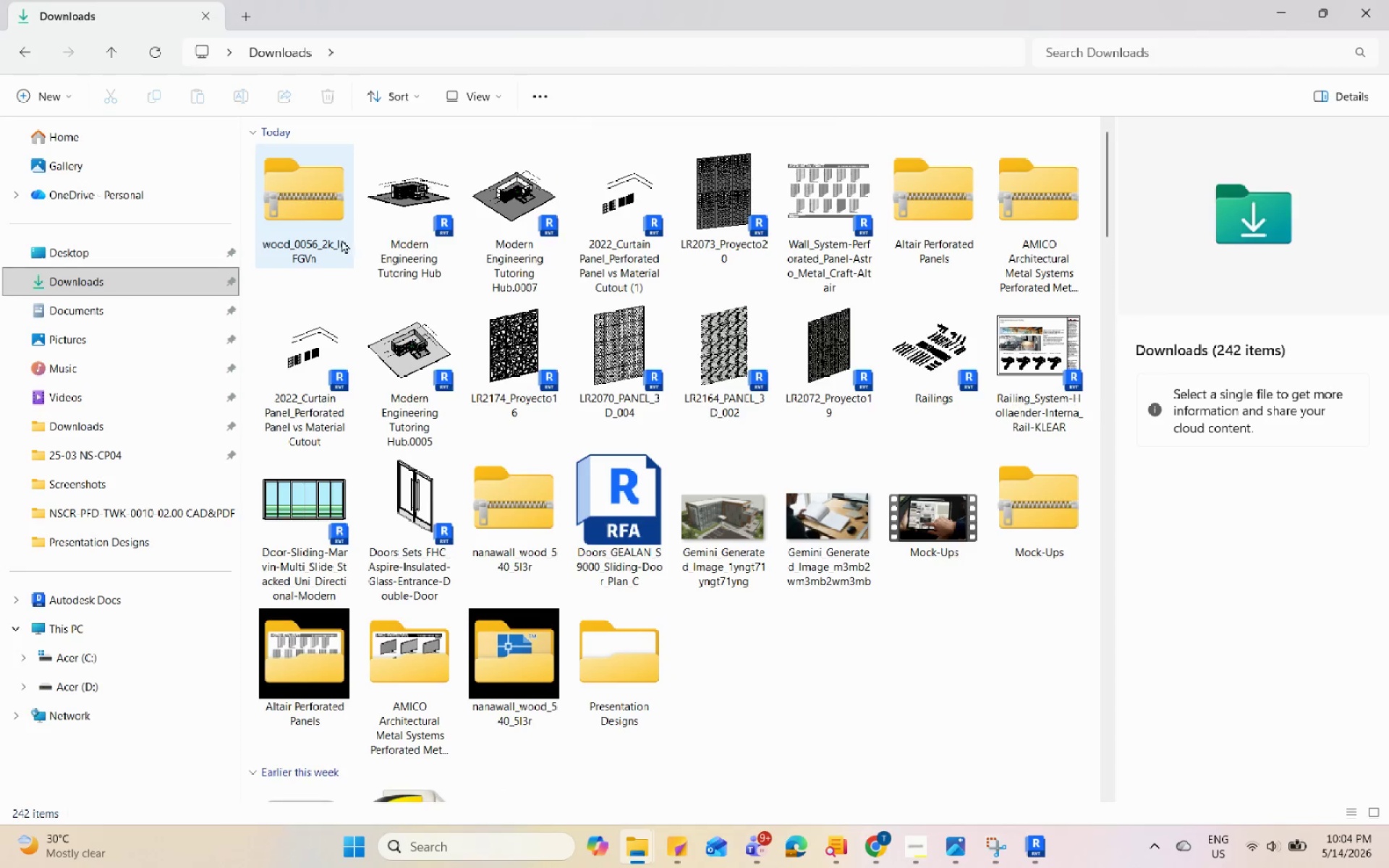 
left_click([337, 236])
 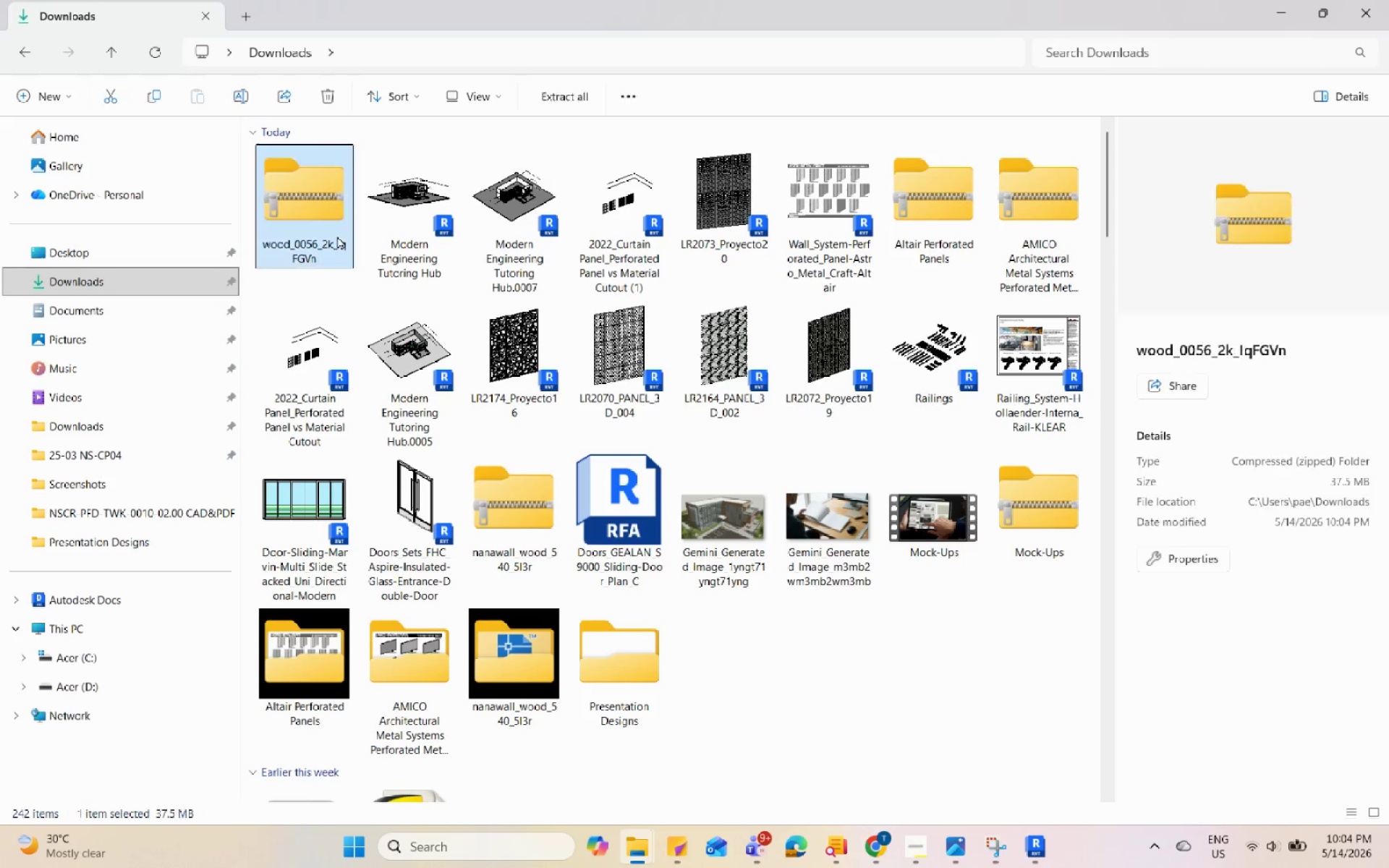 
right_click([337, 236])
 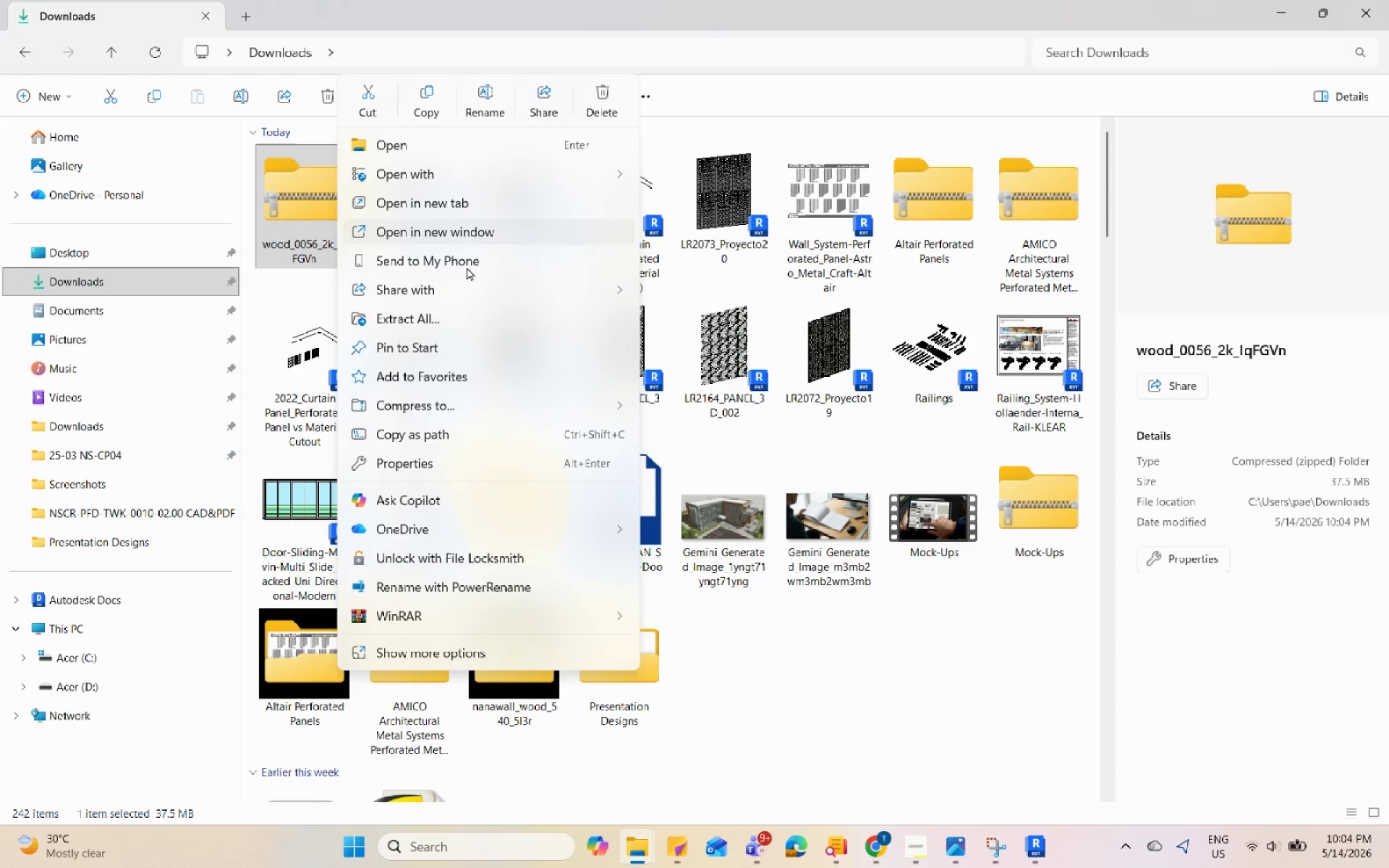 
left_click([452, 316])
 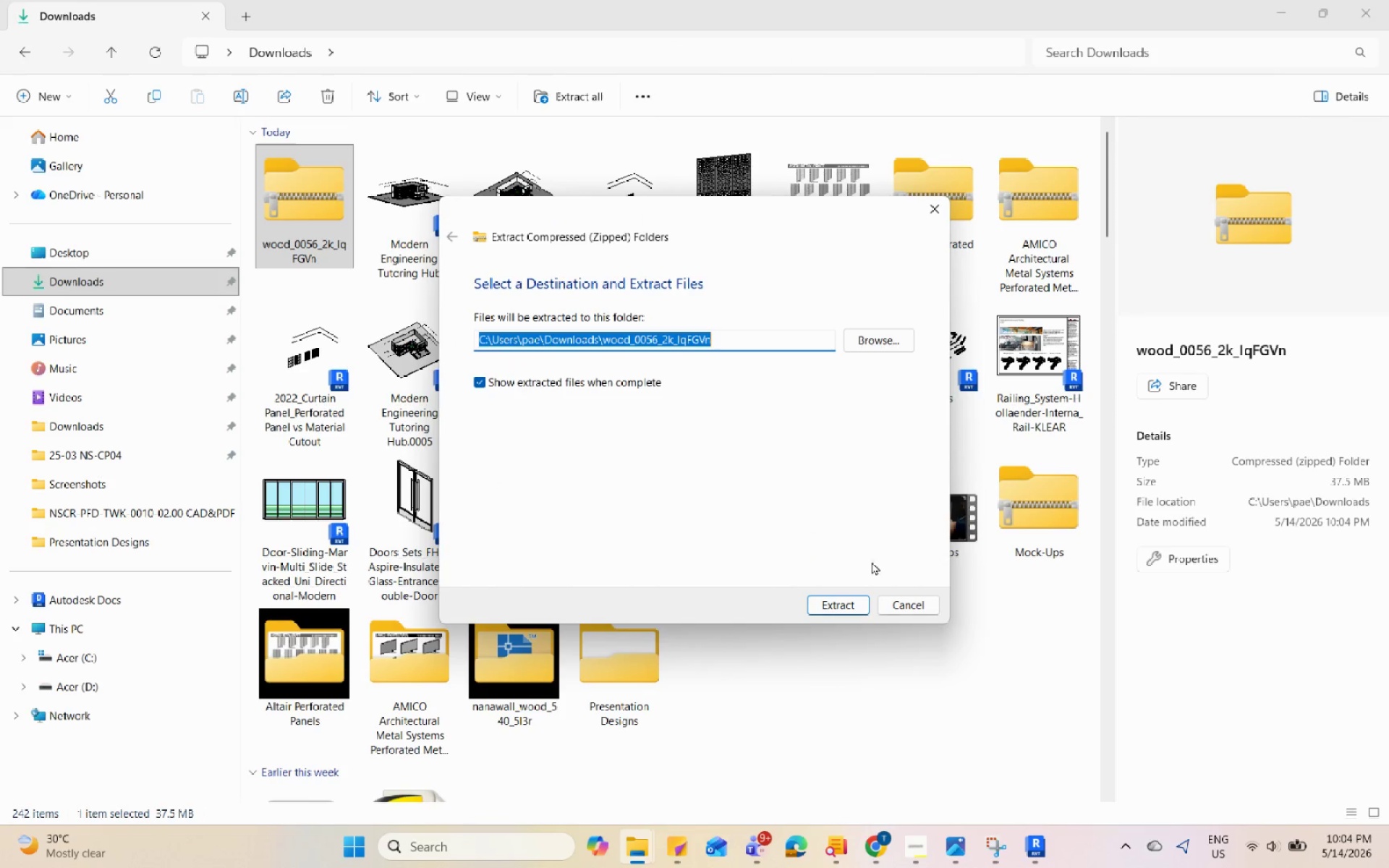 
left_click([844, 600])
 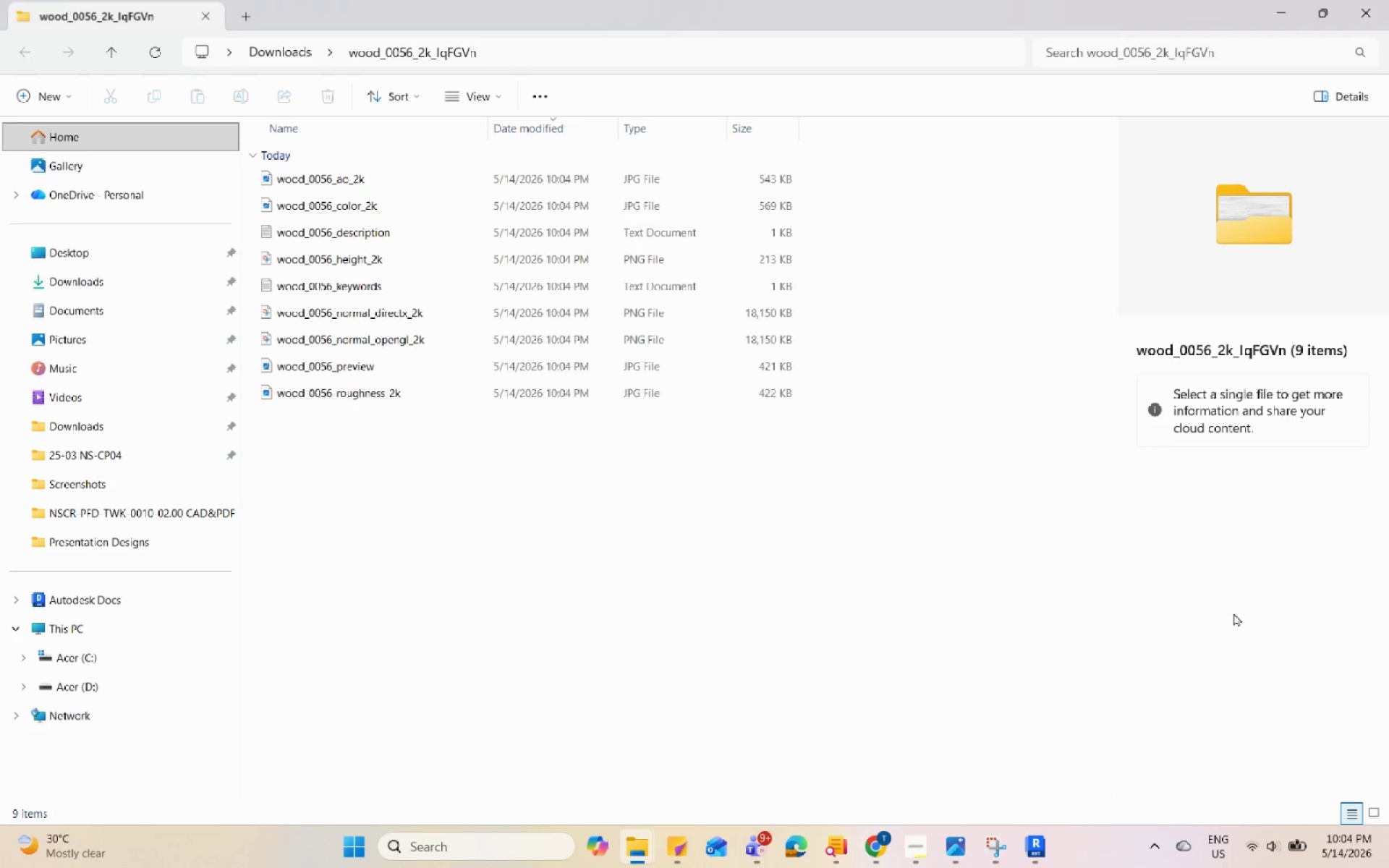 
double_click([640, 553])
 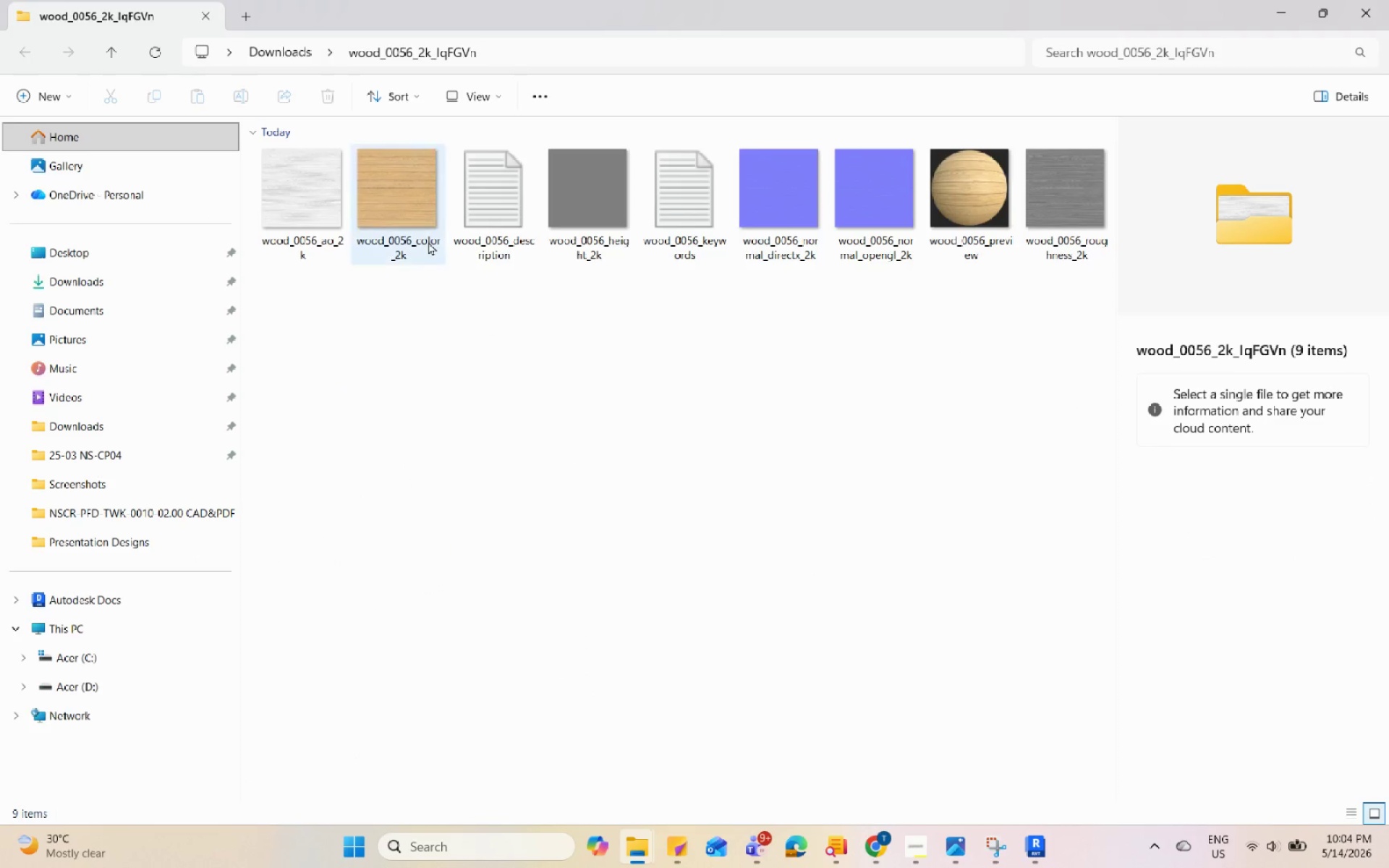 
triple_click([427, 239])
 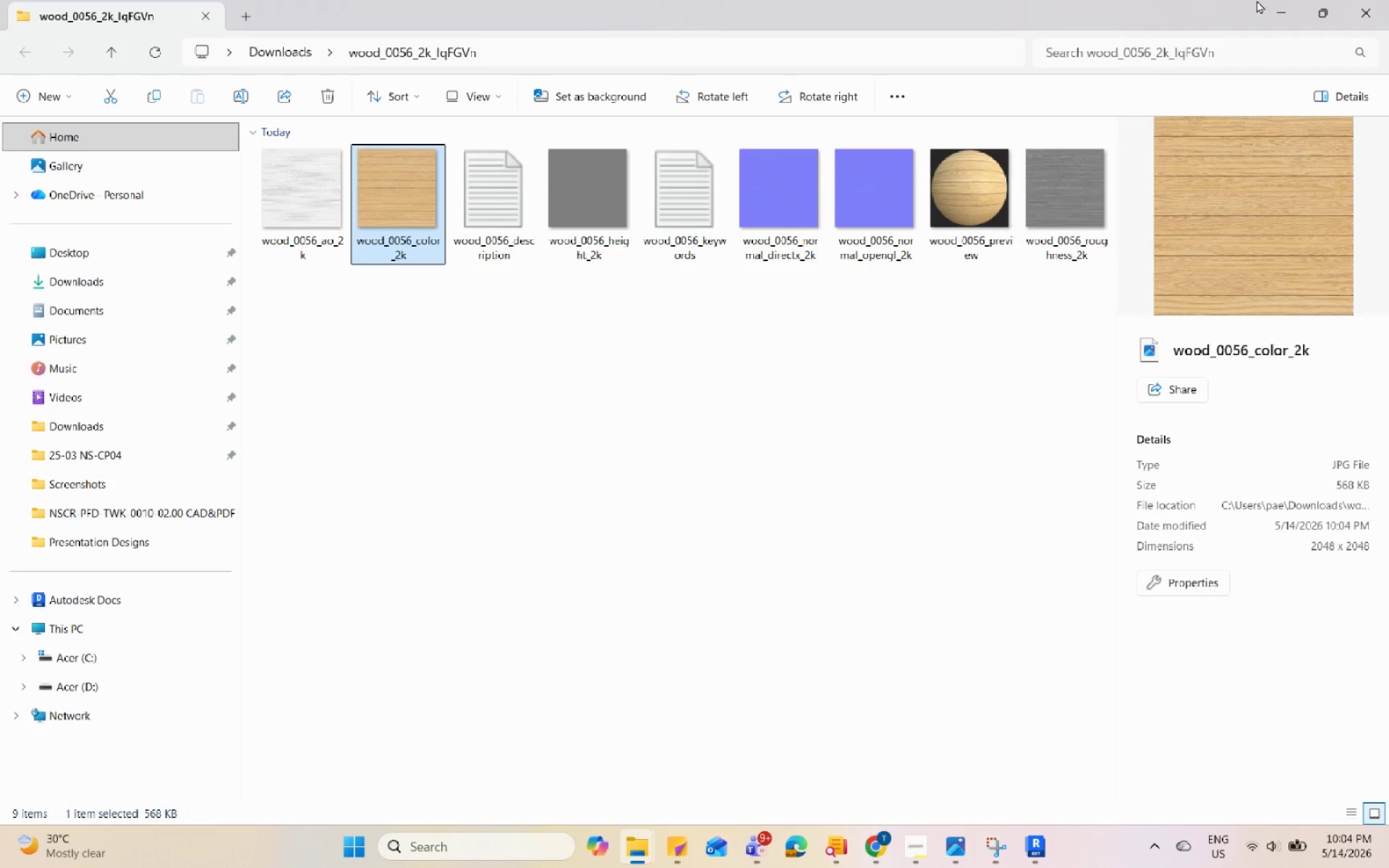 
left_click([1267, 0])
 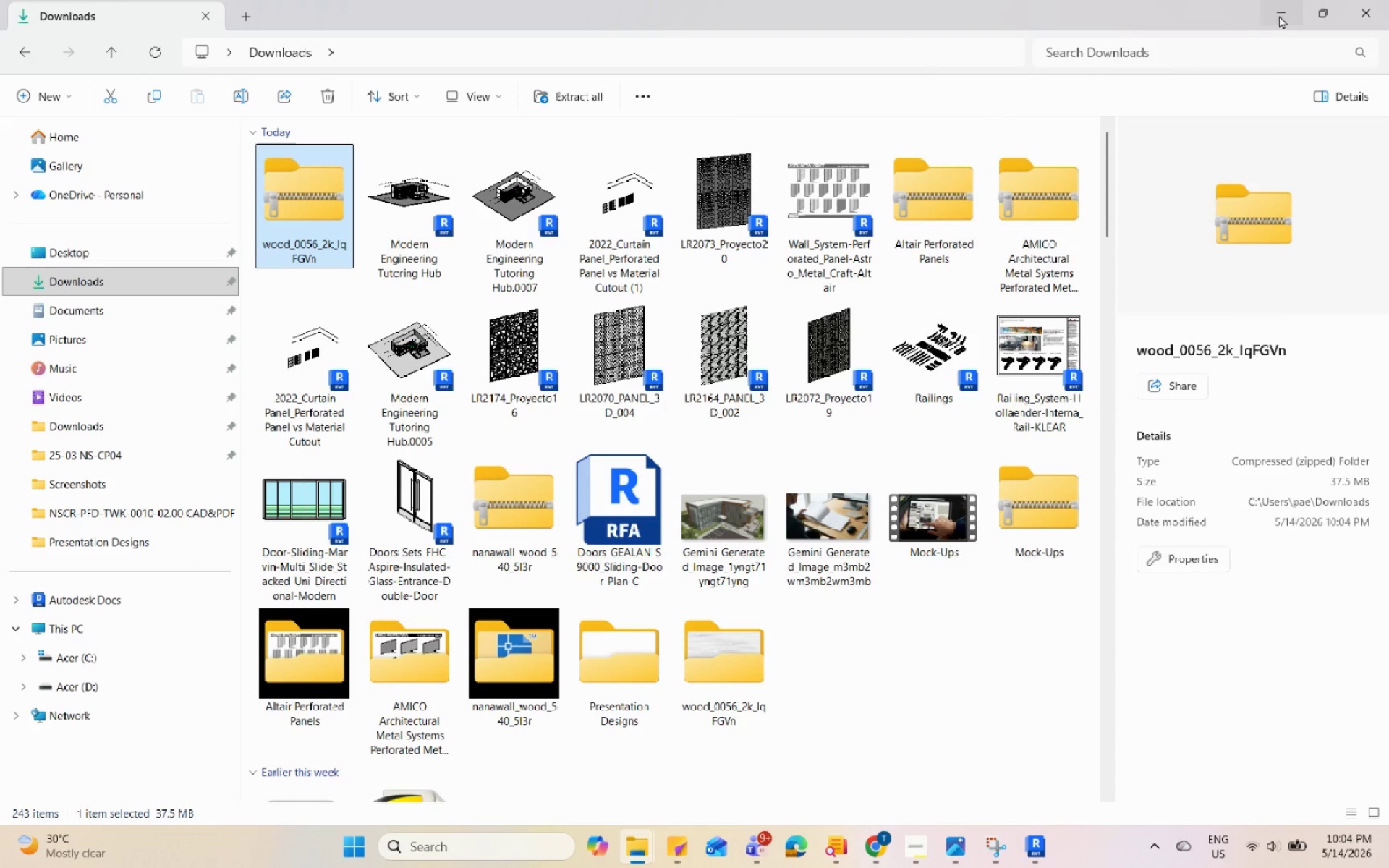 
left_click([1288, 8])
 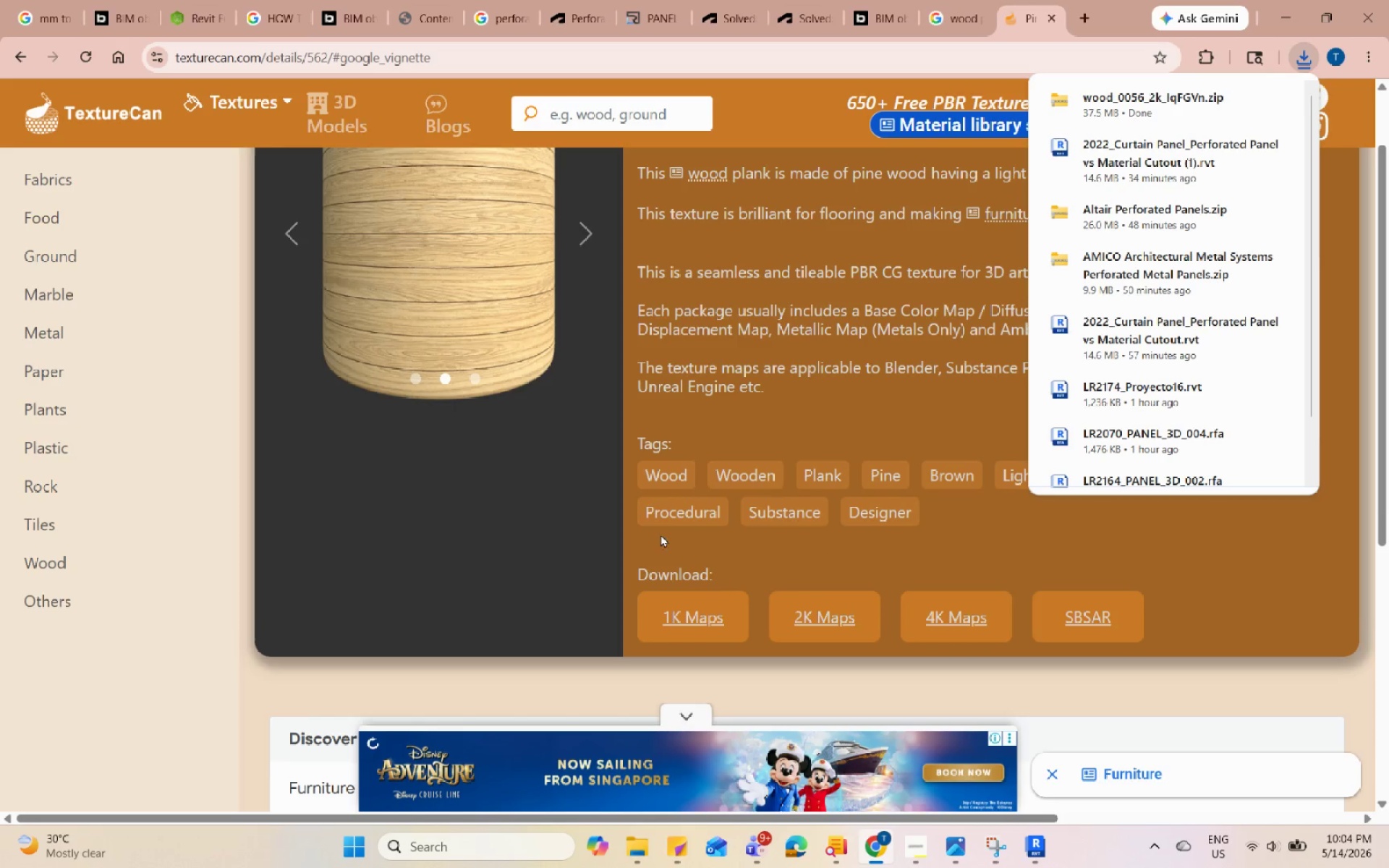 
left_click([999, 0])
 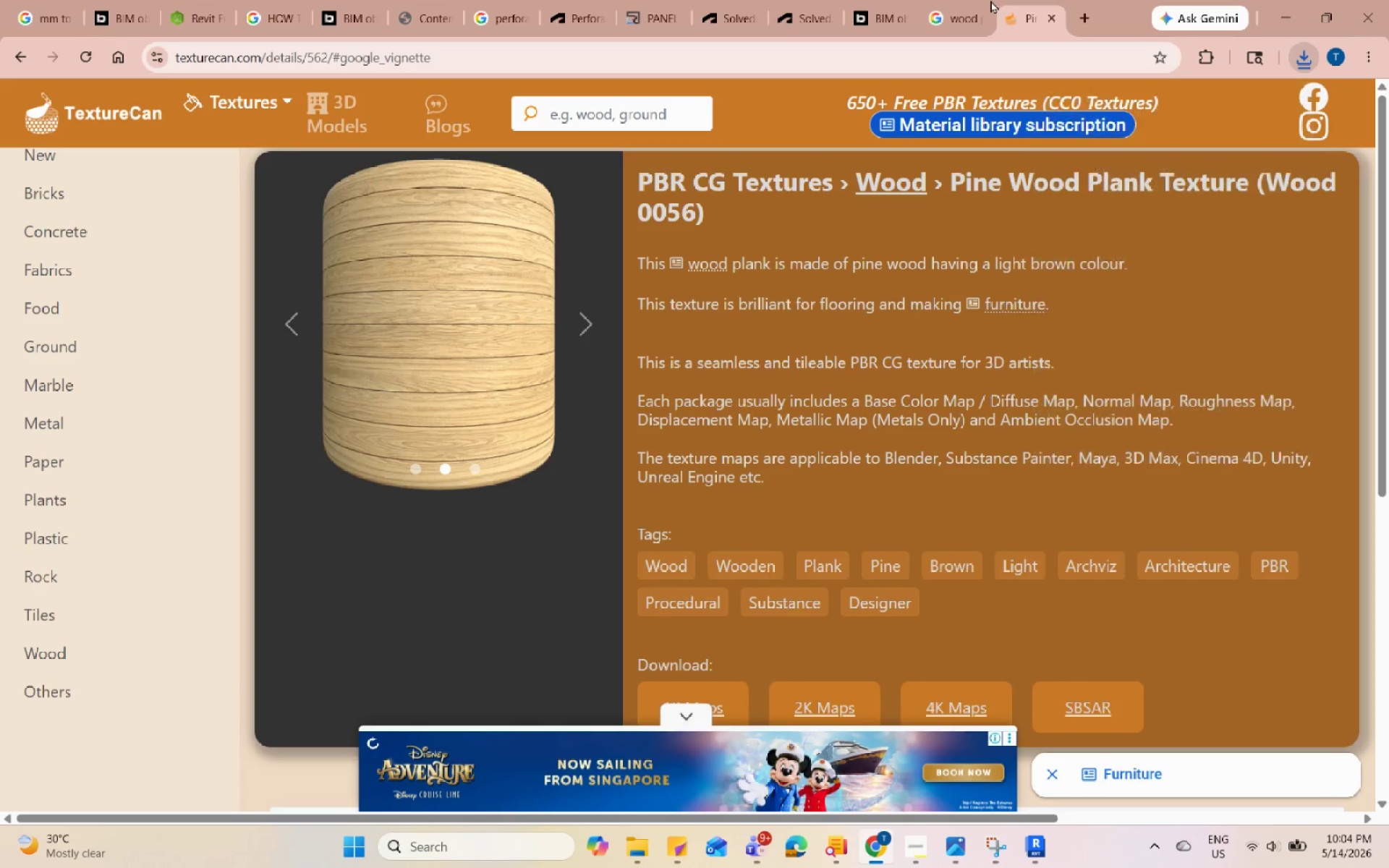 
scroll: coordinate [413, 371], scroll_direction: up, amount: 9.0
 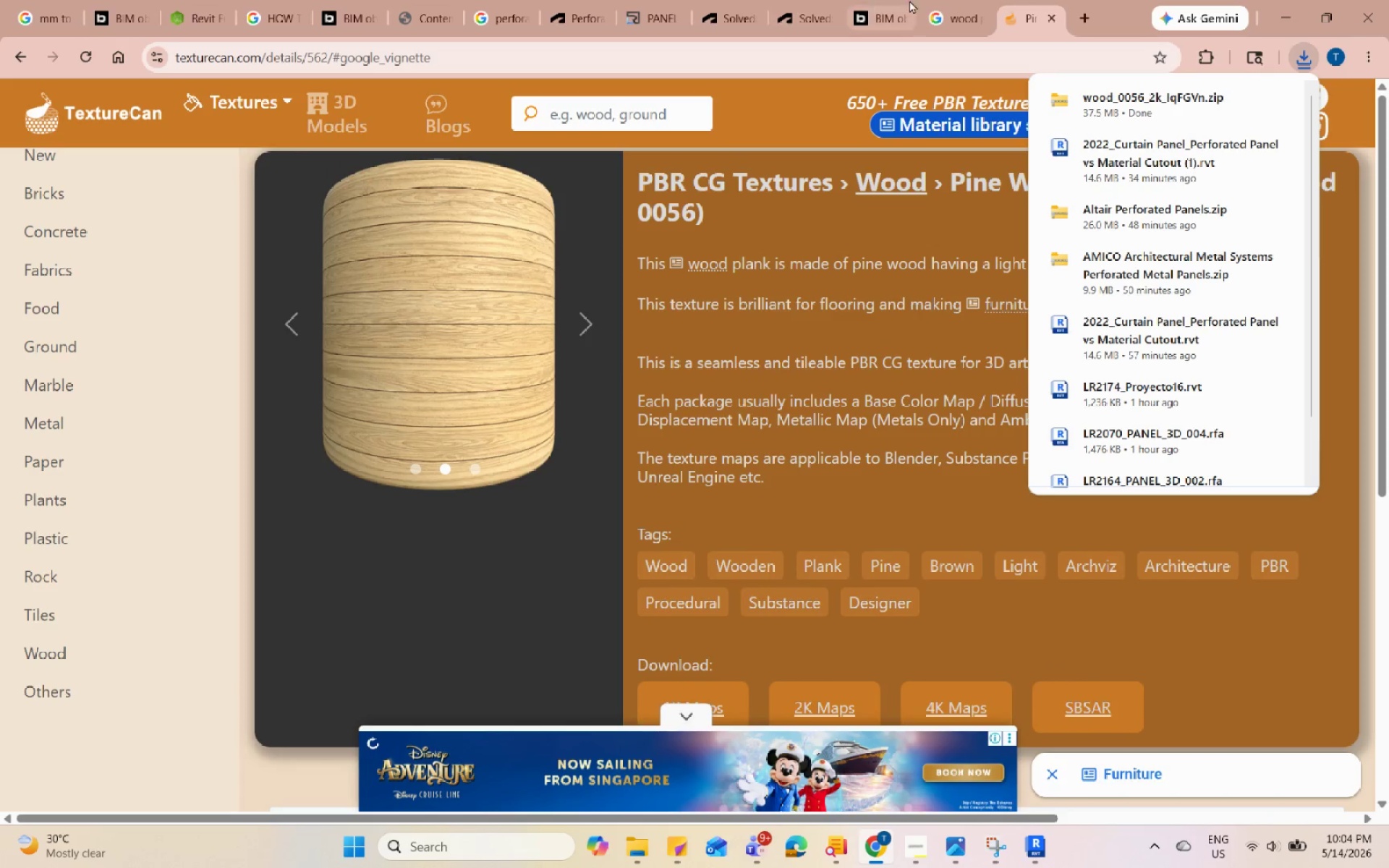 
double_click([977, 2])
 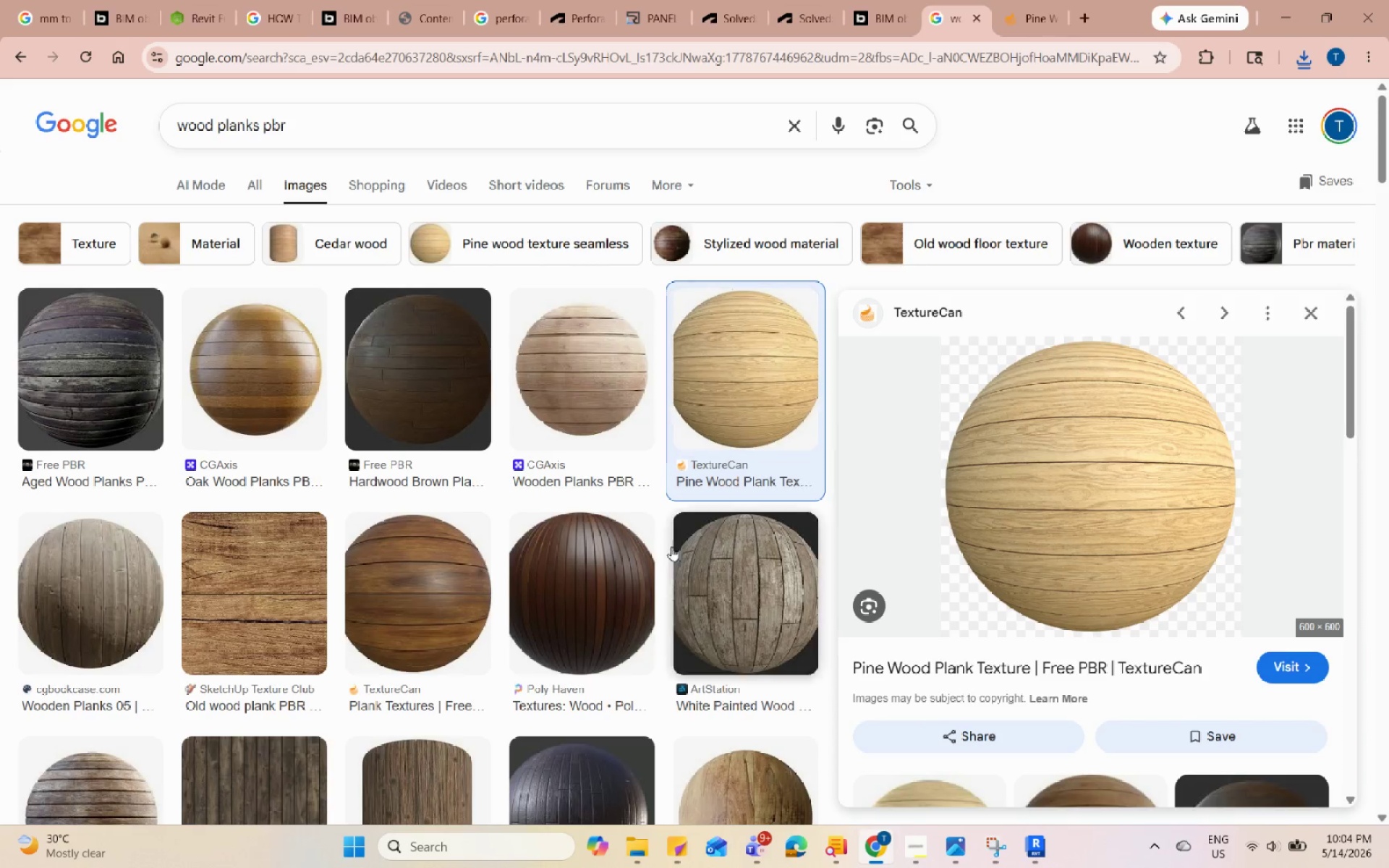 
scroll: coordinate [636, 521], scroll_direction: down, amount: 18.0
 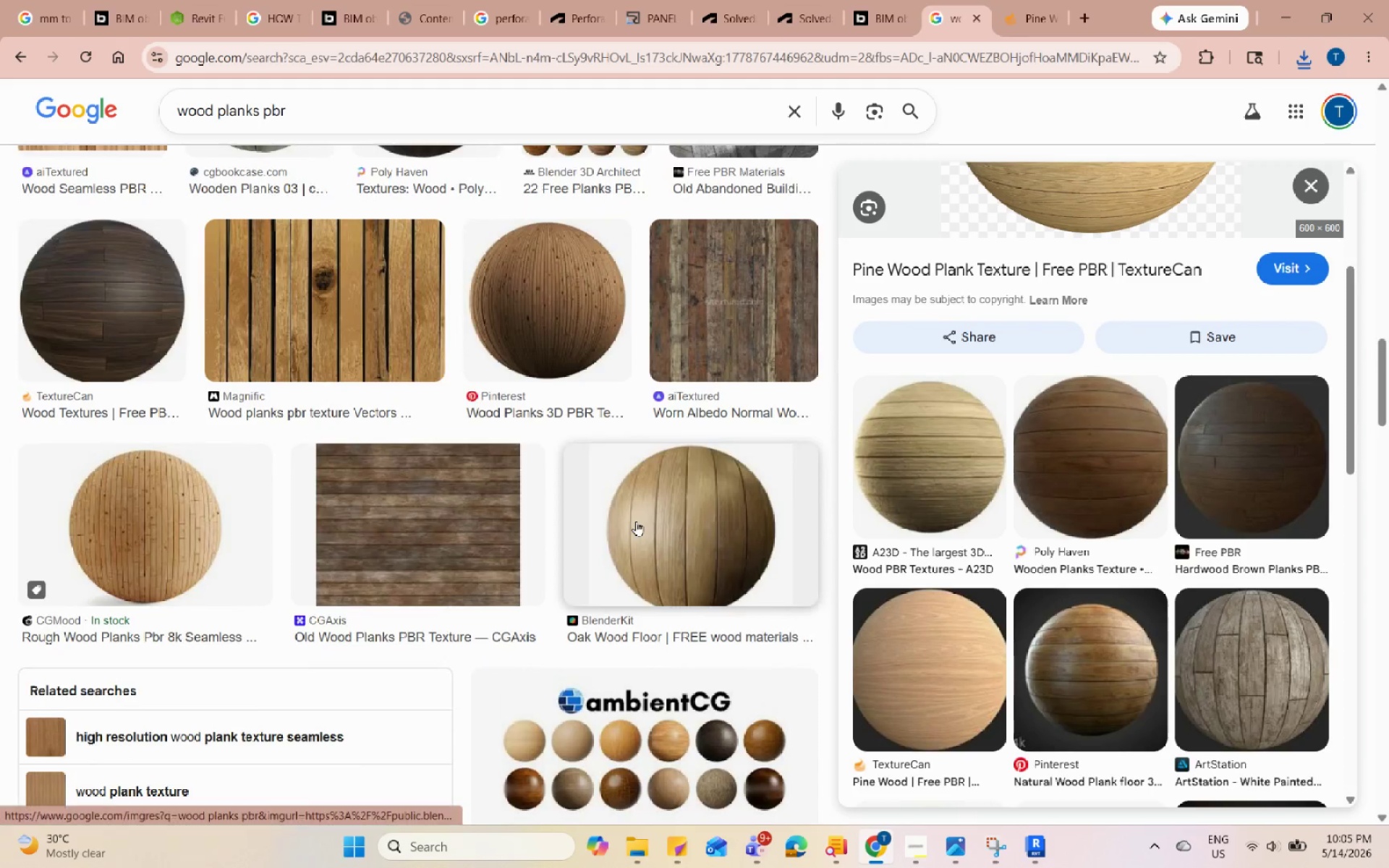 
scroll: coordinate [1147, 399], scroll_direction: up, amount: 12.0
 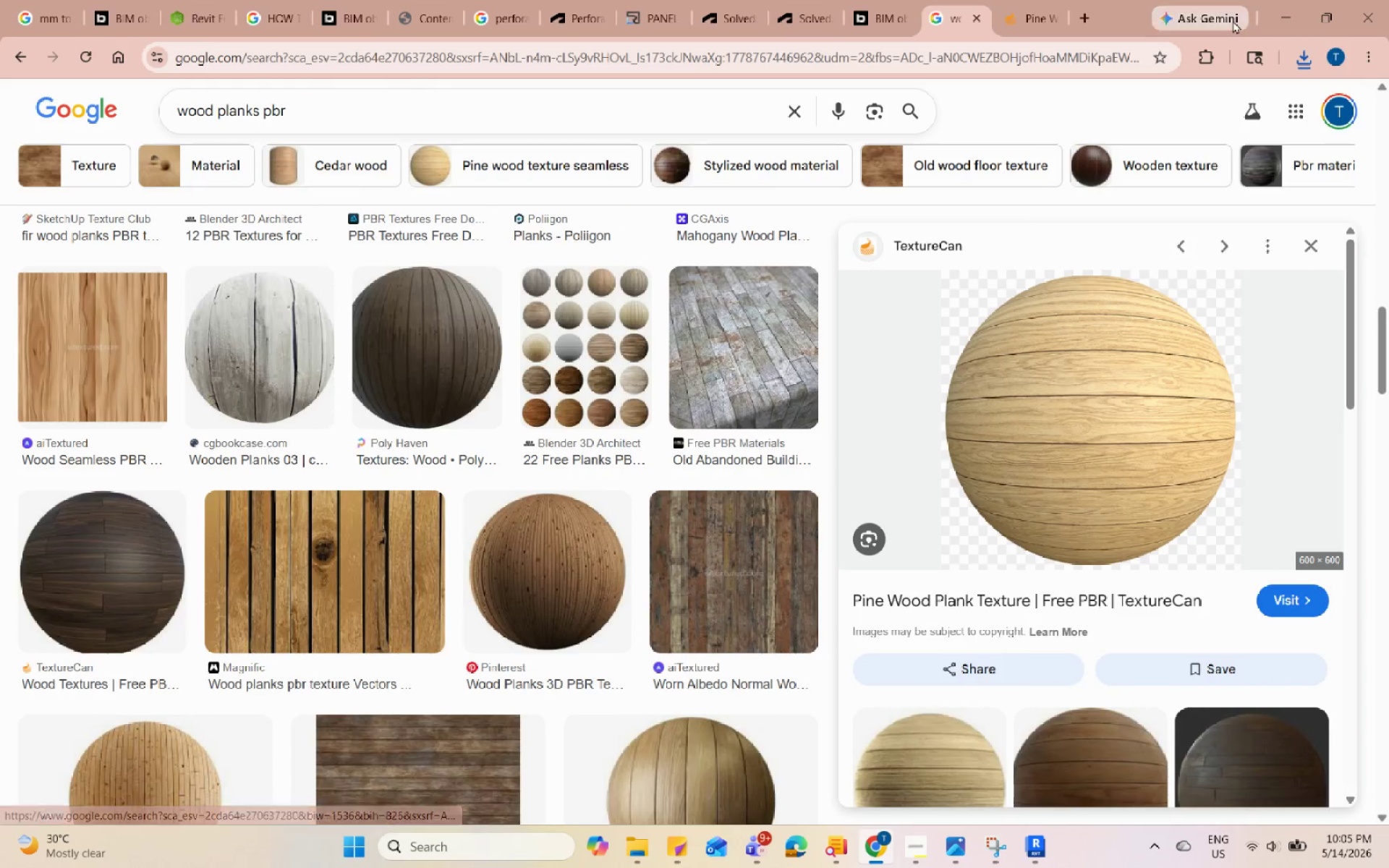 
left_click([1267, 8])
 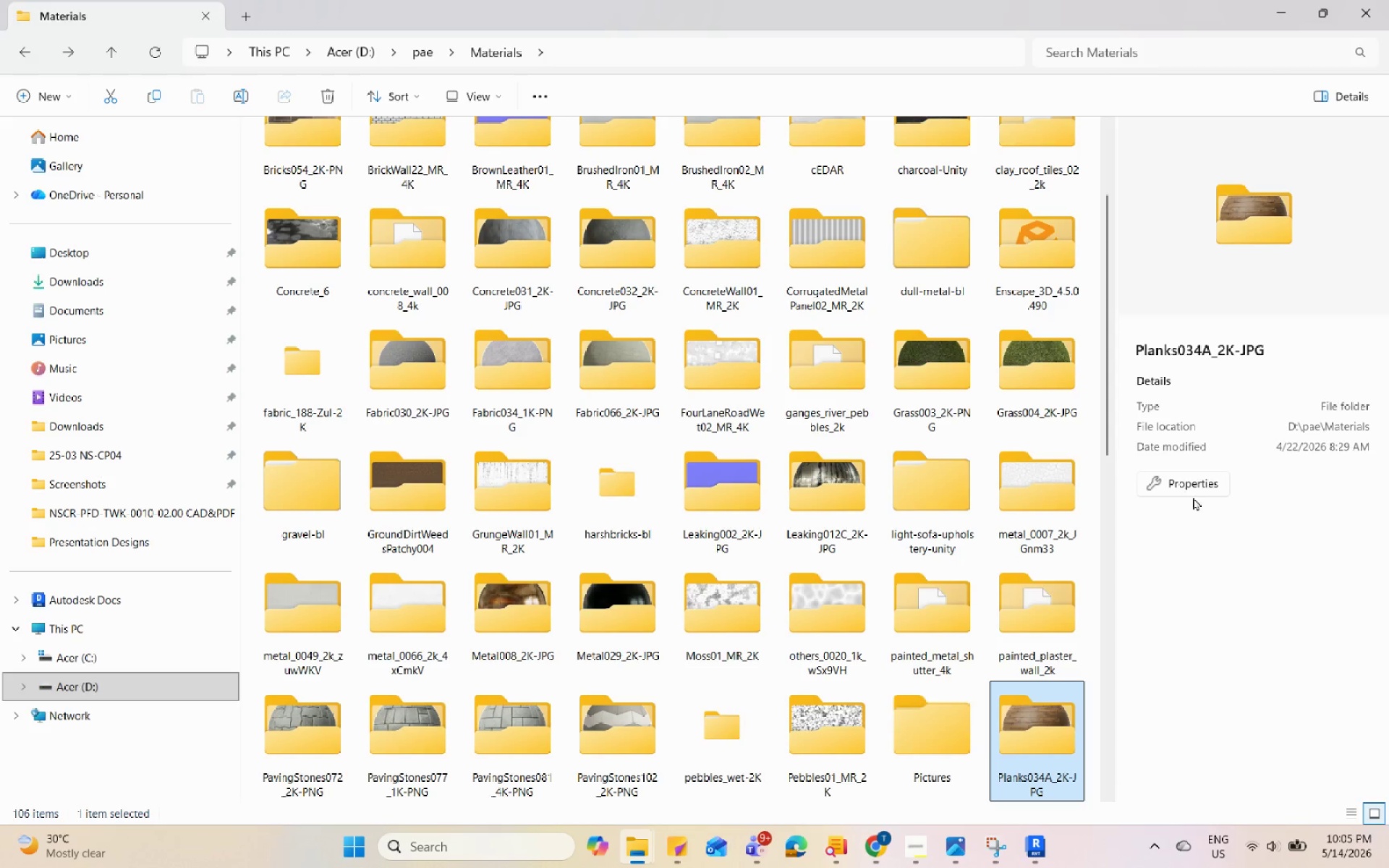 
left_click([1273, 0])
 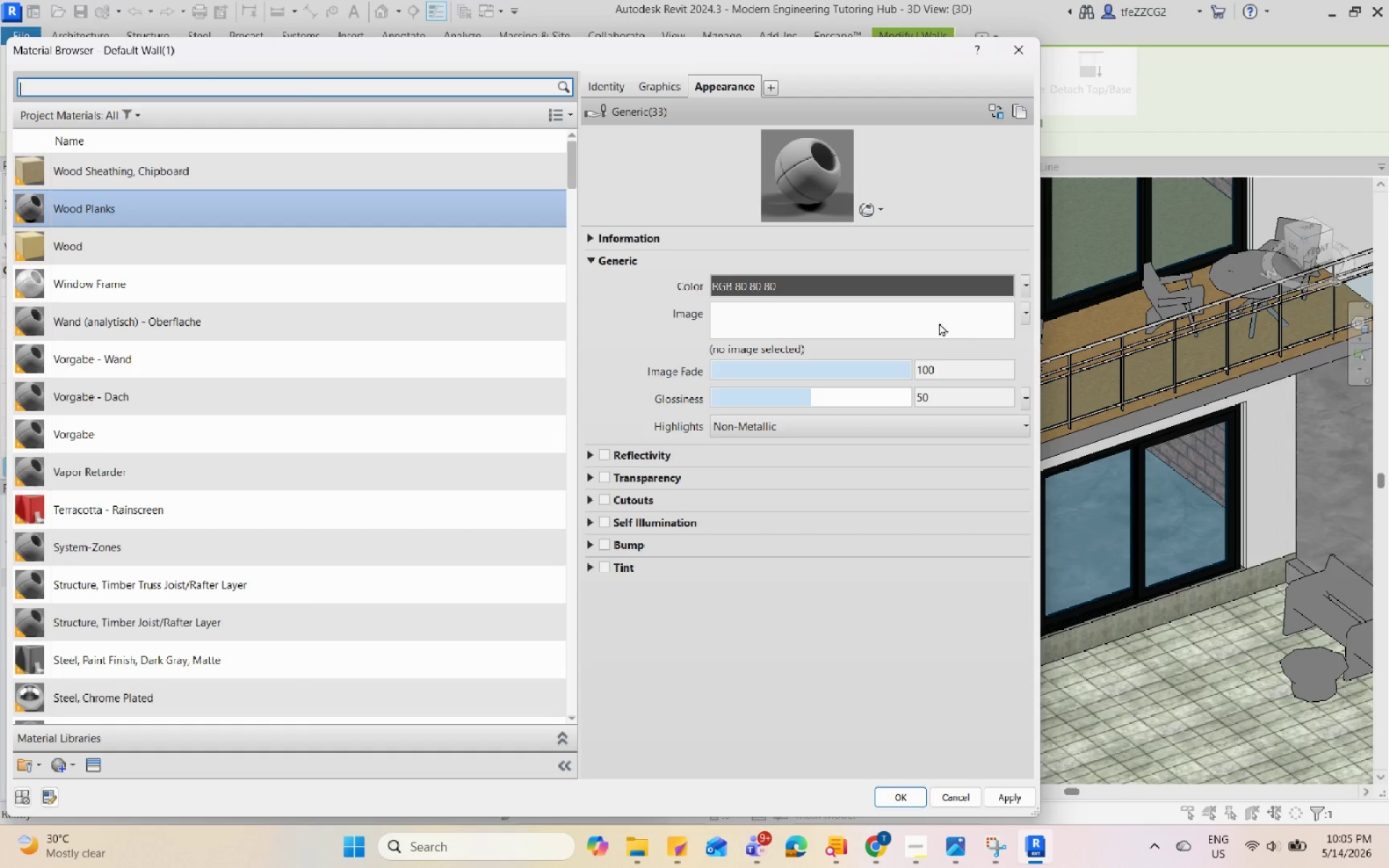 
left_click([1024, 314])
 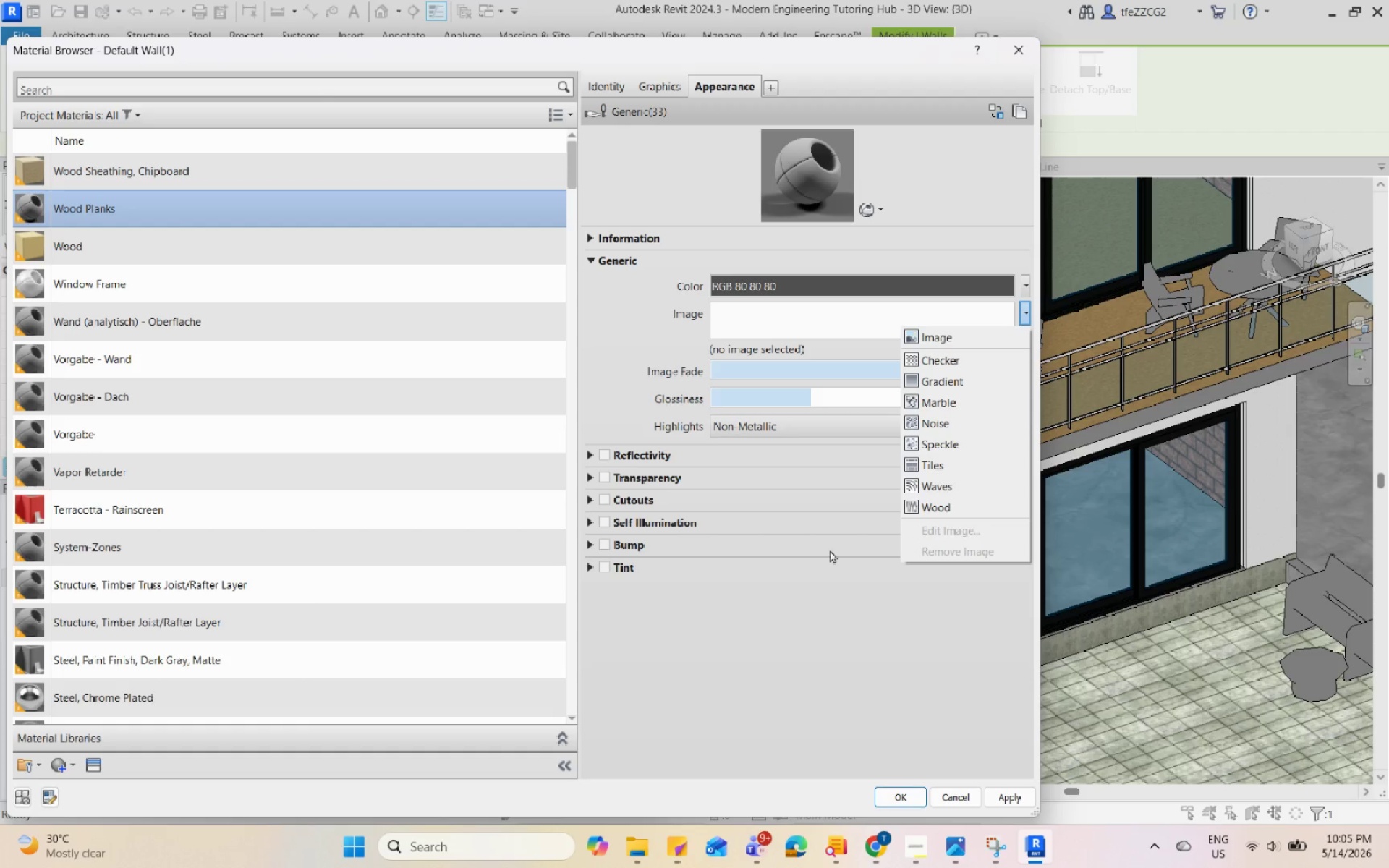 
left_click([801, 326])
 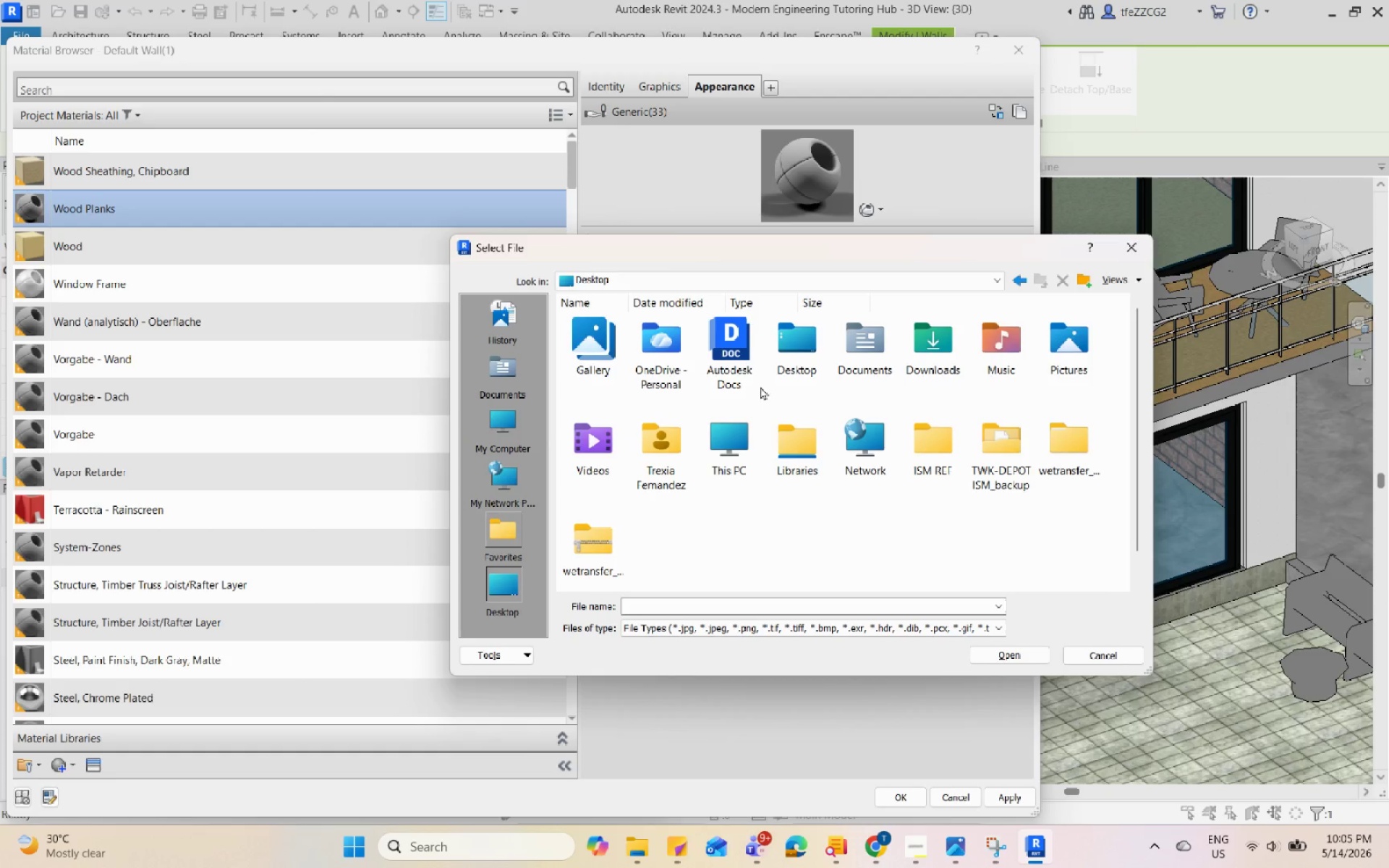 
double_click([965, 344])
 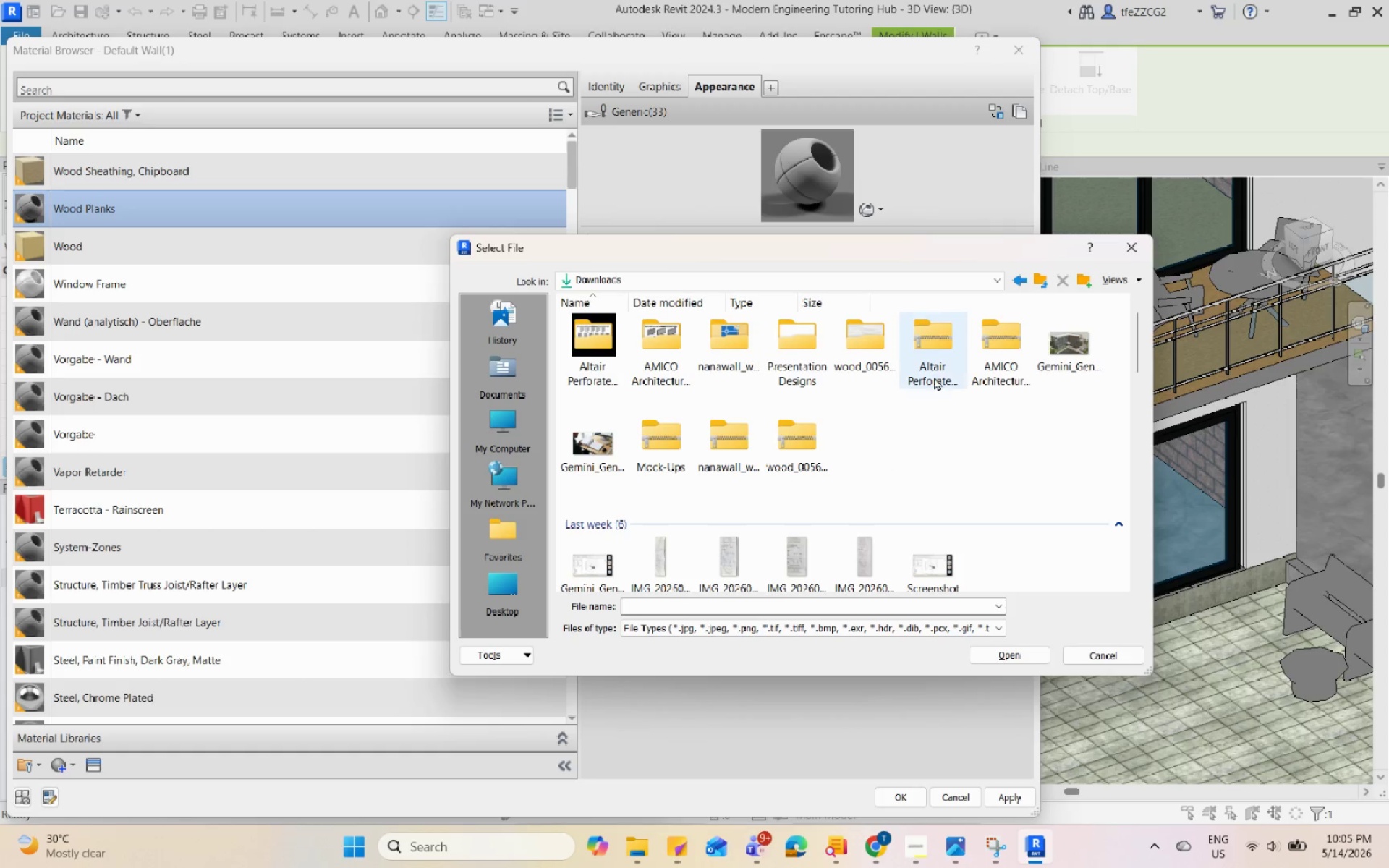 
double_click([867, 353])
 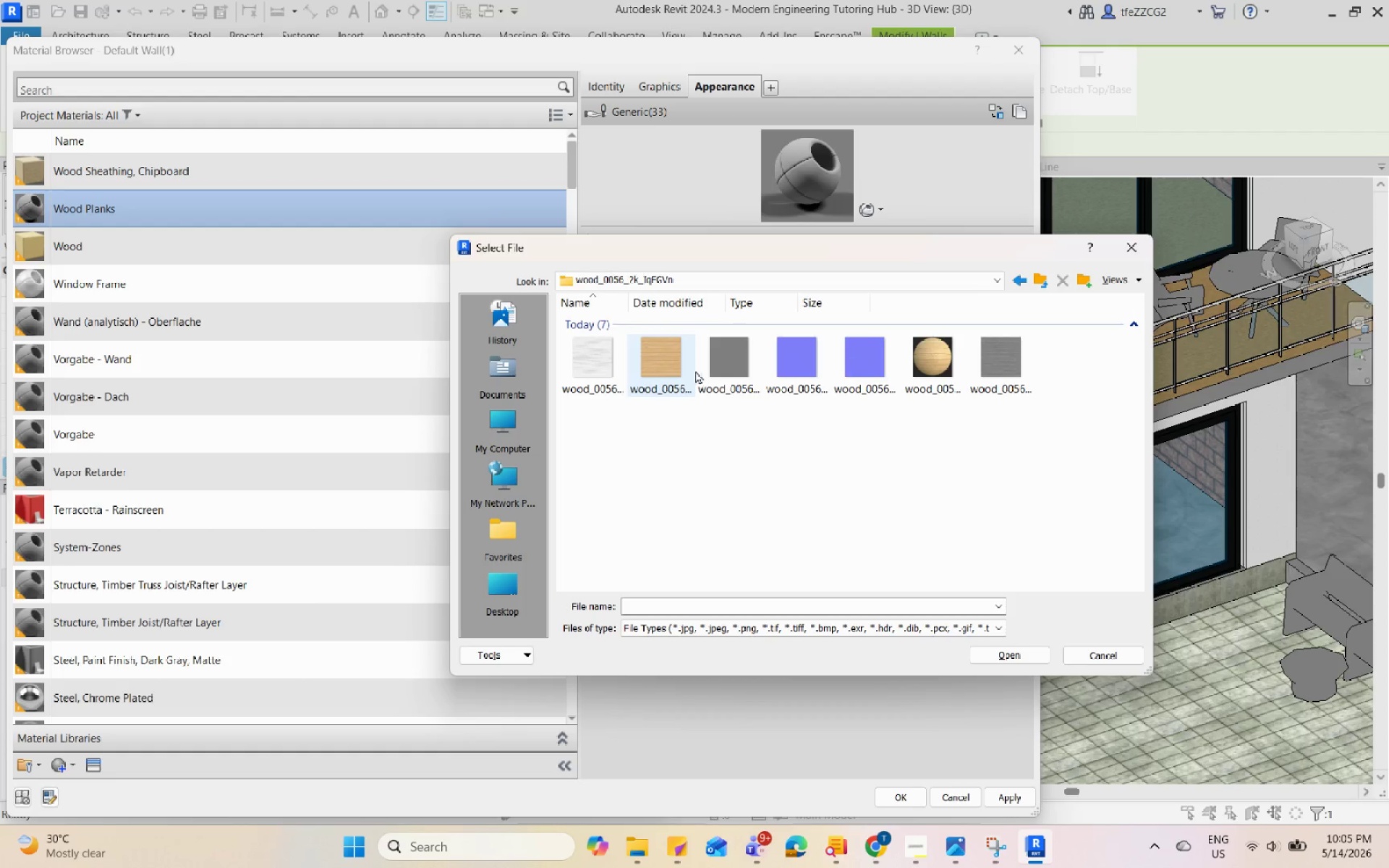 
left_click([676, 380])
 